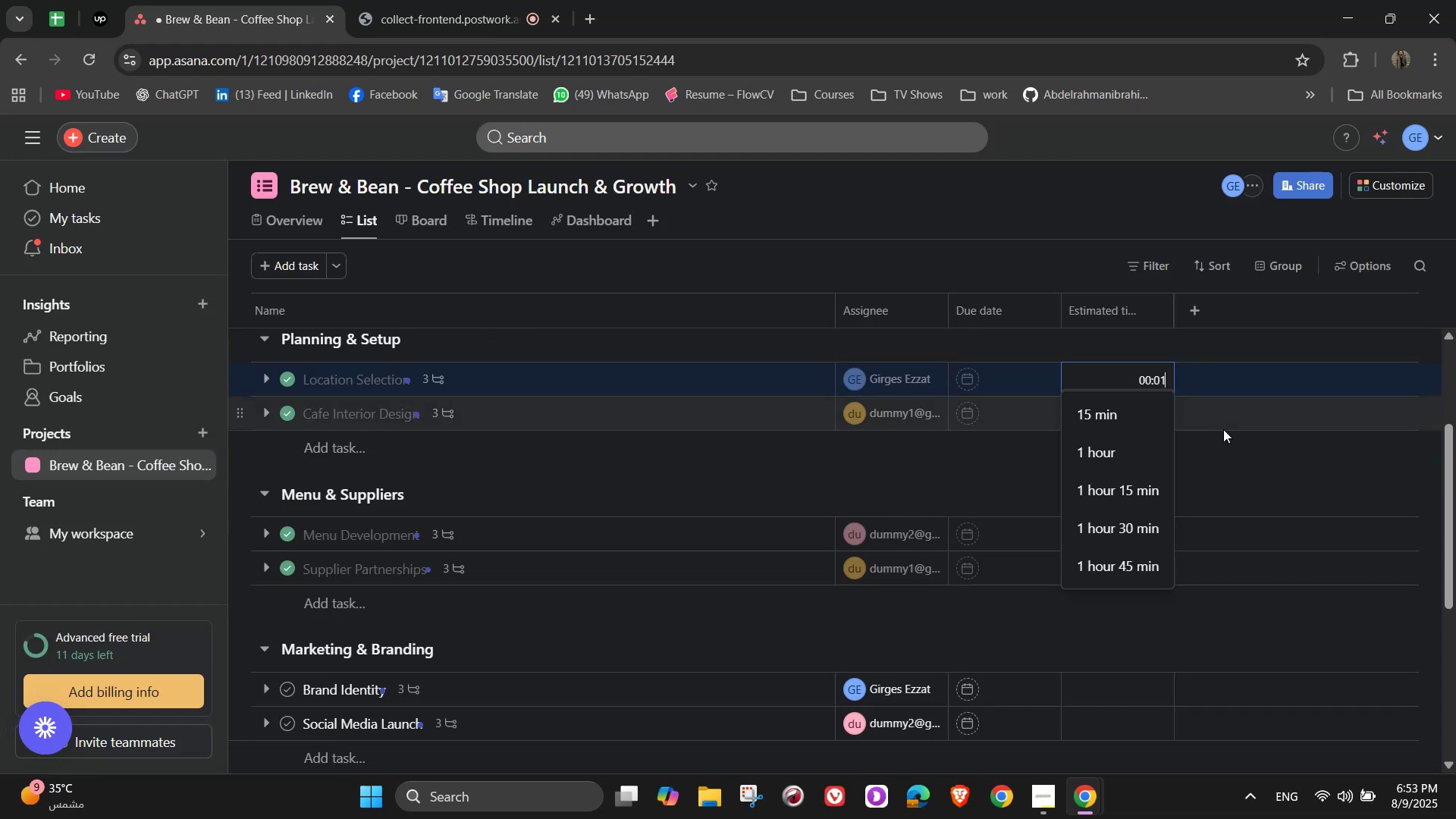 
key(Numpad0)
 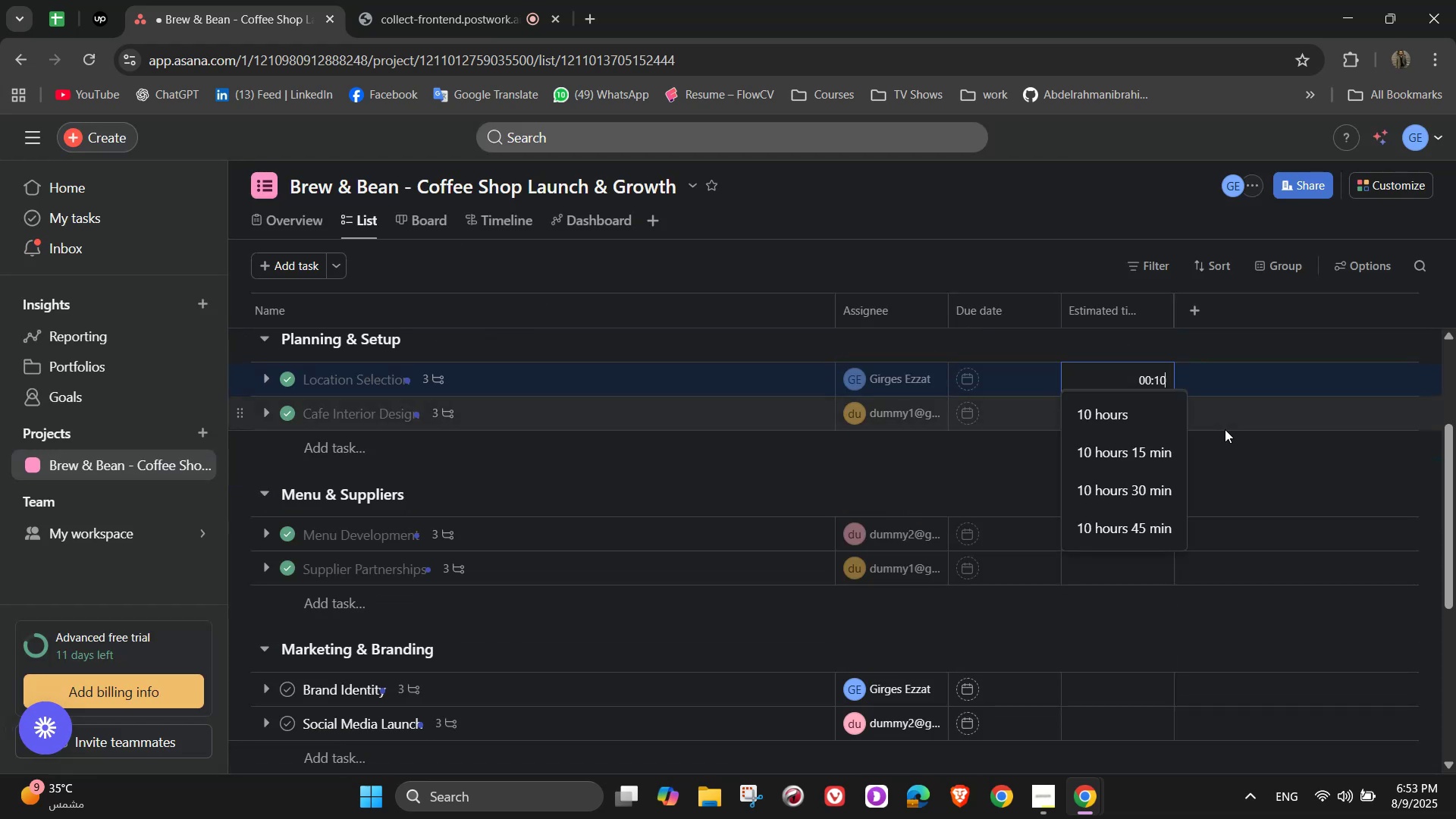 
key(Numpad0)
 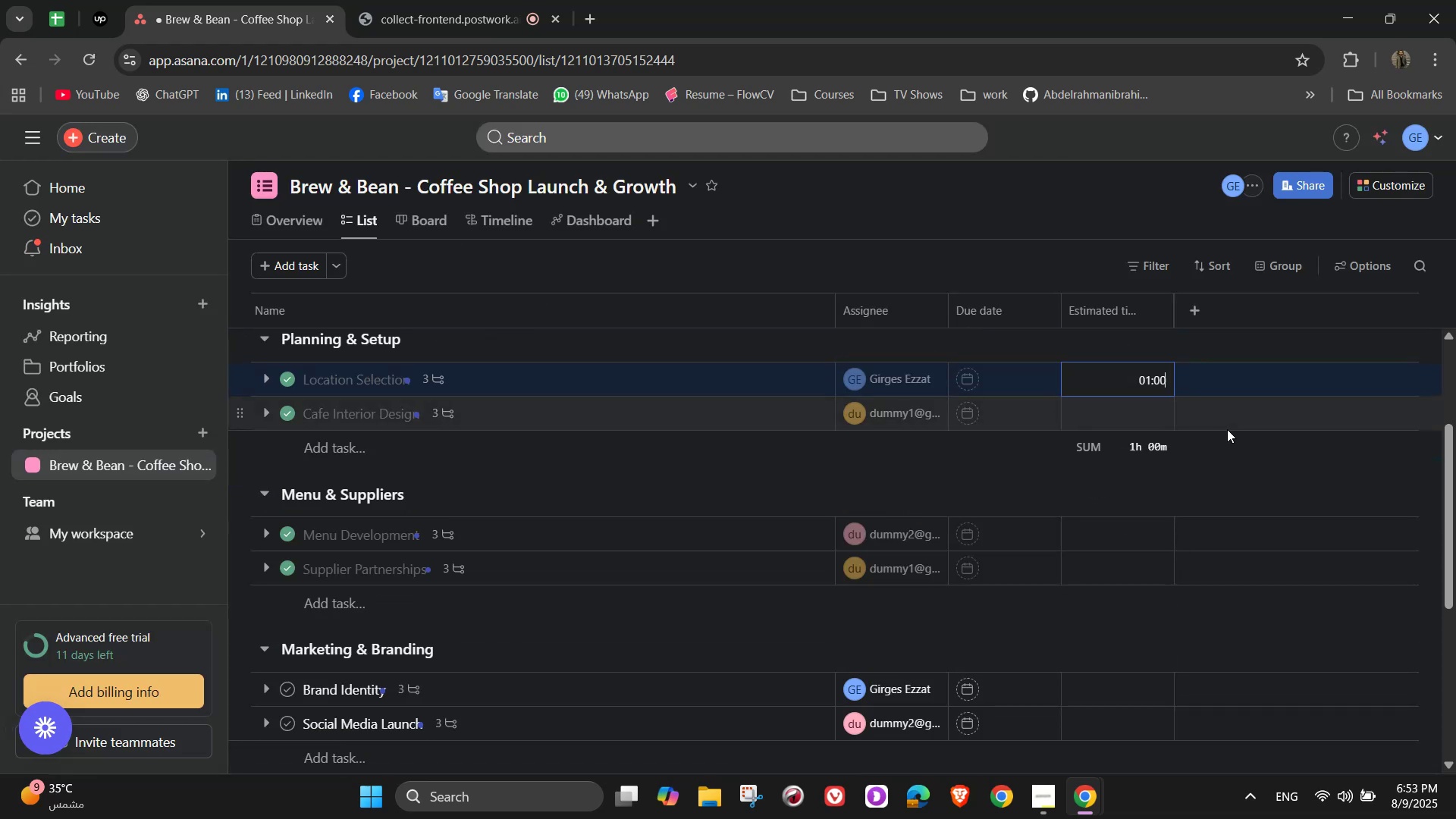 
key(Numpad0)
 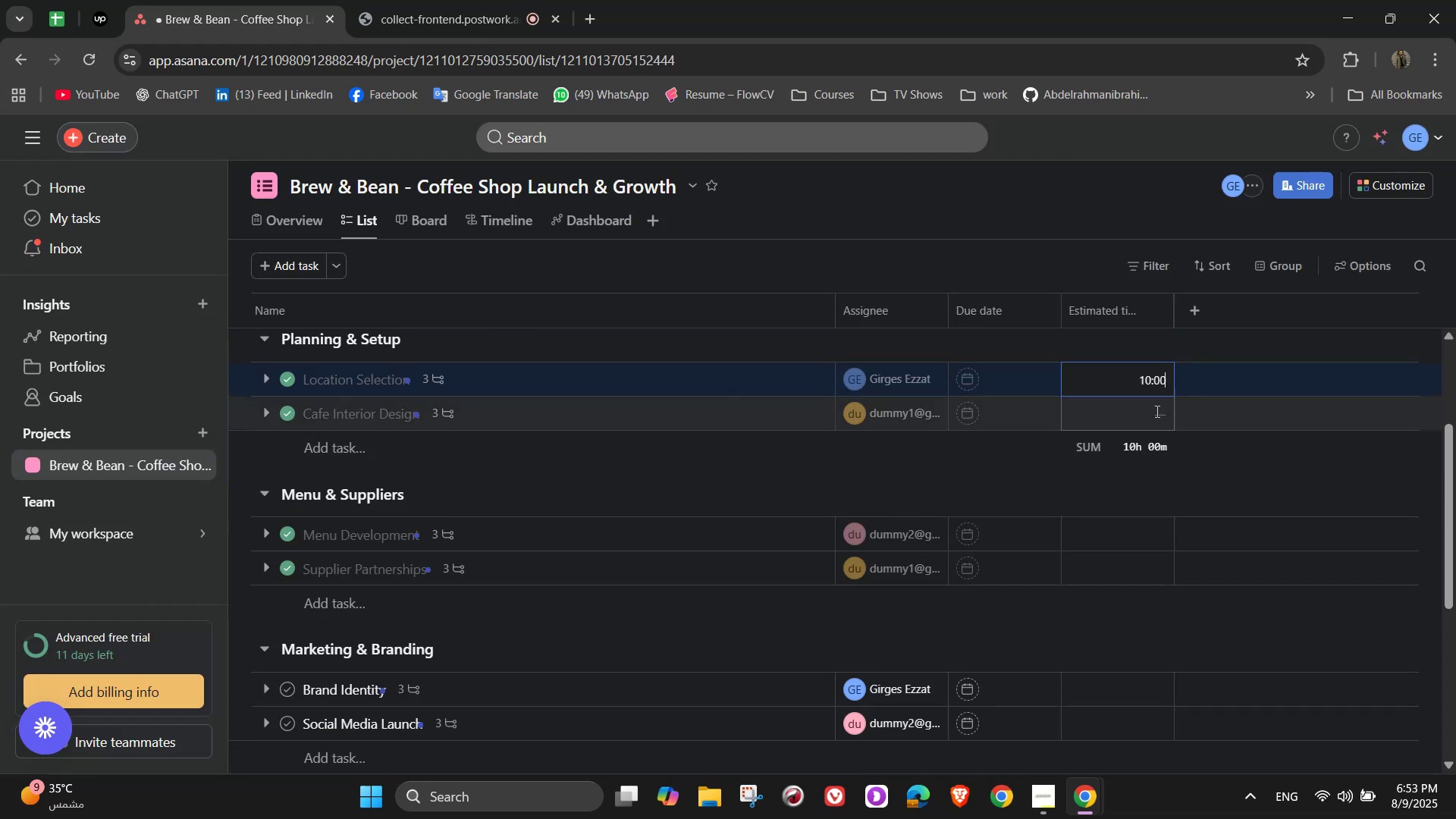 
left_click([1153, 408])
 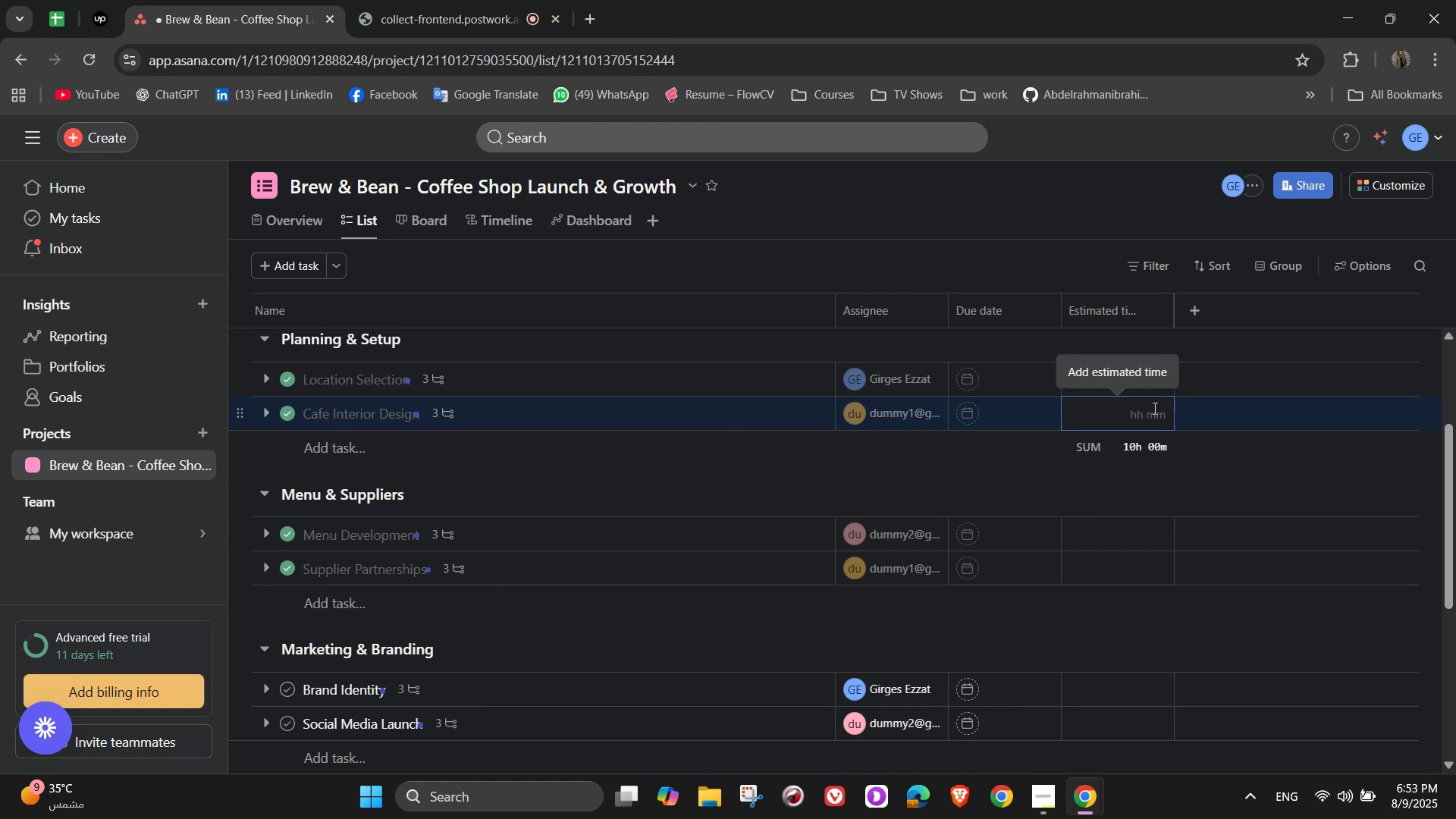 
key(Numpad8)
 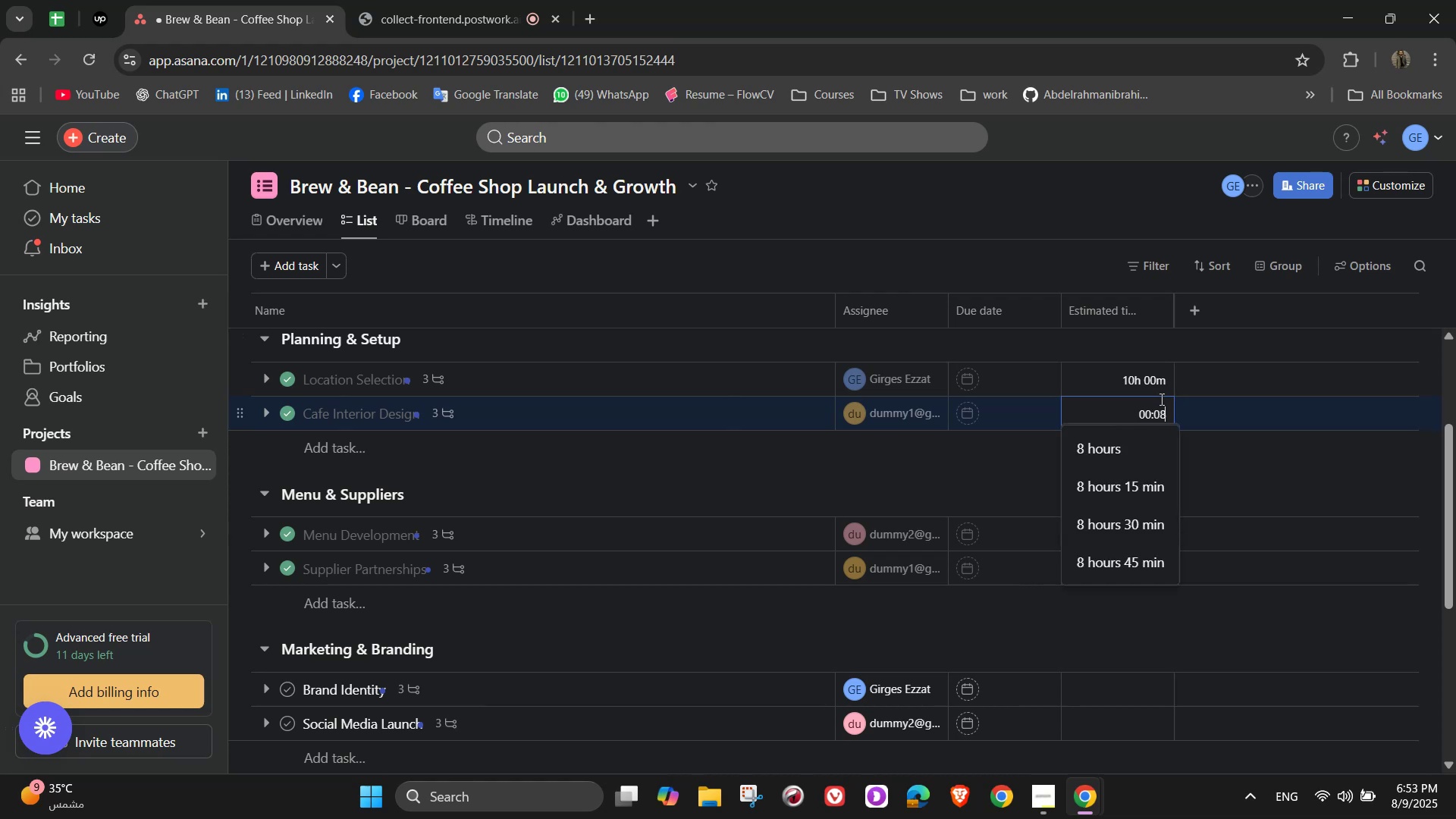 
key(Numpad0)
 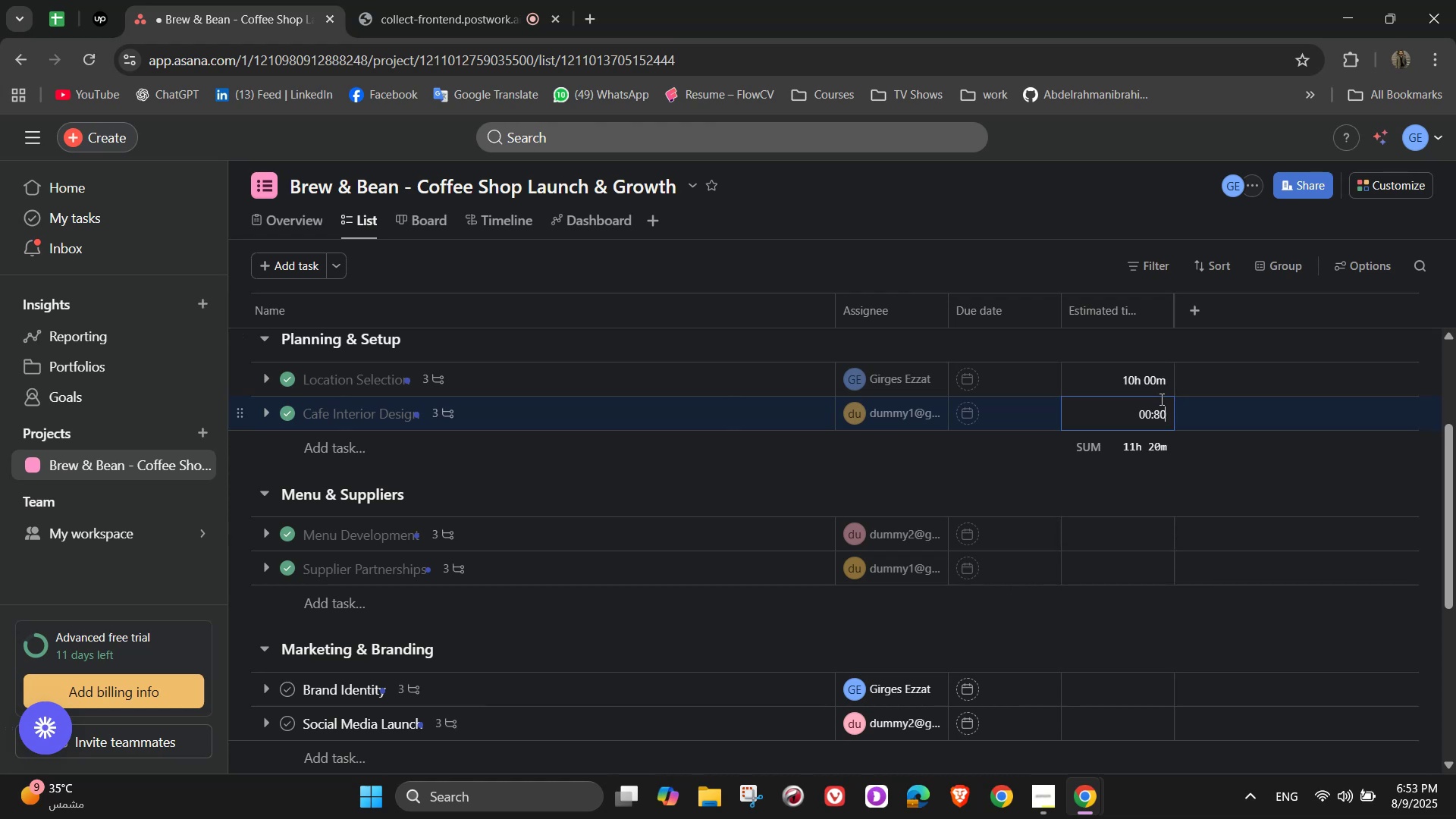 
key(Numpad0)
 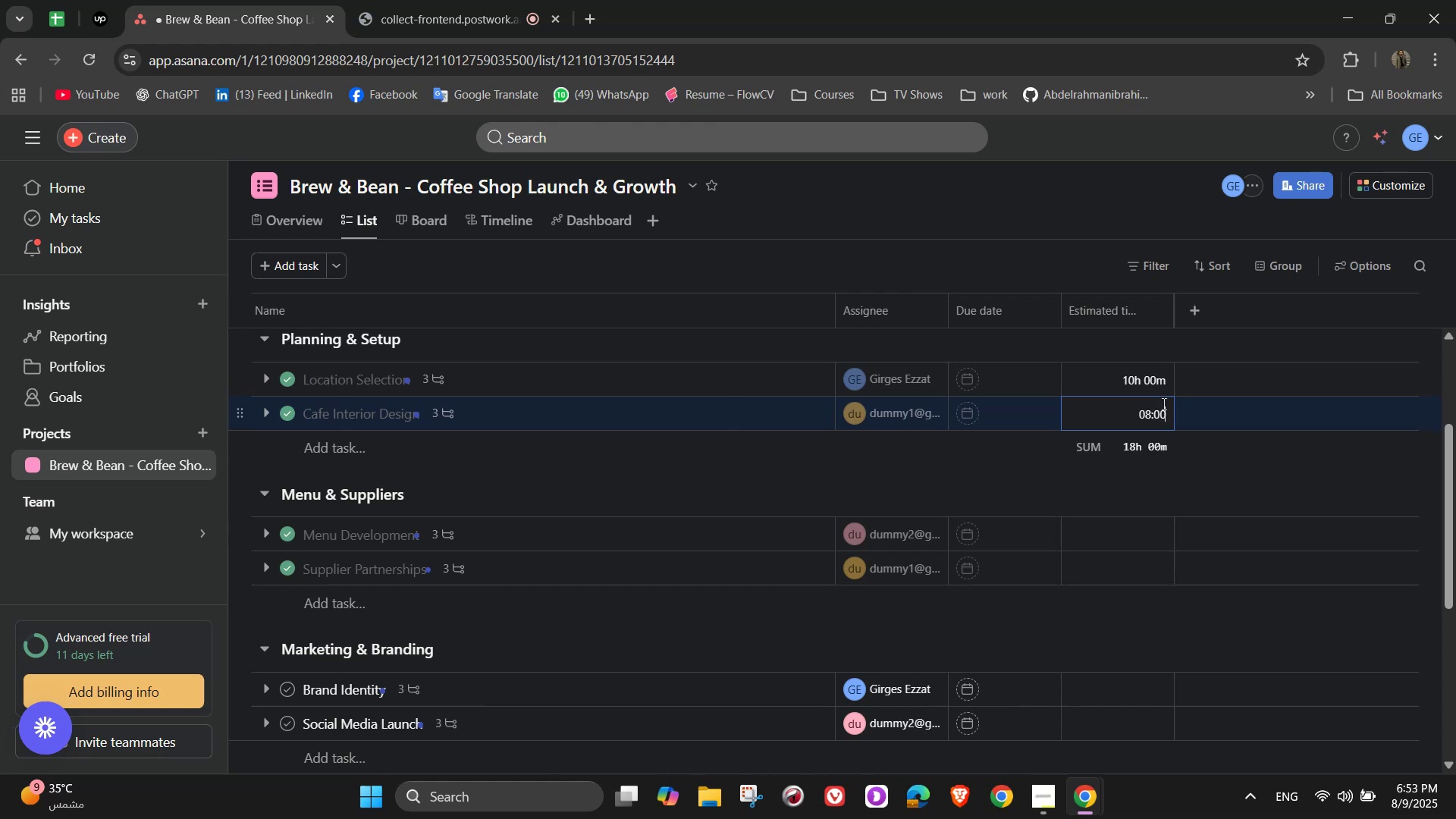 
key(Numpad0)
 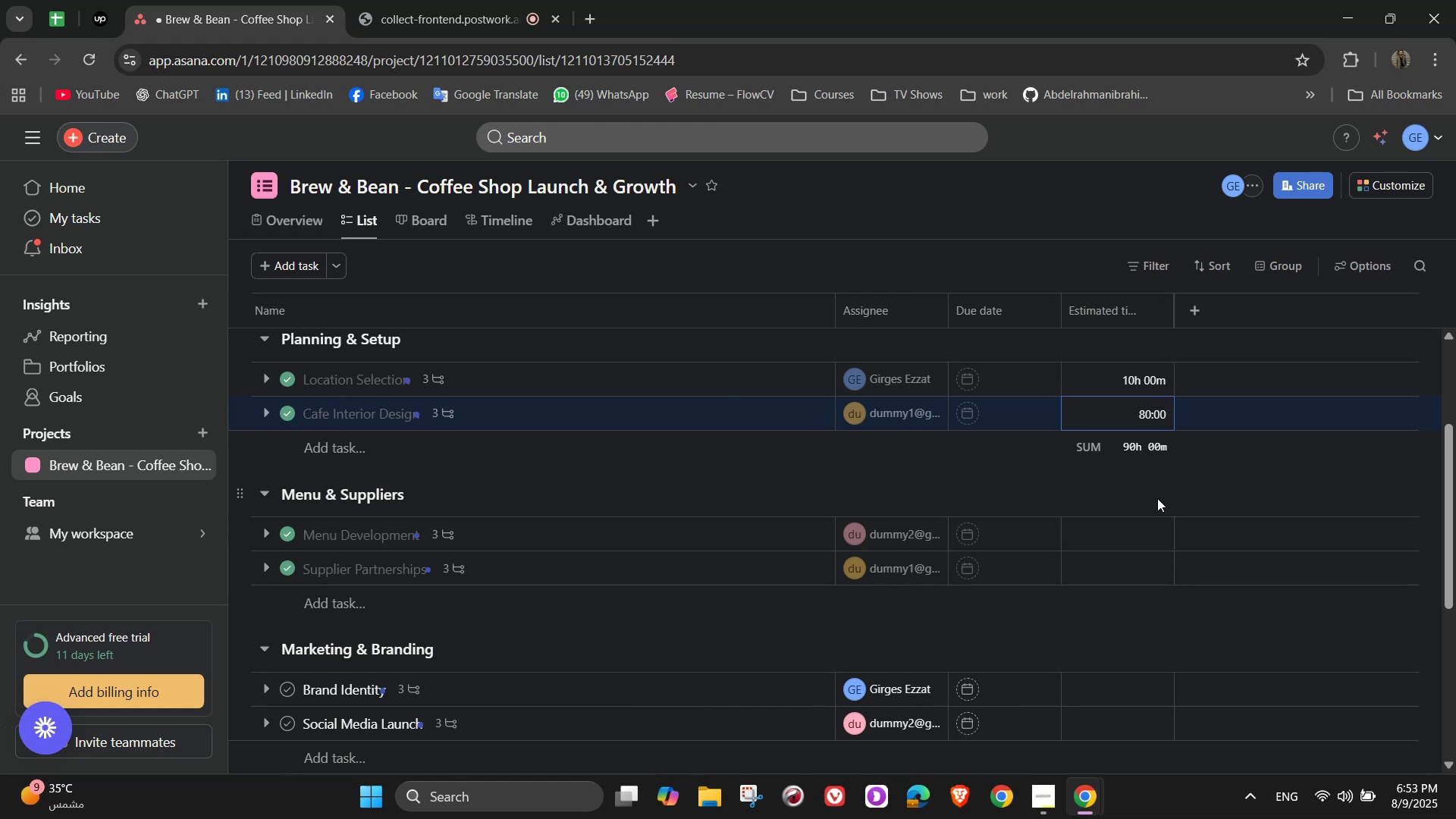 
key(Backspace)
 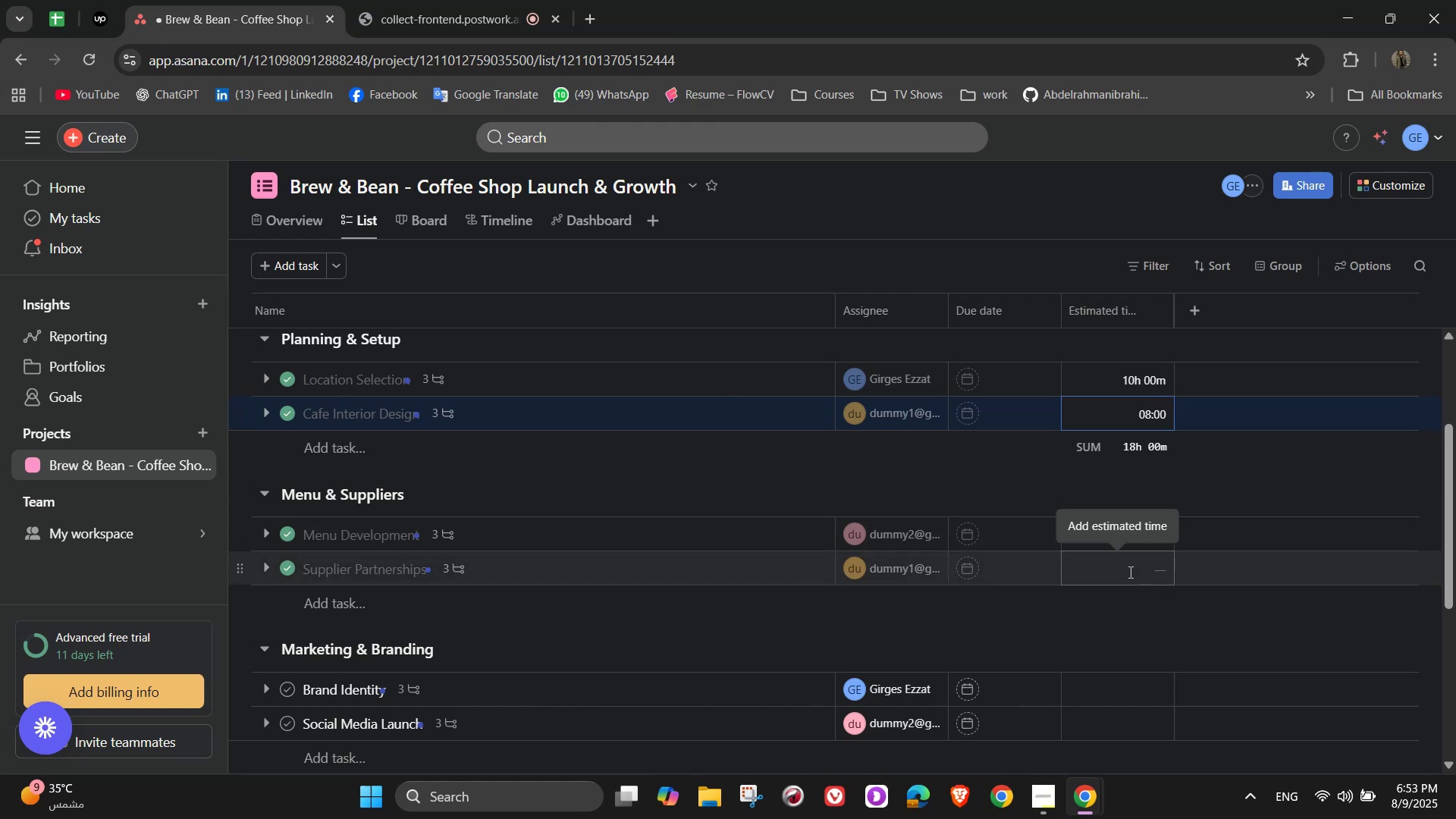 
key(Backspace)
 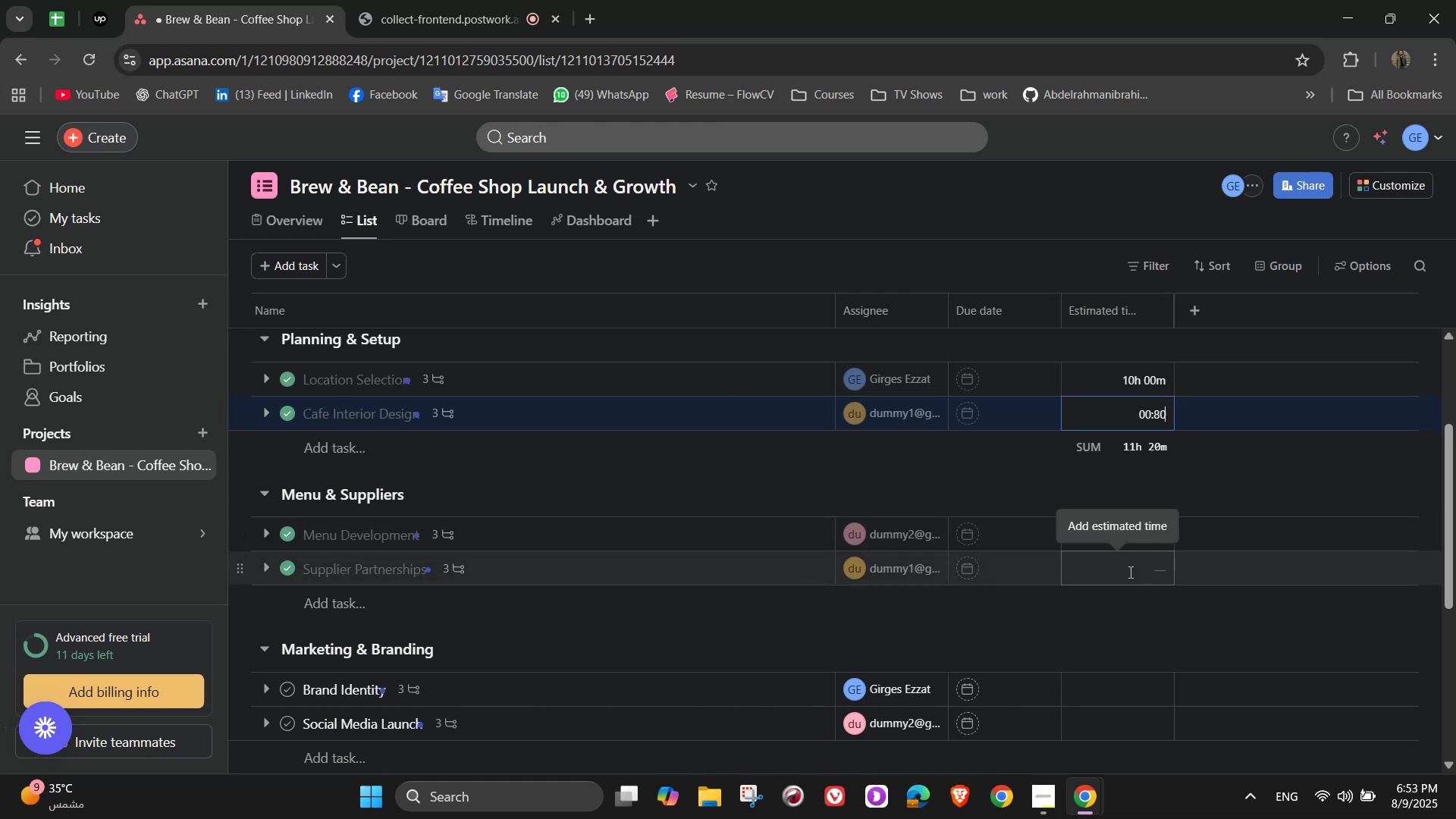 
key(Backspace)
 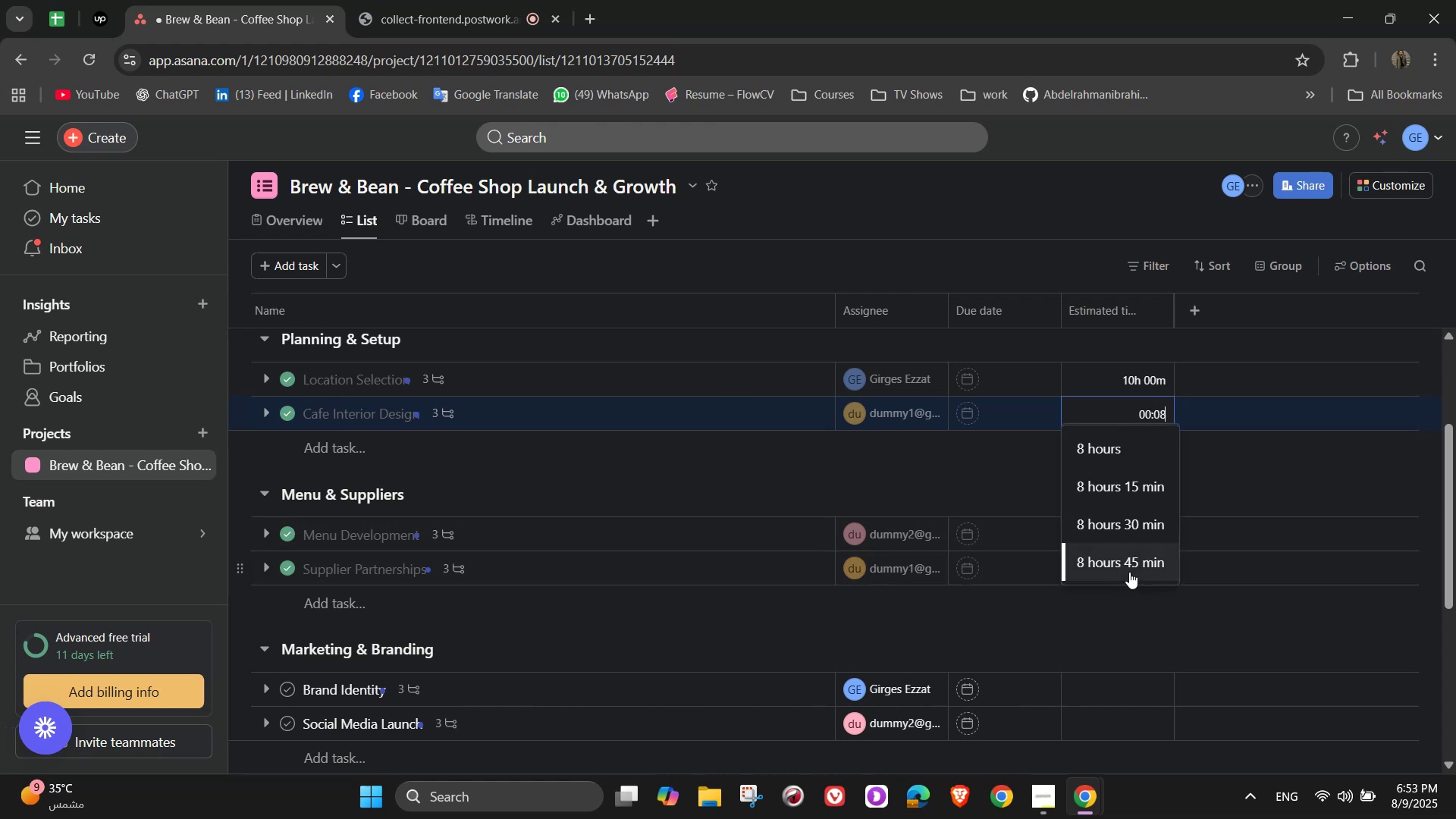 
key(Backspace)
 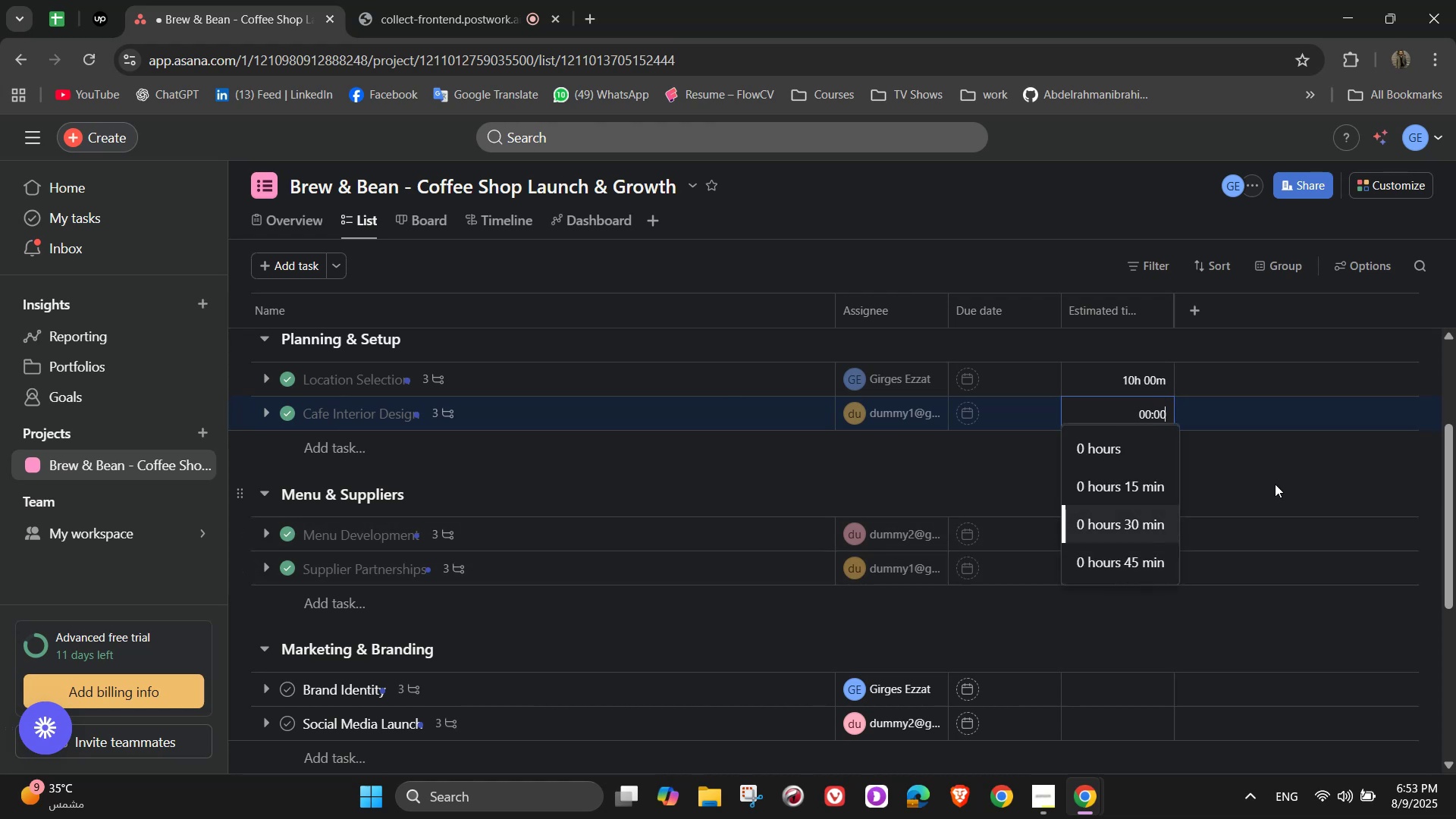 
key(Numpad2)
 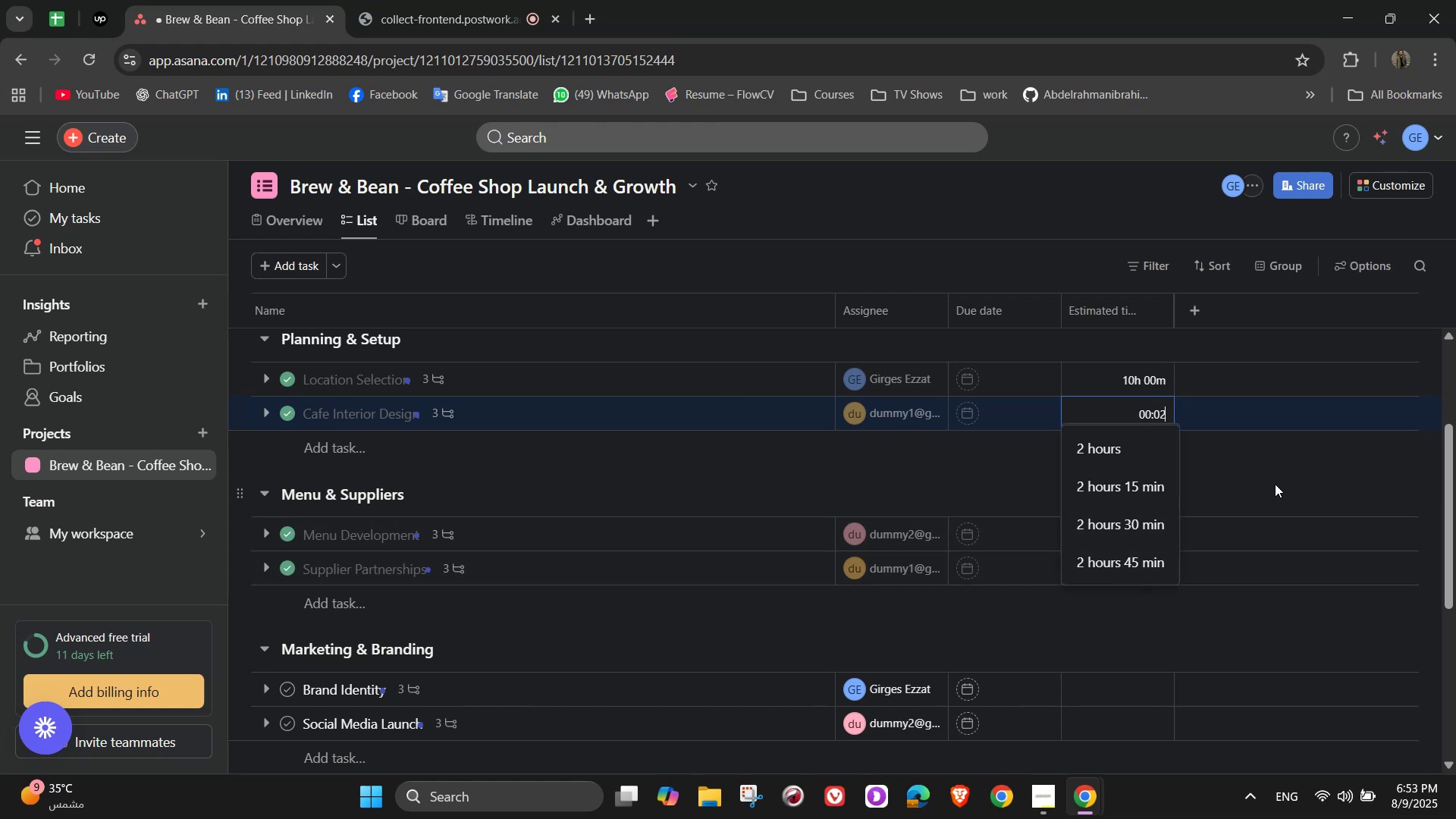 
key(Numpad0)
 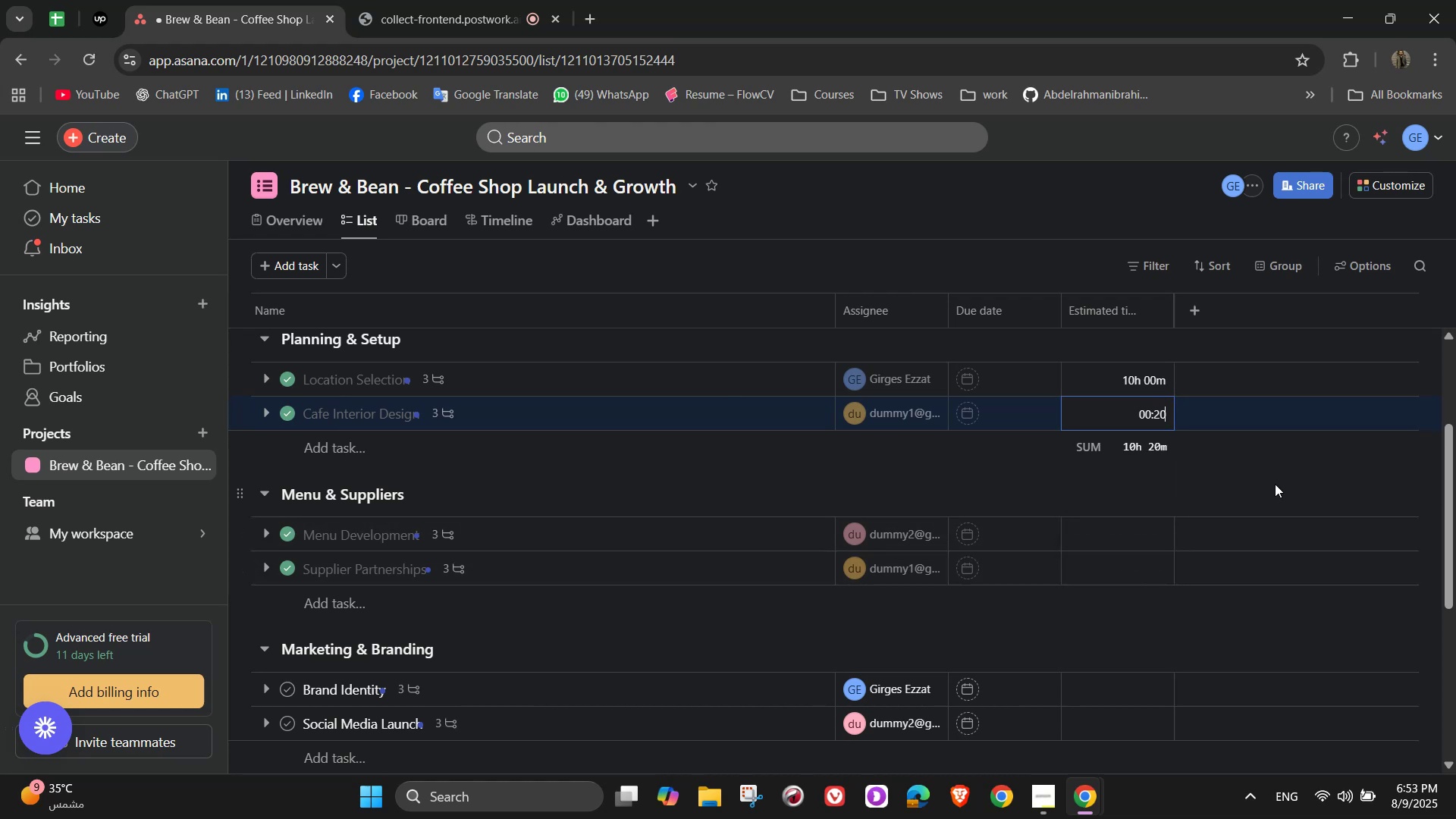 
key(Numpad0)
 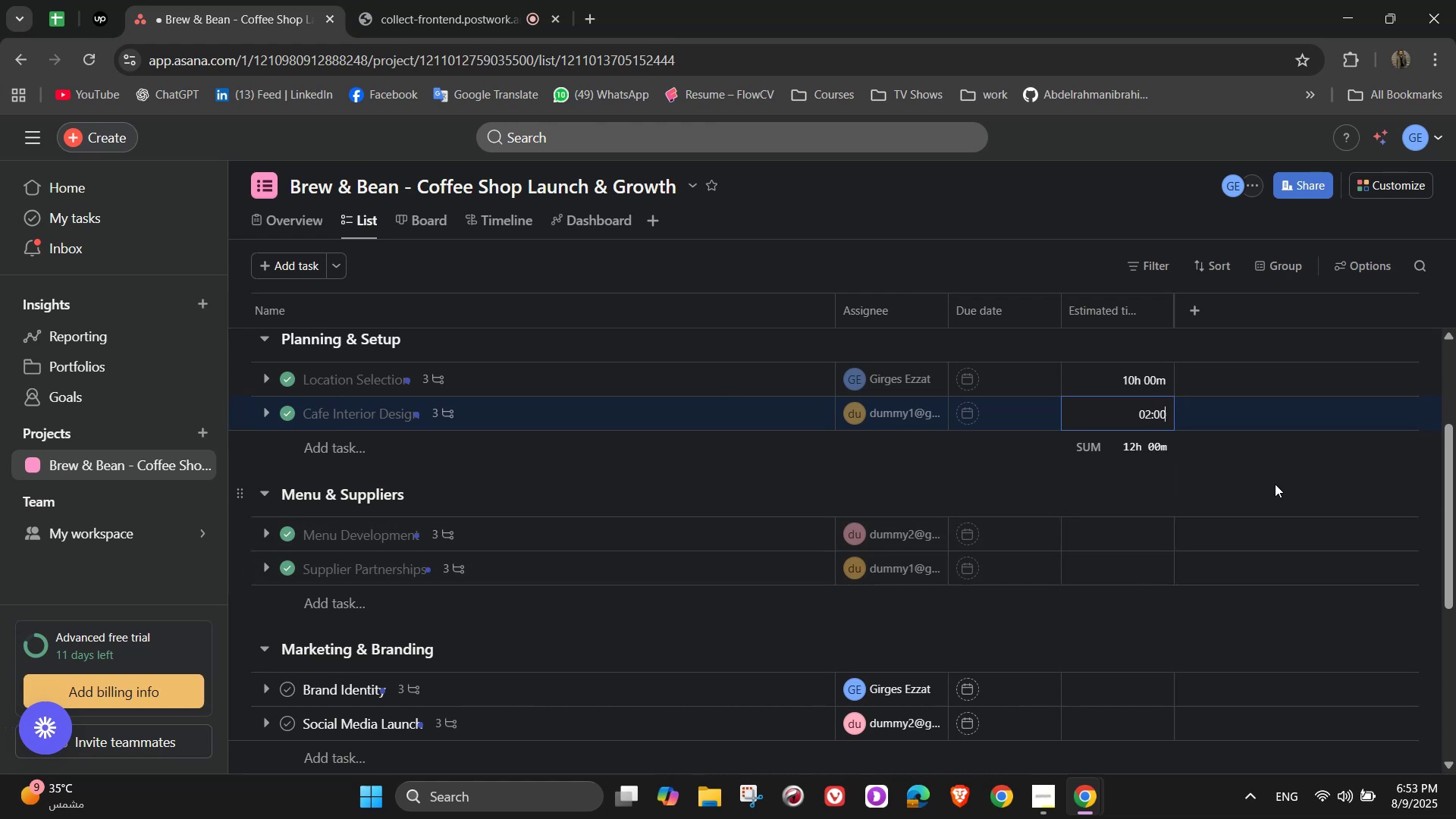 
key(Numpad0)
 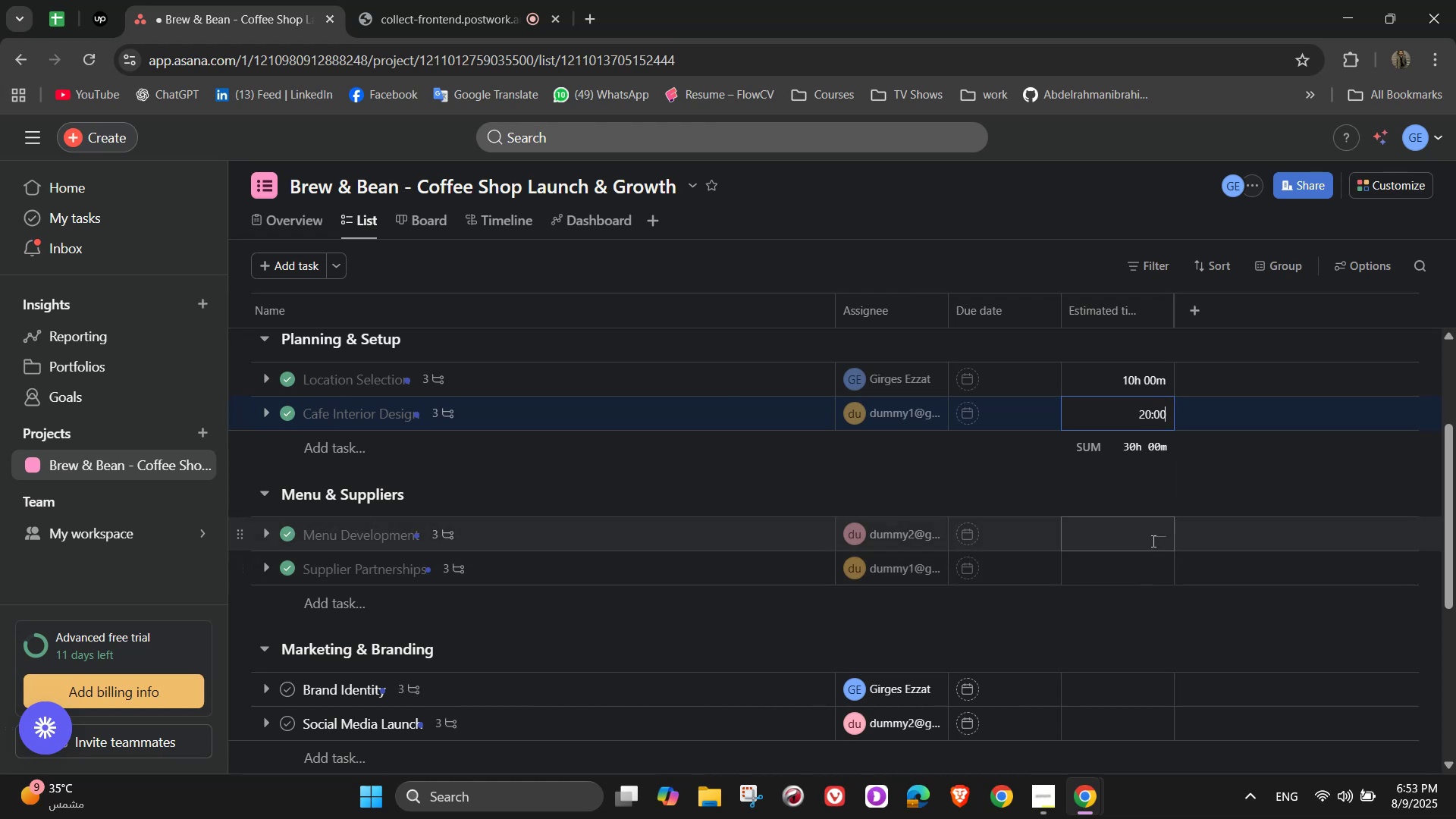 
left_click([1150, 535])
 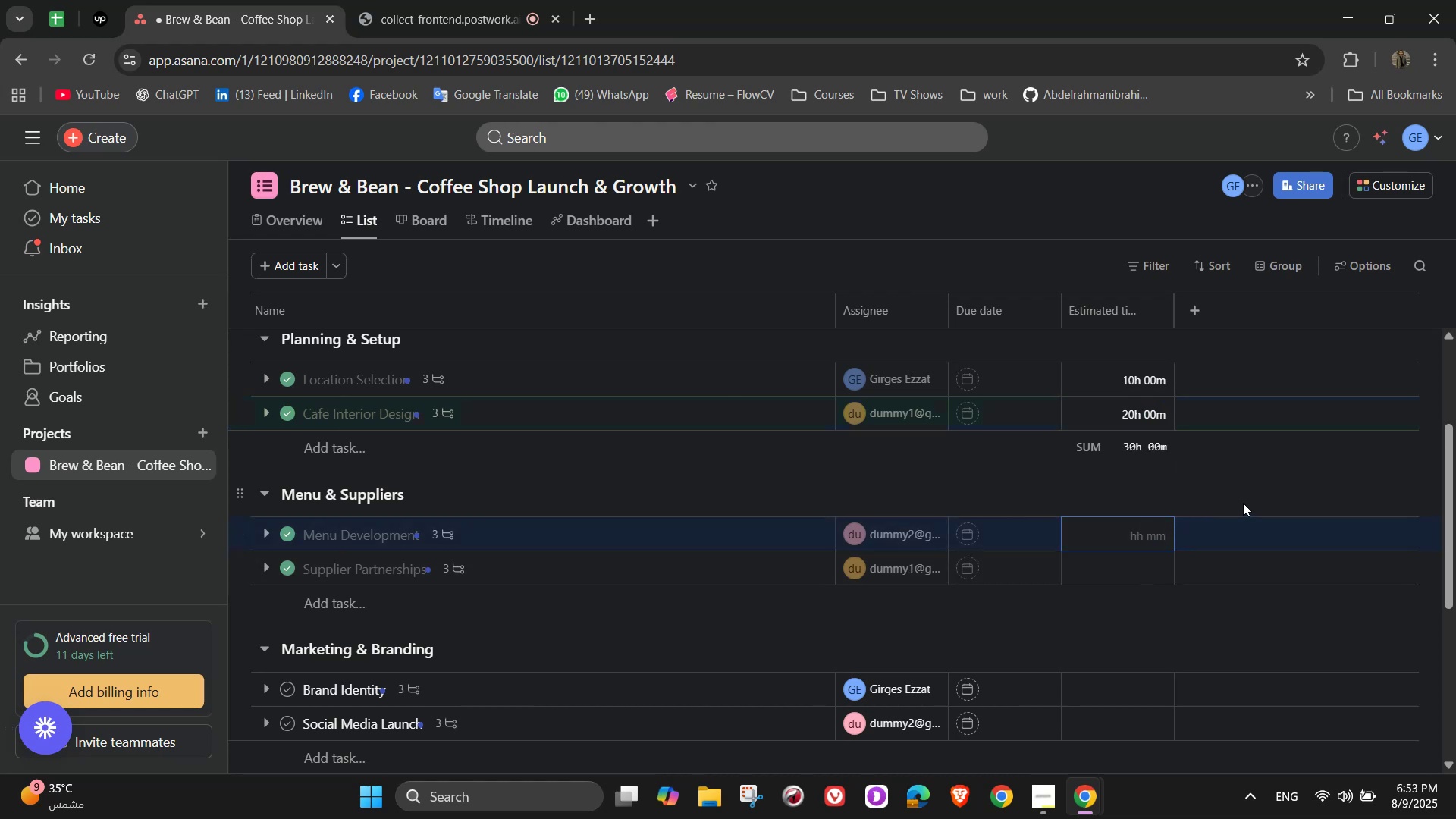 
scroll: coordinate [1249, 526], scroll_direction: down, amount: 1.0
 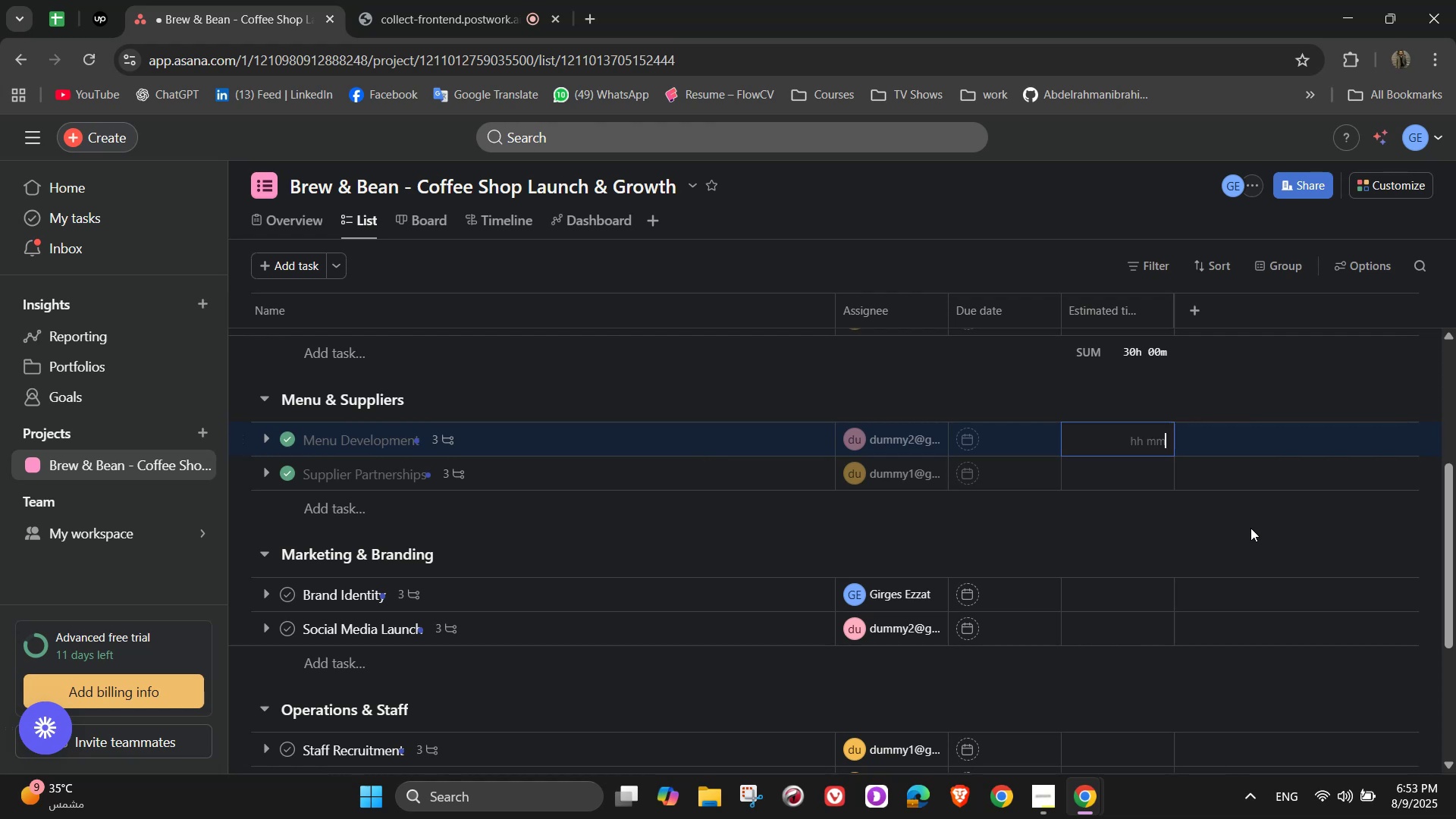 
key(Numpad5)
 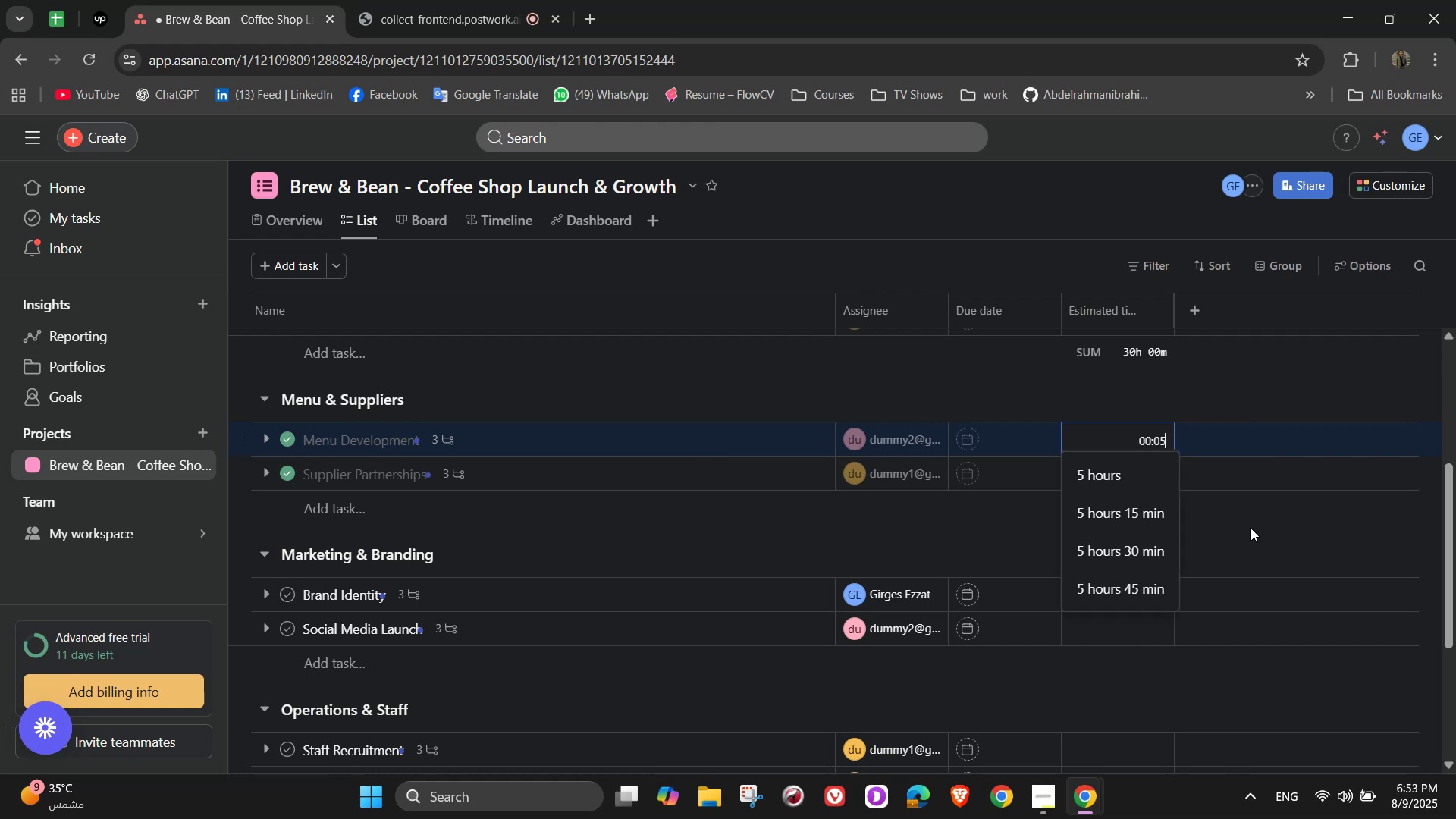 
key(Numpad0)
 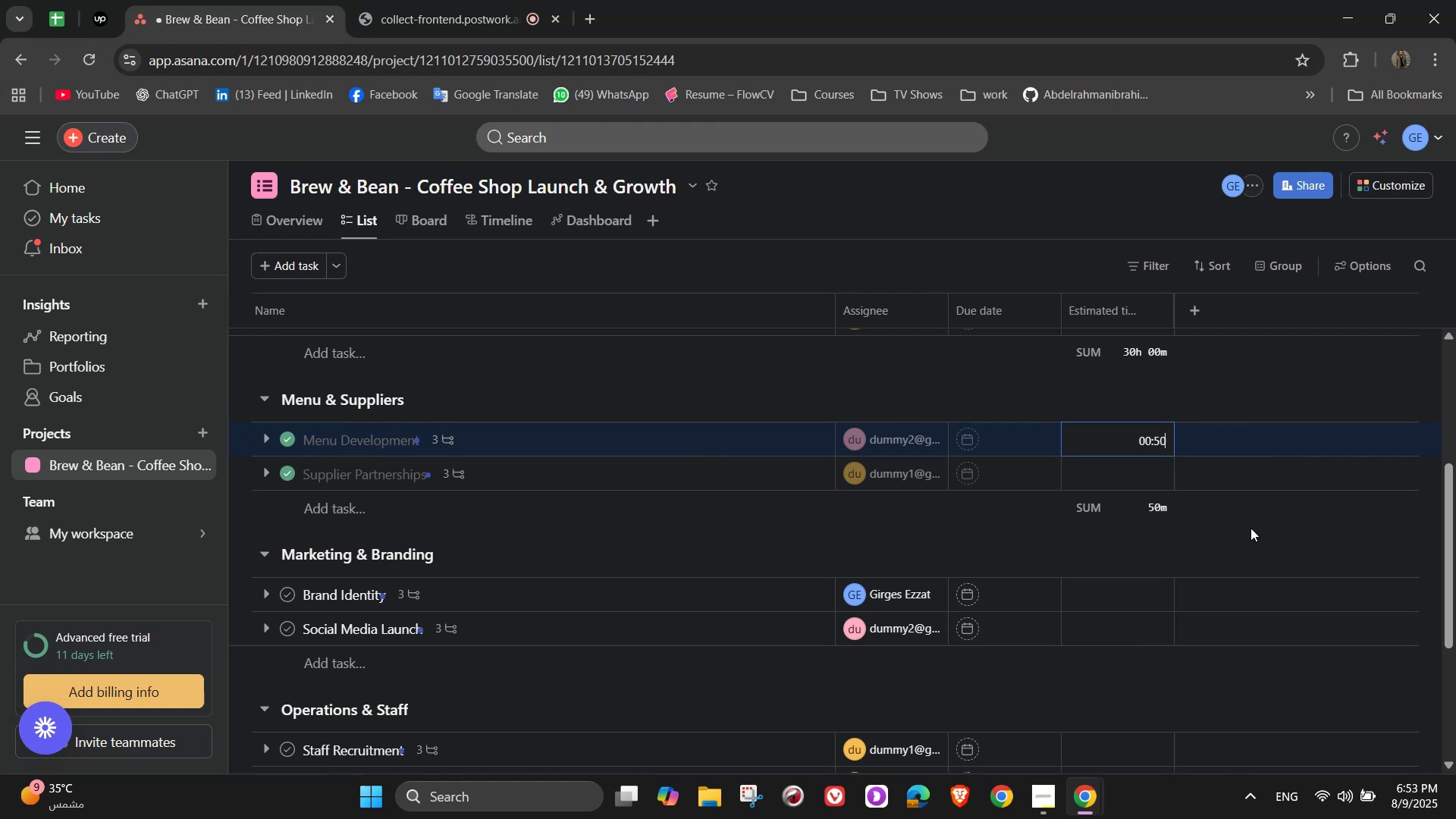 
key(Numpad0)
 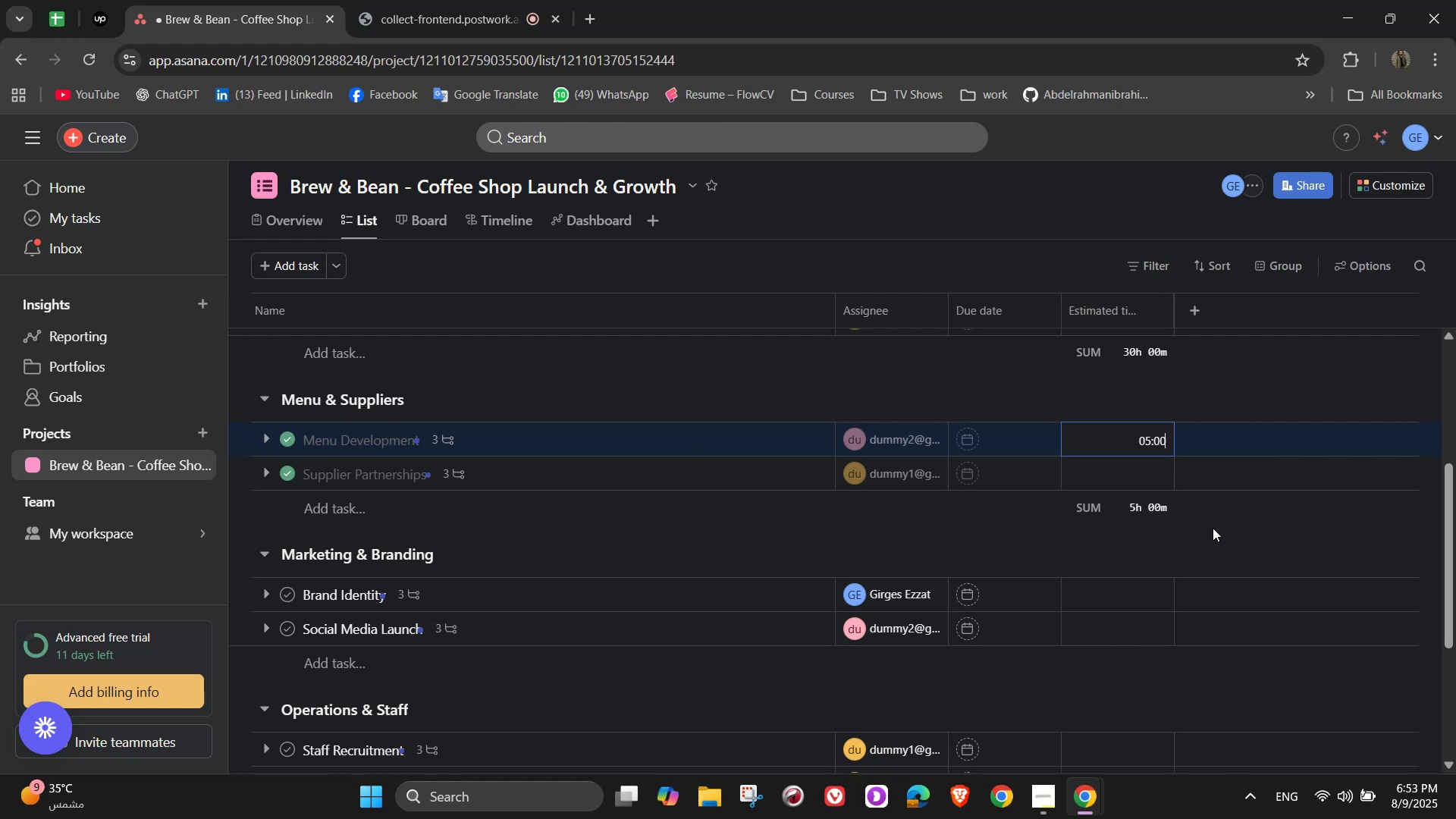 
mouse_move([1165, 493])
 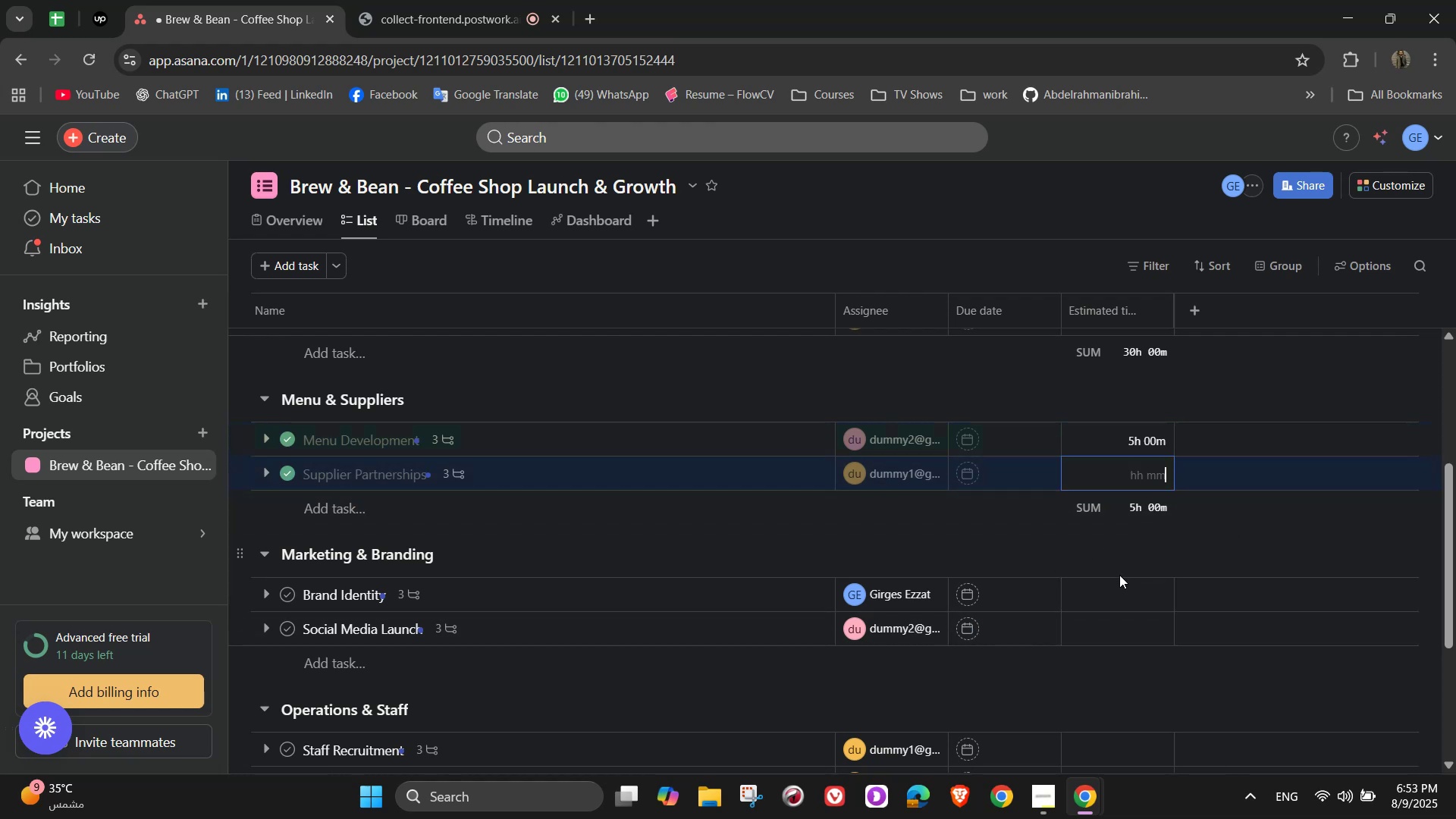 
wait(10.71)
 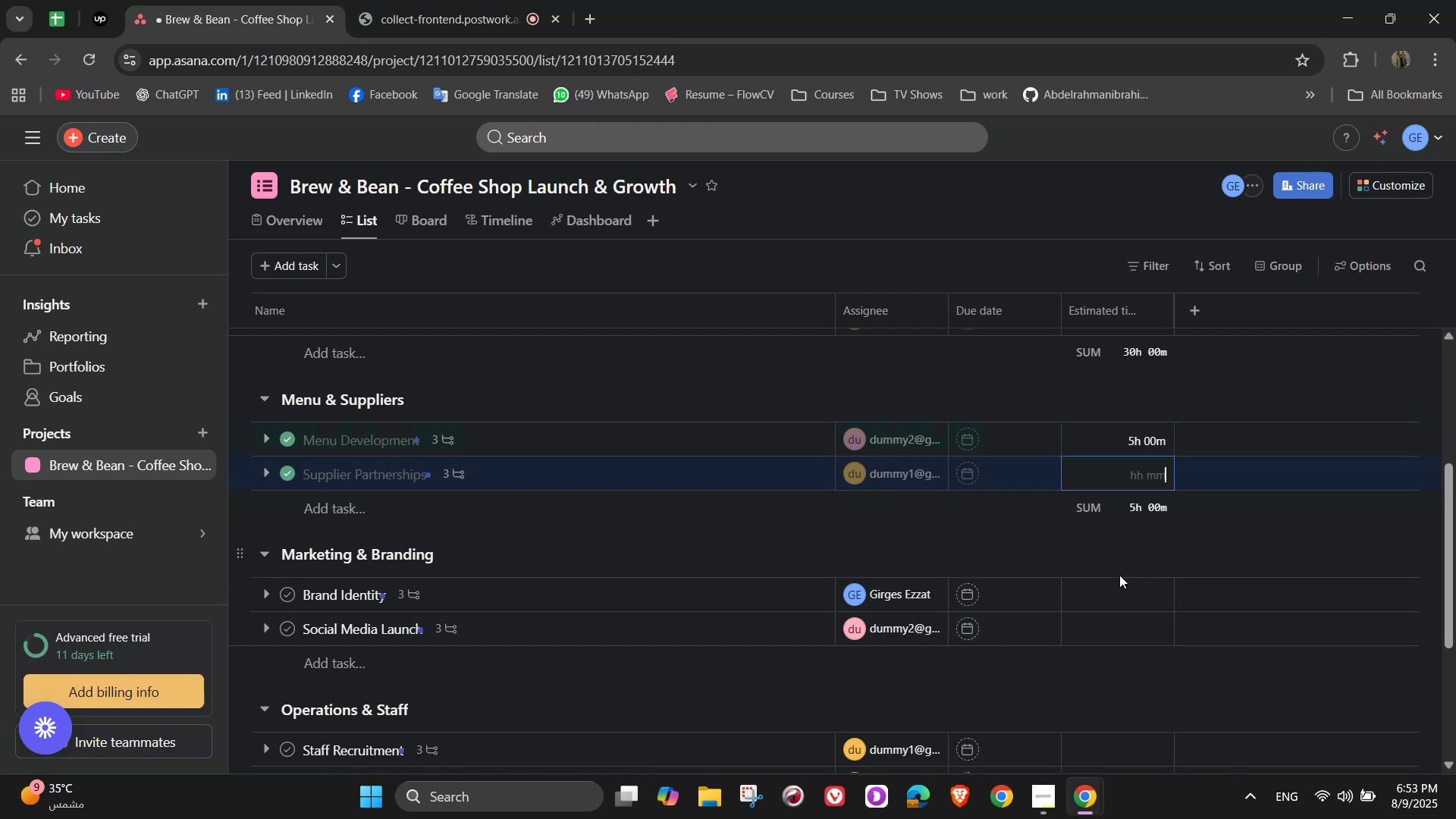 
mouse_move([1107, 623])
 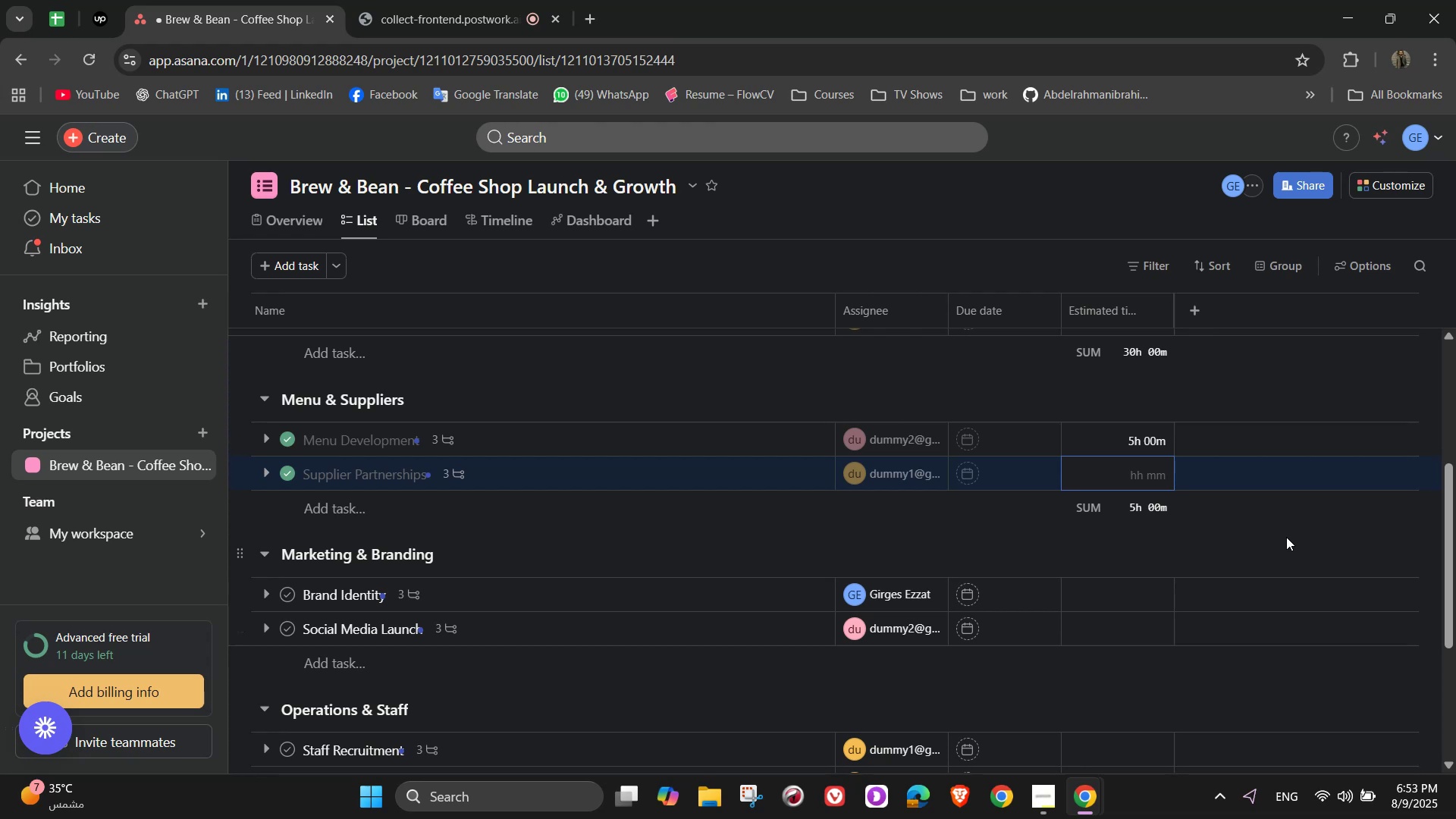 
wait(6.72)
 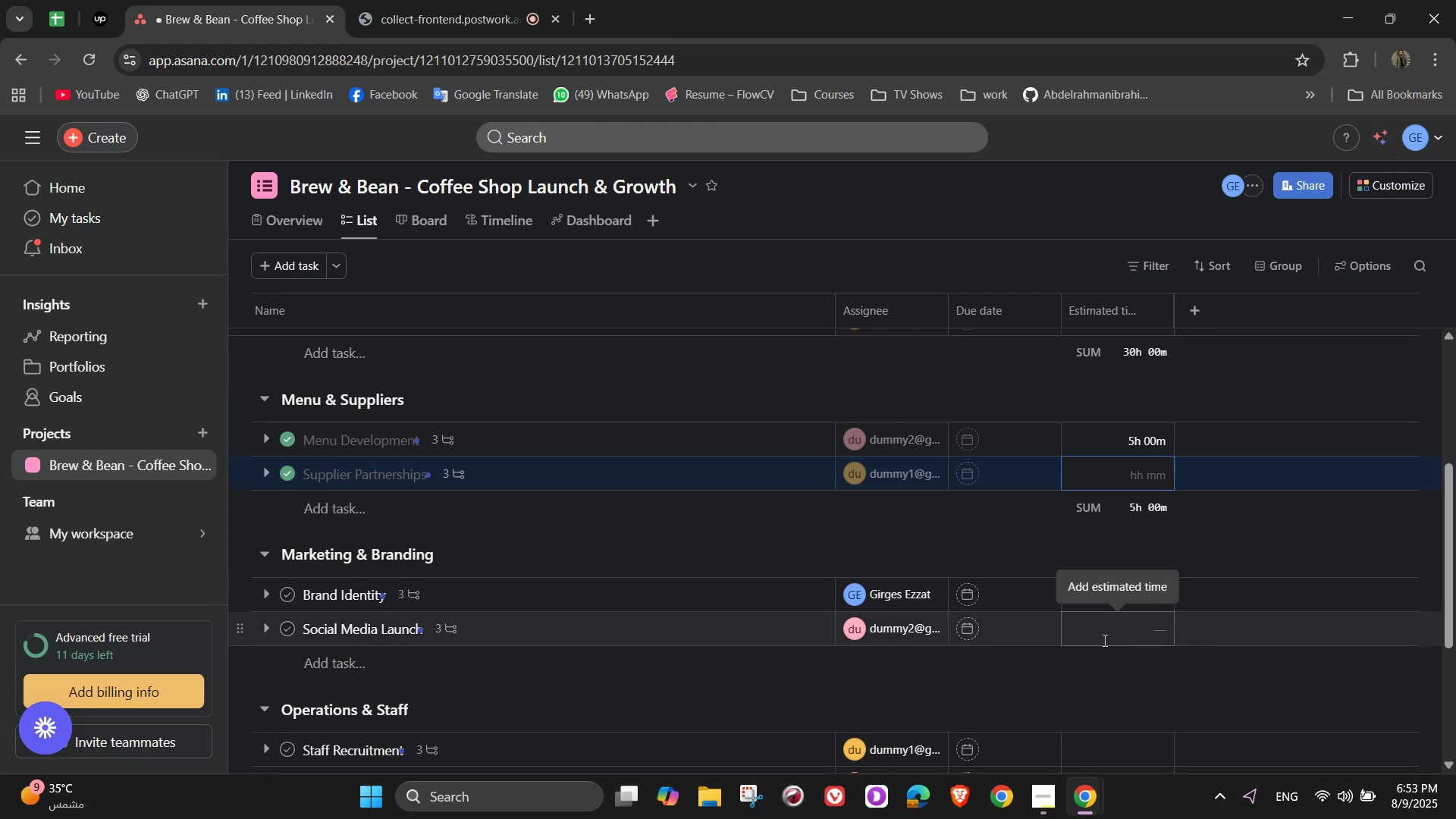 
key(Numpad1)
 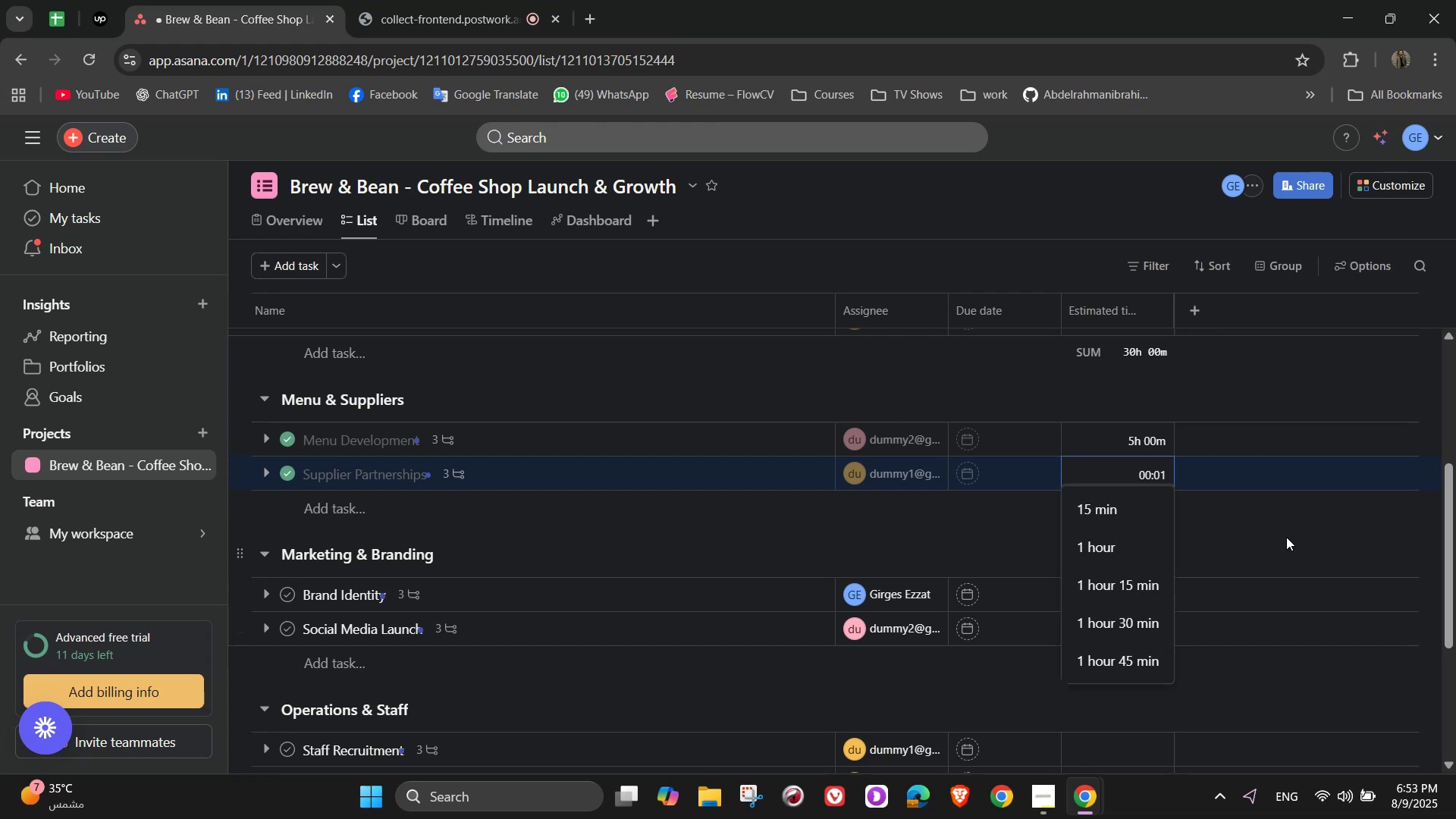 
key(Numpad0)
 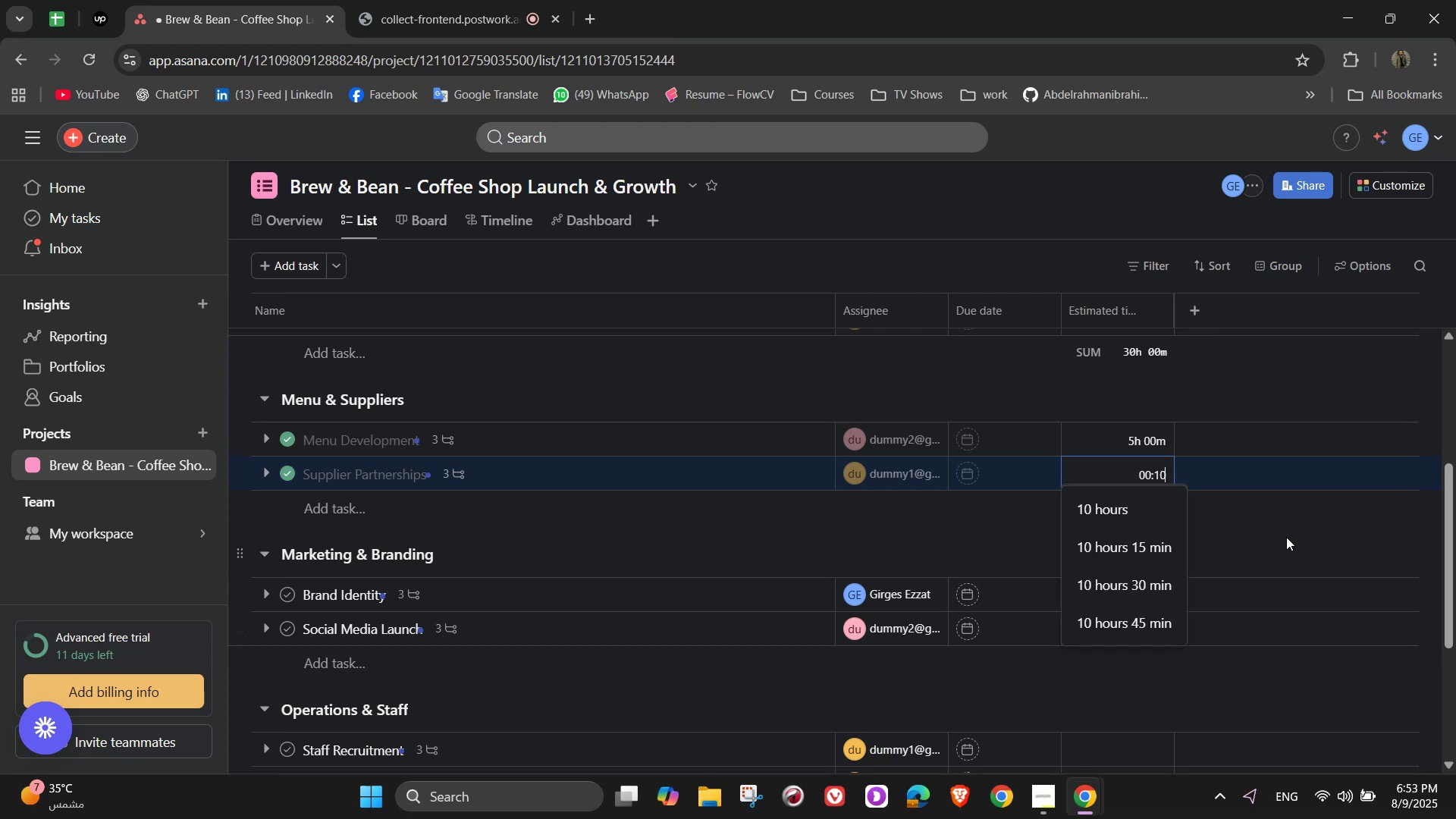 
key(Numpad0)
 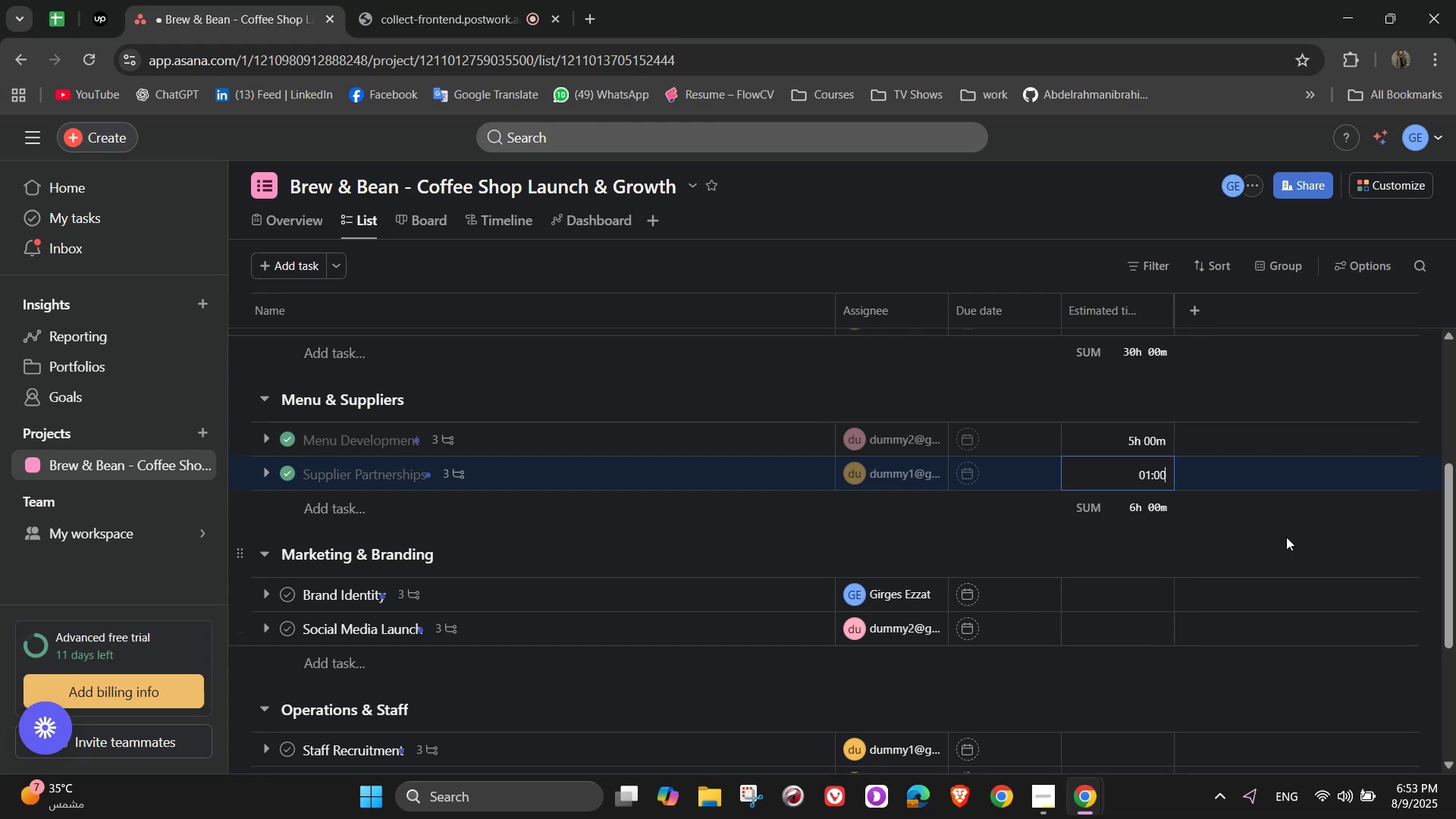 
key(Numpad0)
 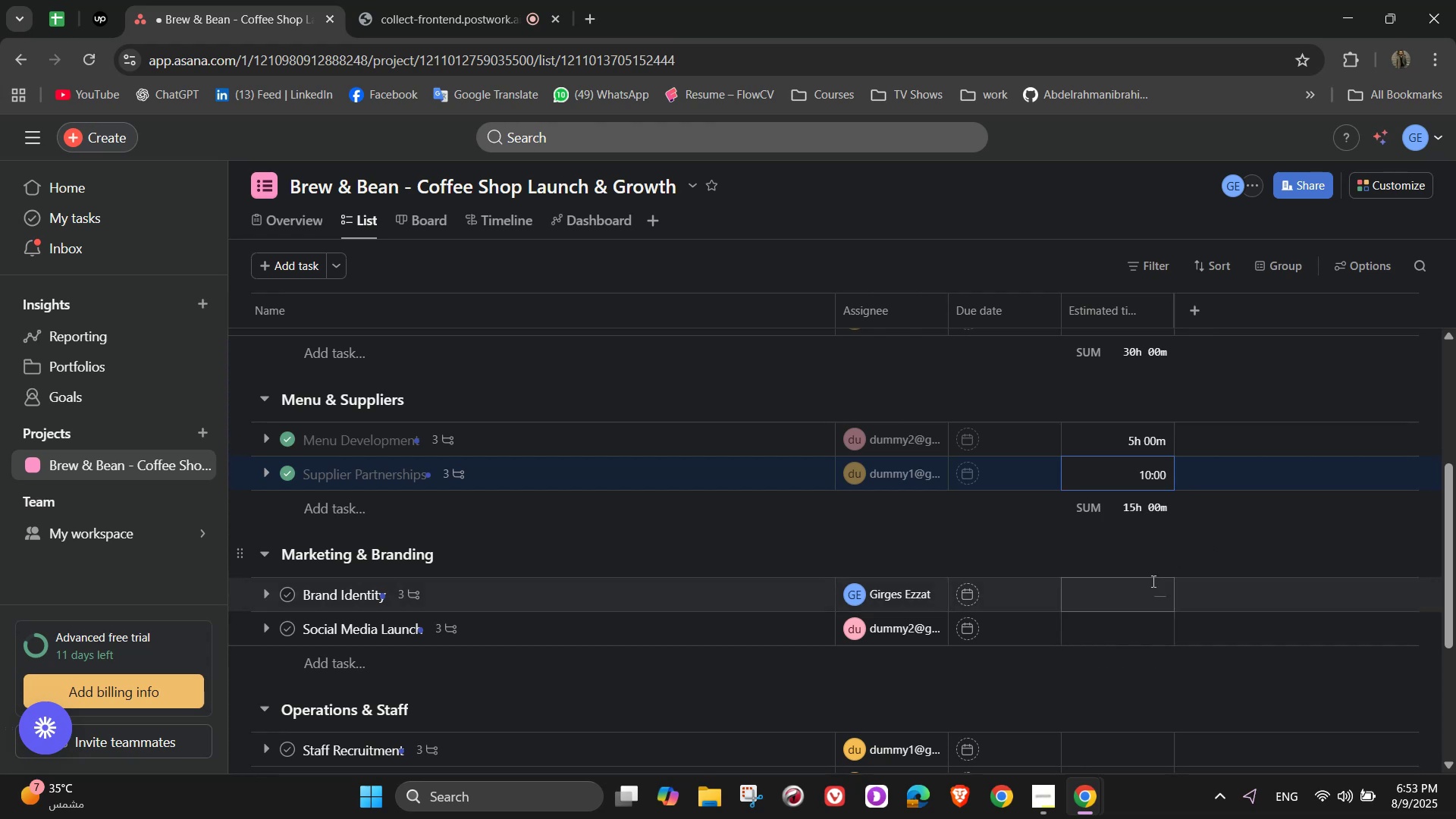 
left_click([1134, 607])
 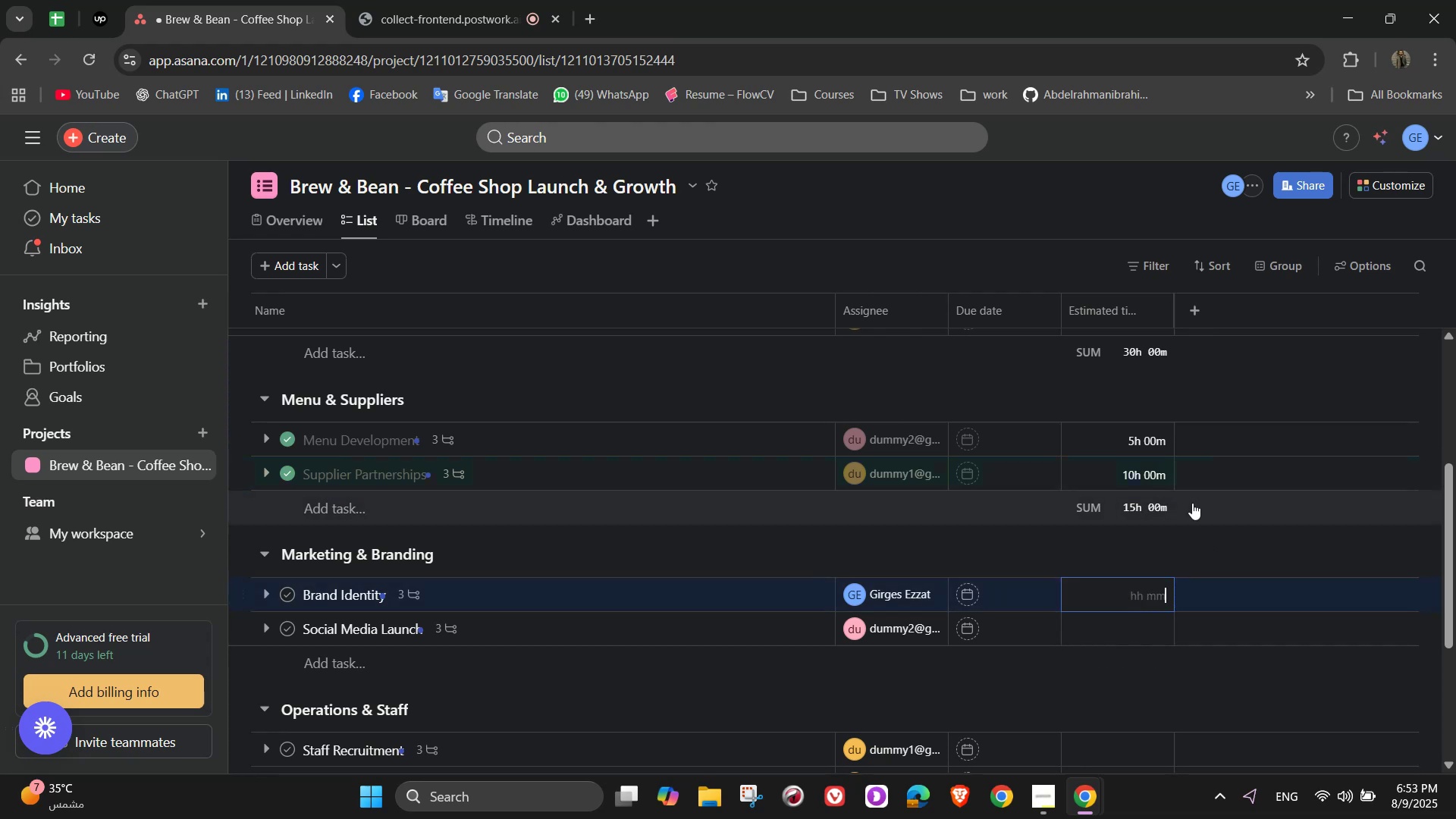 
scroll: coordinate [1192, 503], scroll_direction: down, amount: 1.0
 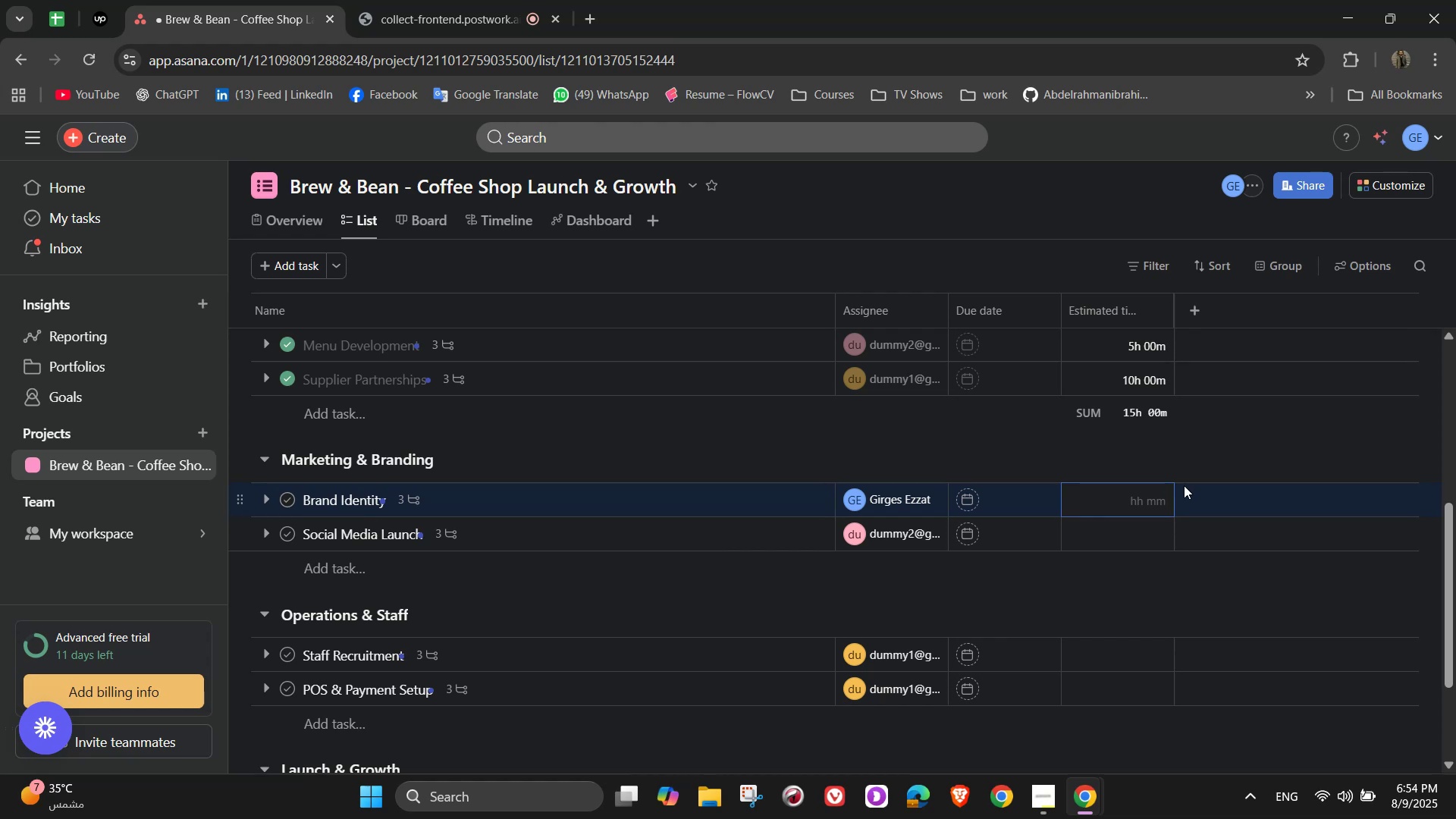 
wait(10.22)
 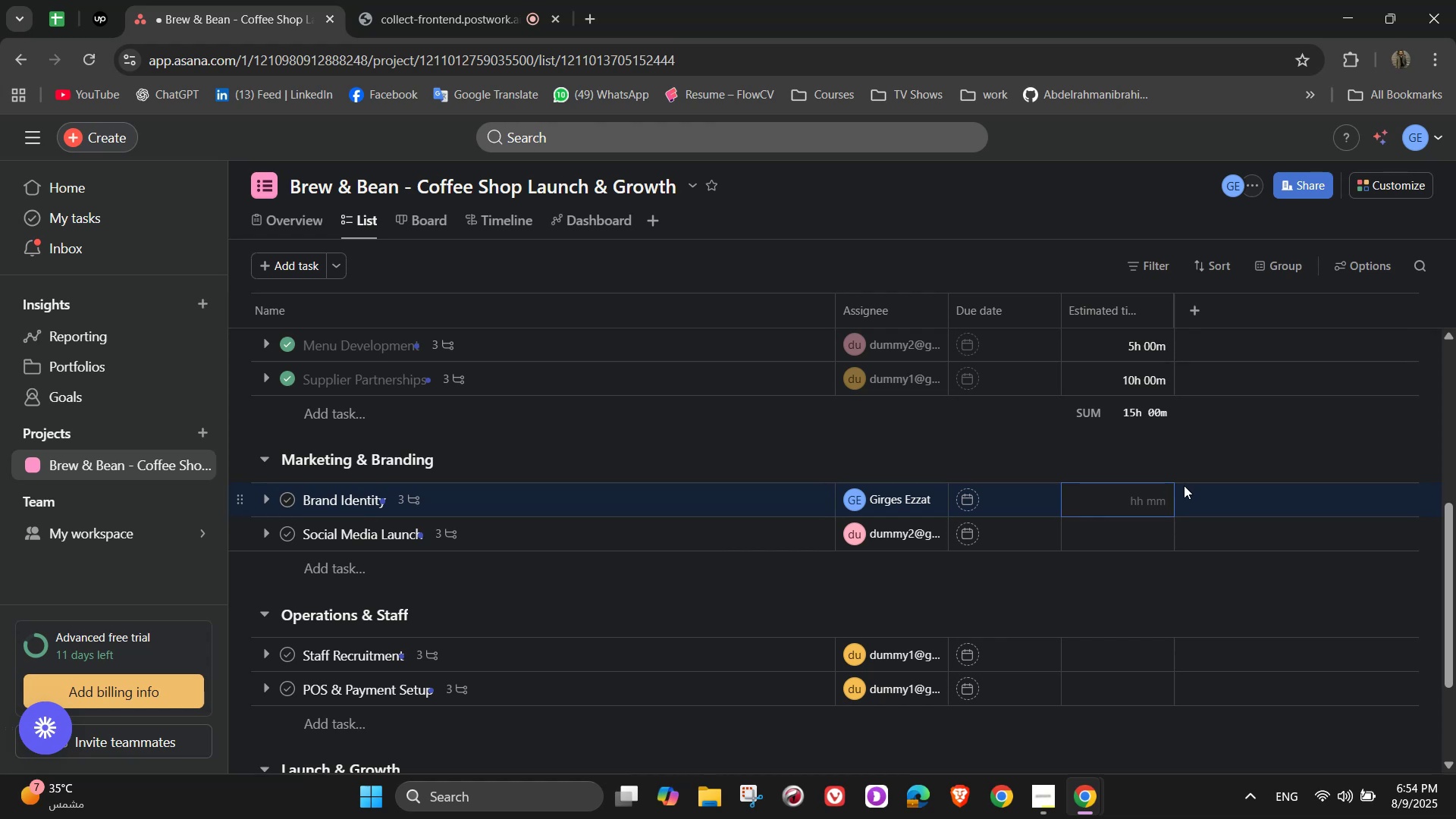 
key(Numpad1)
 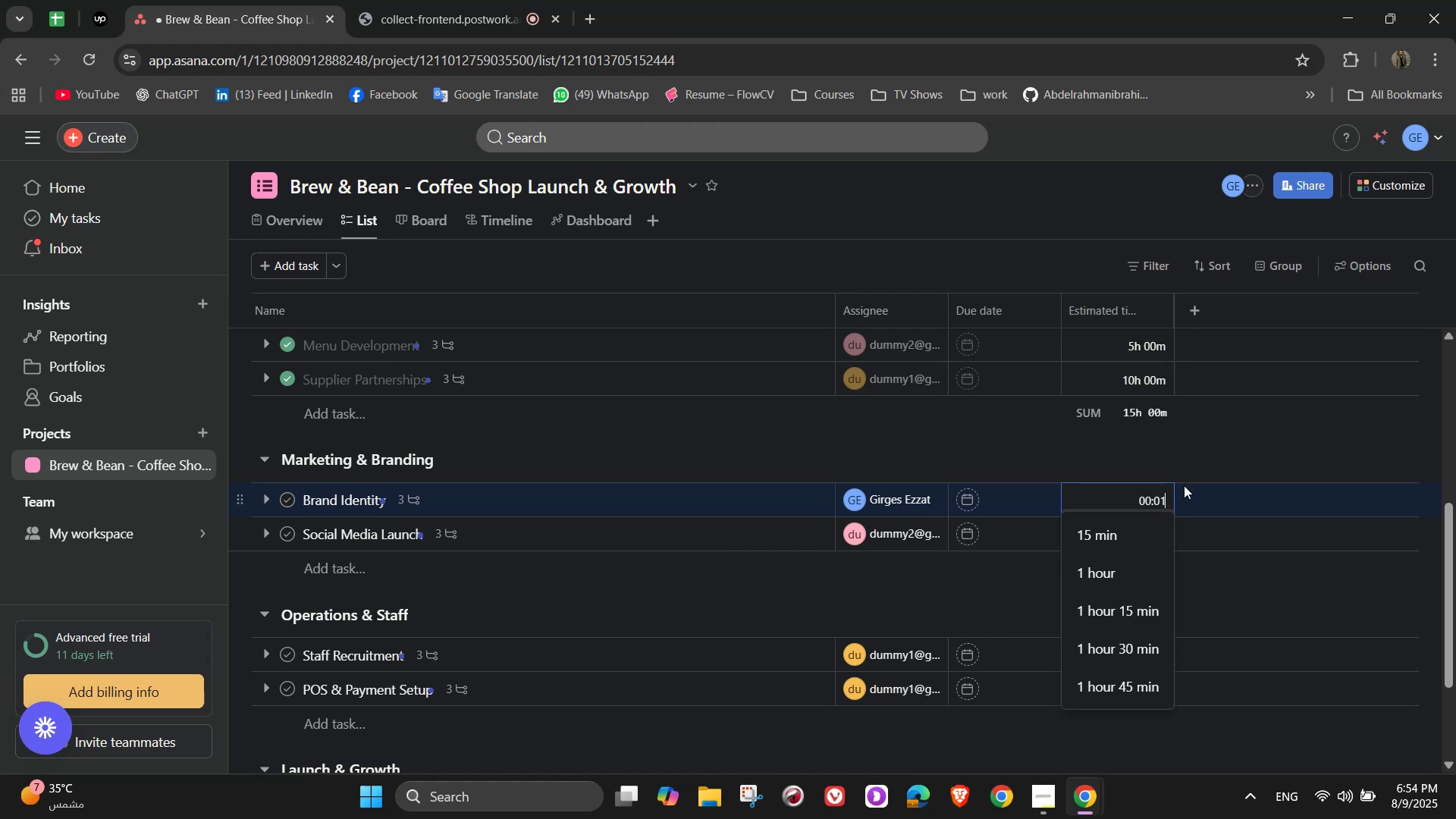 
key(Numpad0)
 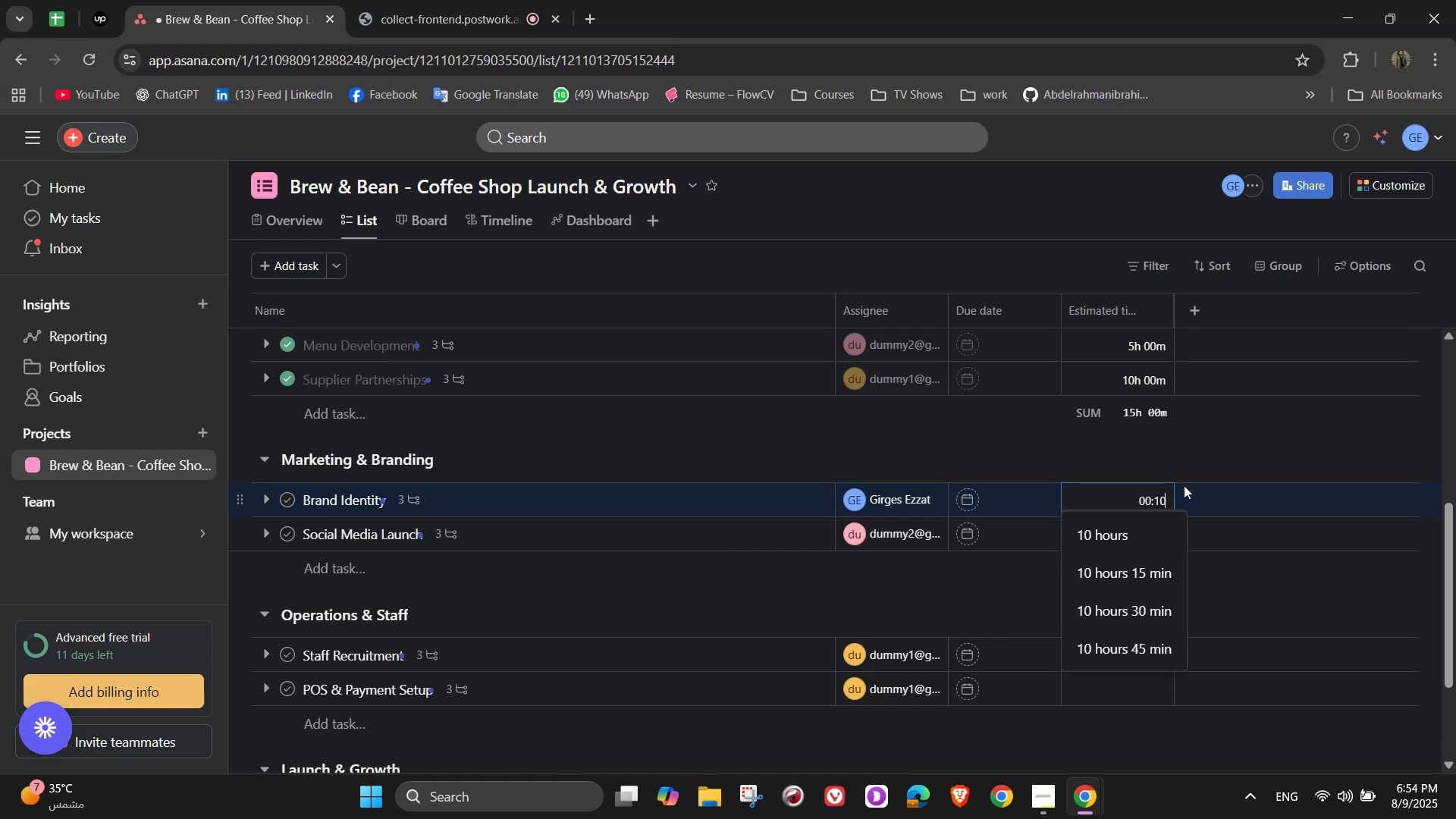 
key(Numpad0)
 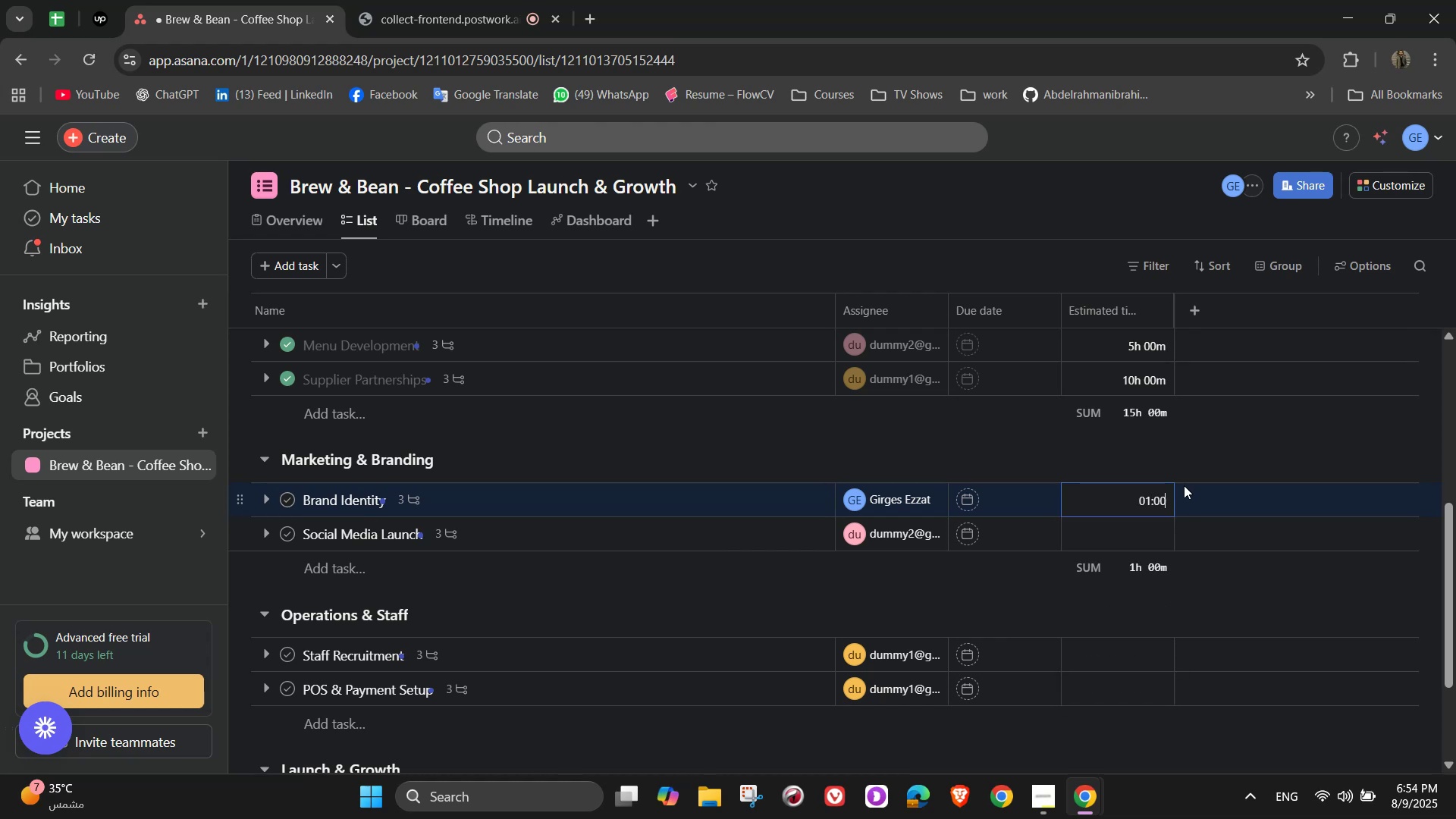 
key(Numpad0)
 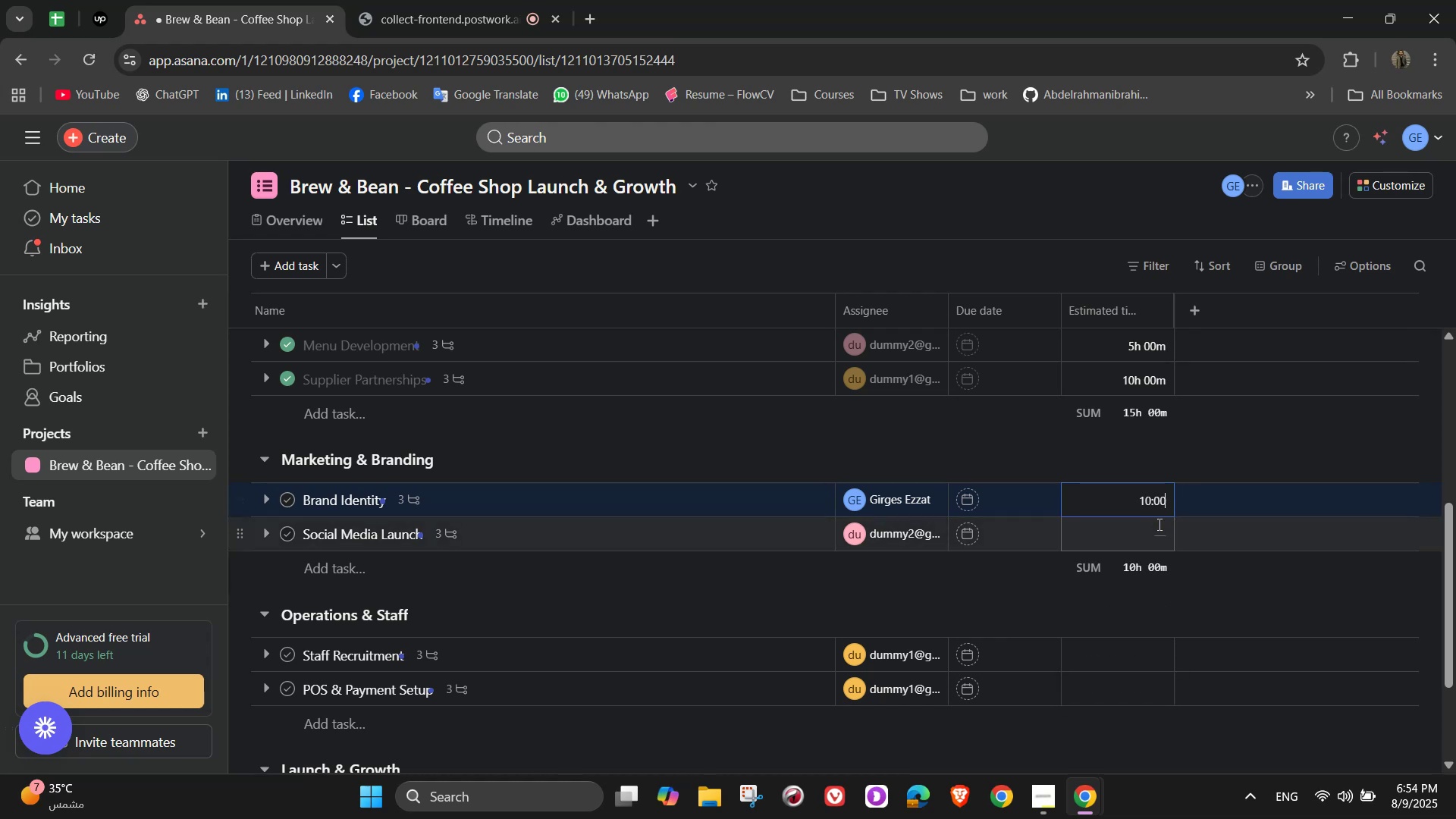 
left_click([1158, 526])
 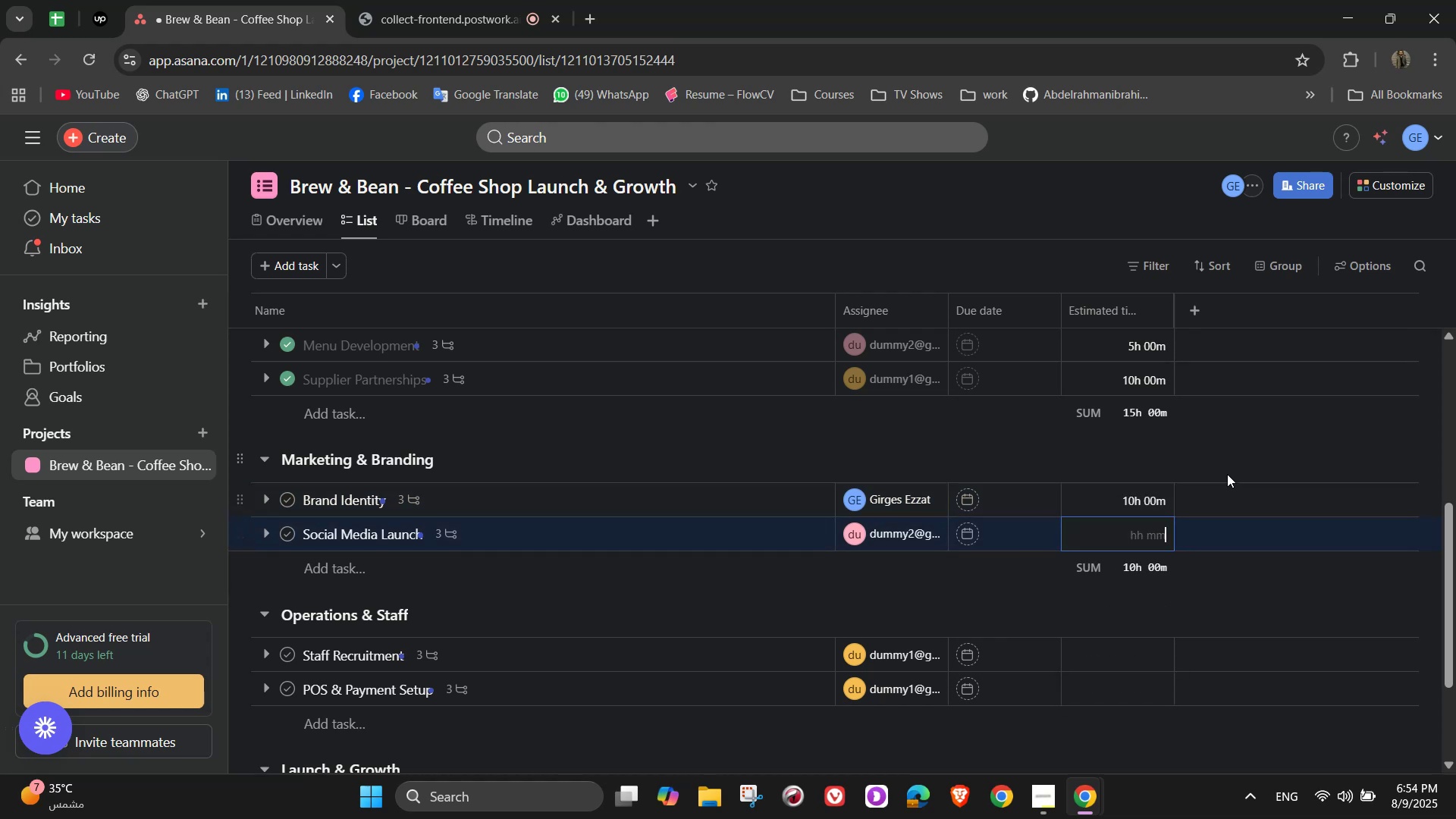 
scroll: coordinate [1238, 471], scroll_direction: down, amount: 1.0
 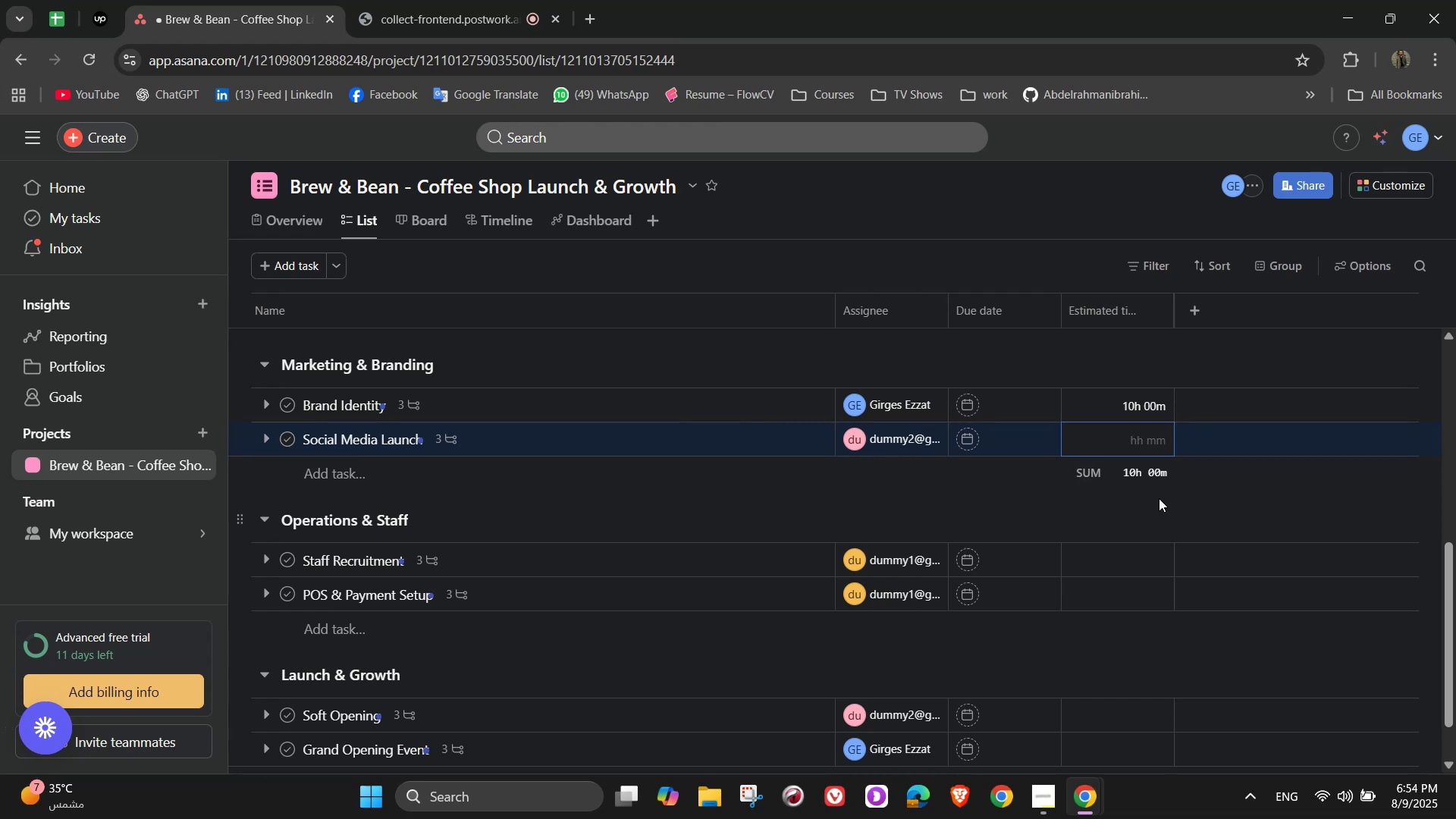 
wait(23.59)
 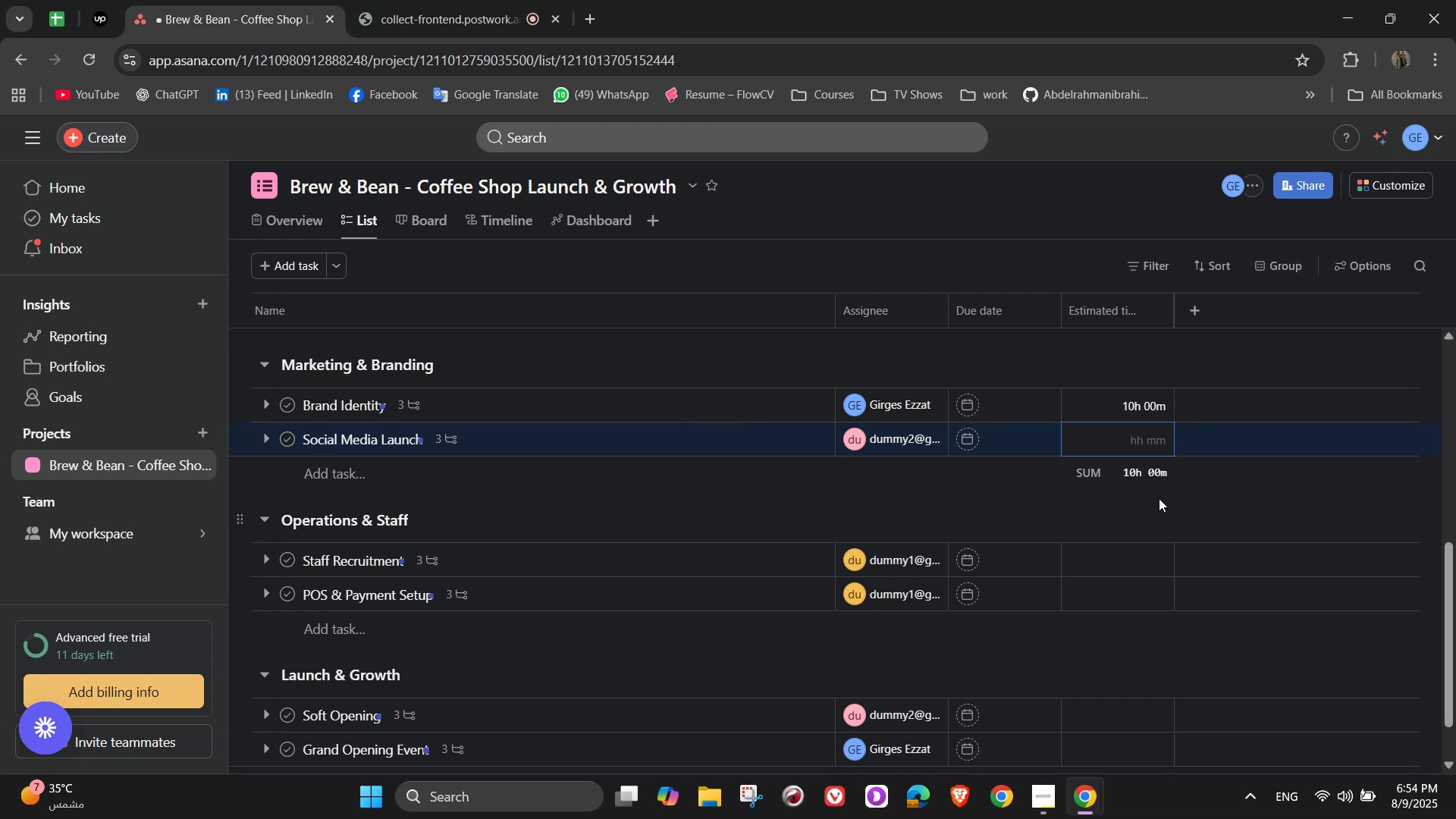 
key(Numpad8)
 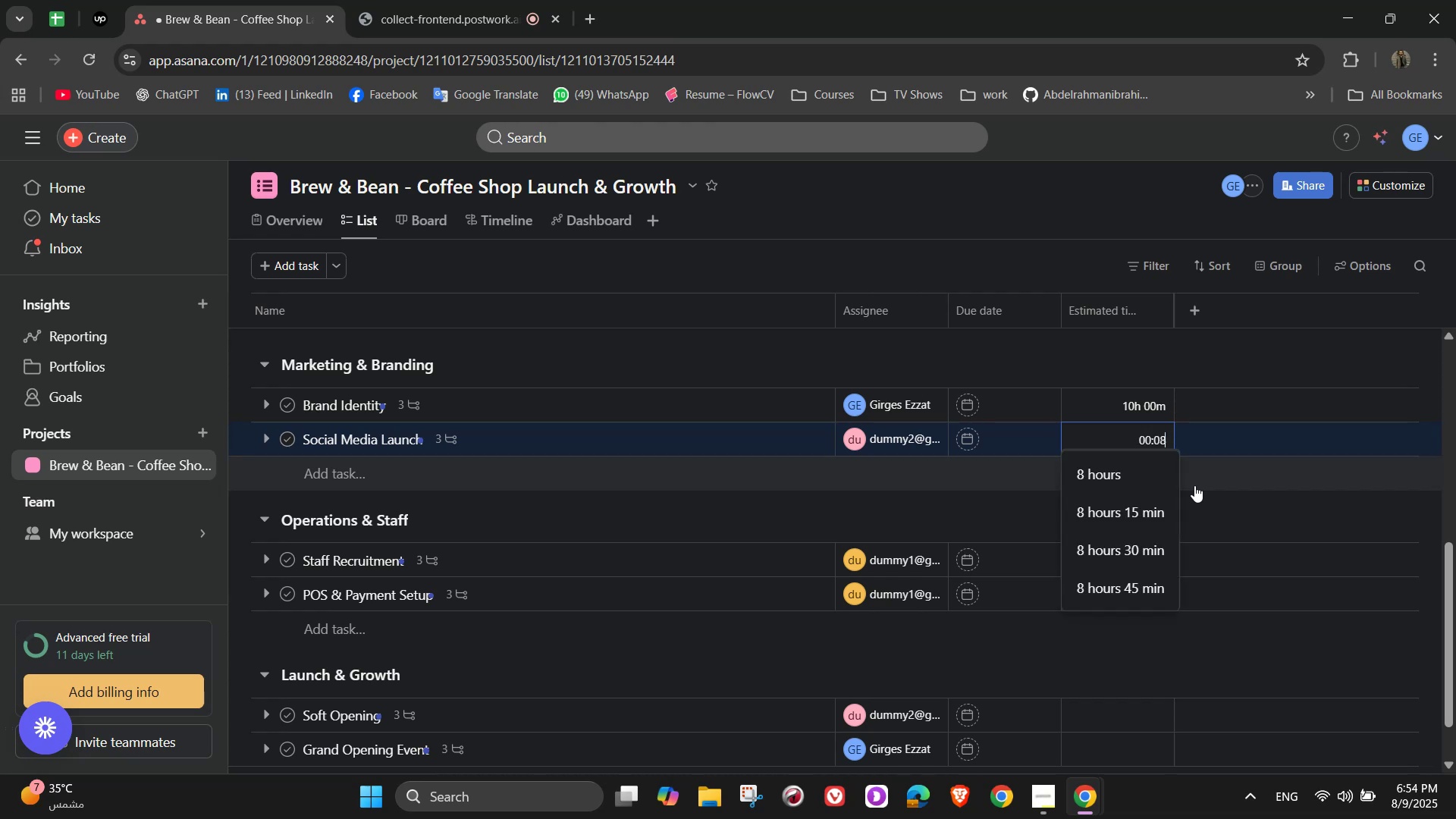 
key(Numpad0)
 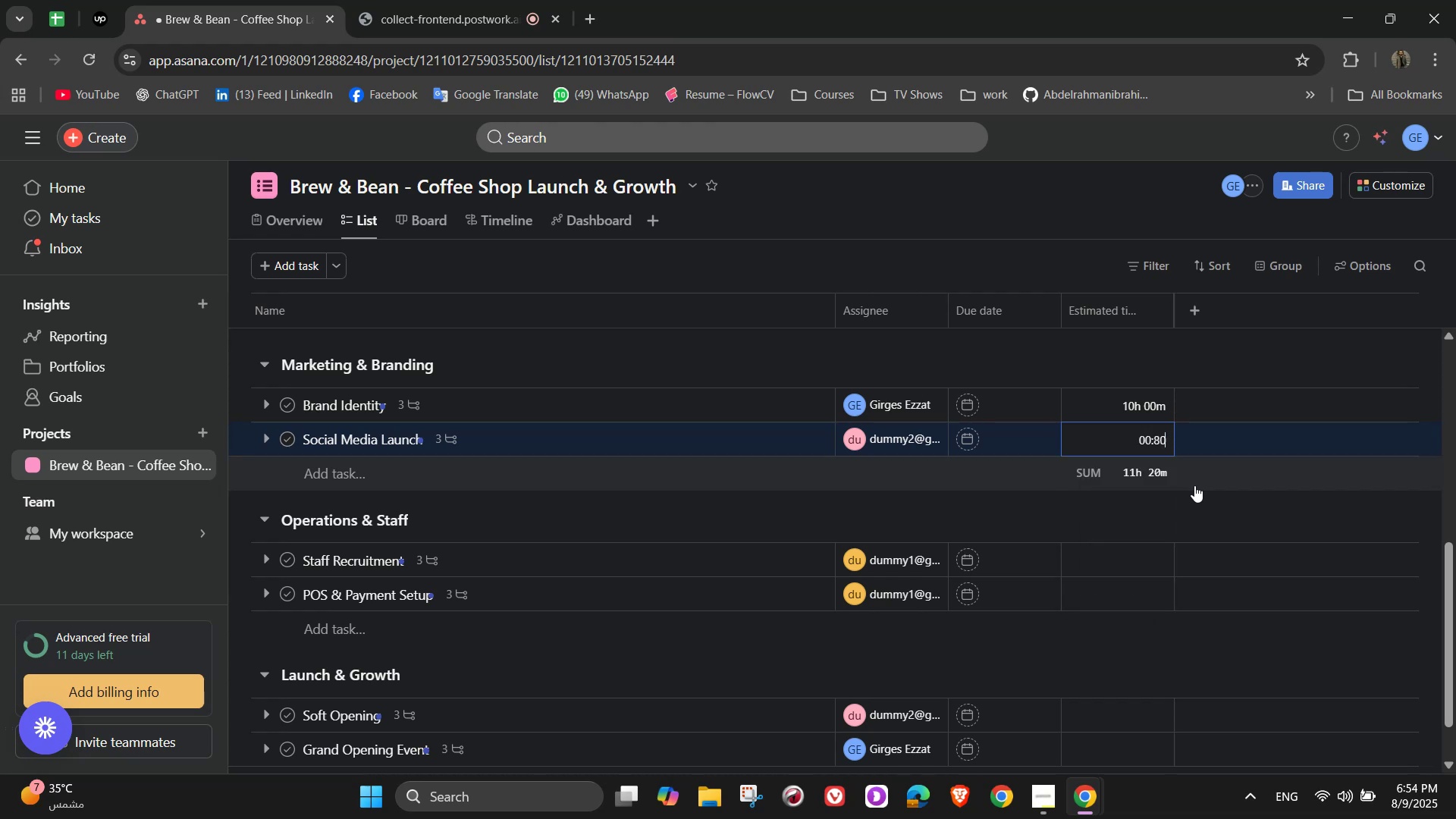 
key(Numpad0)
 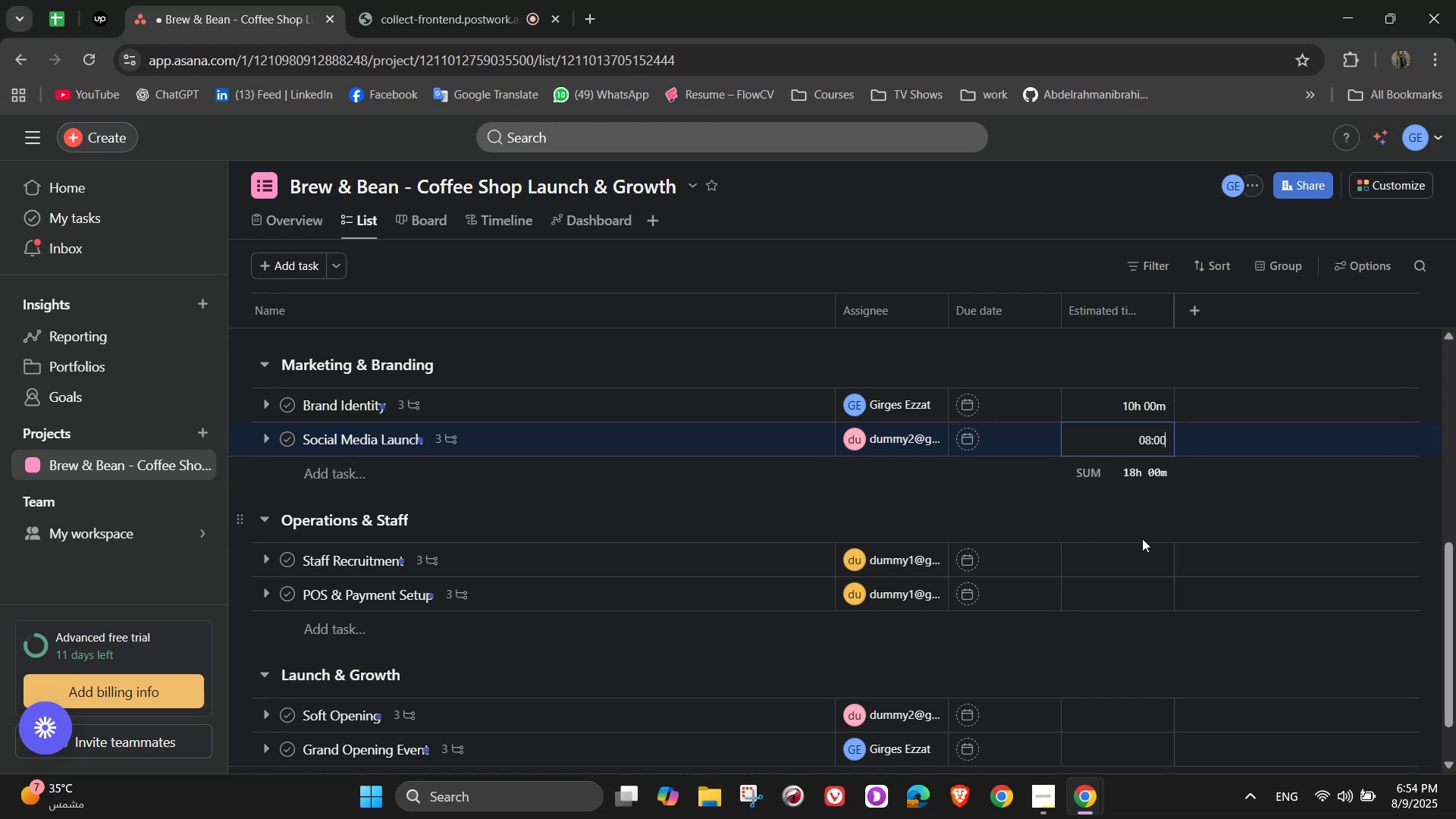 
left_click([1138, 551])
 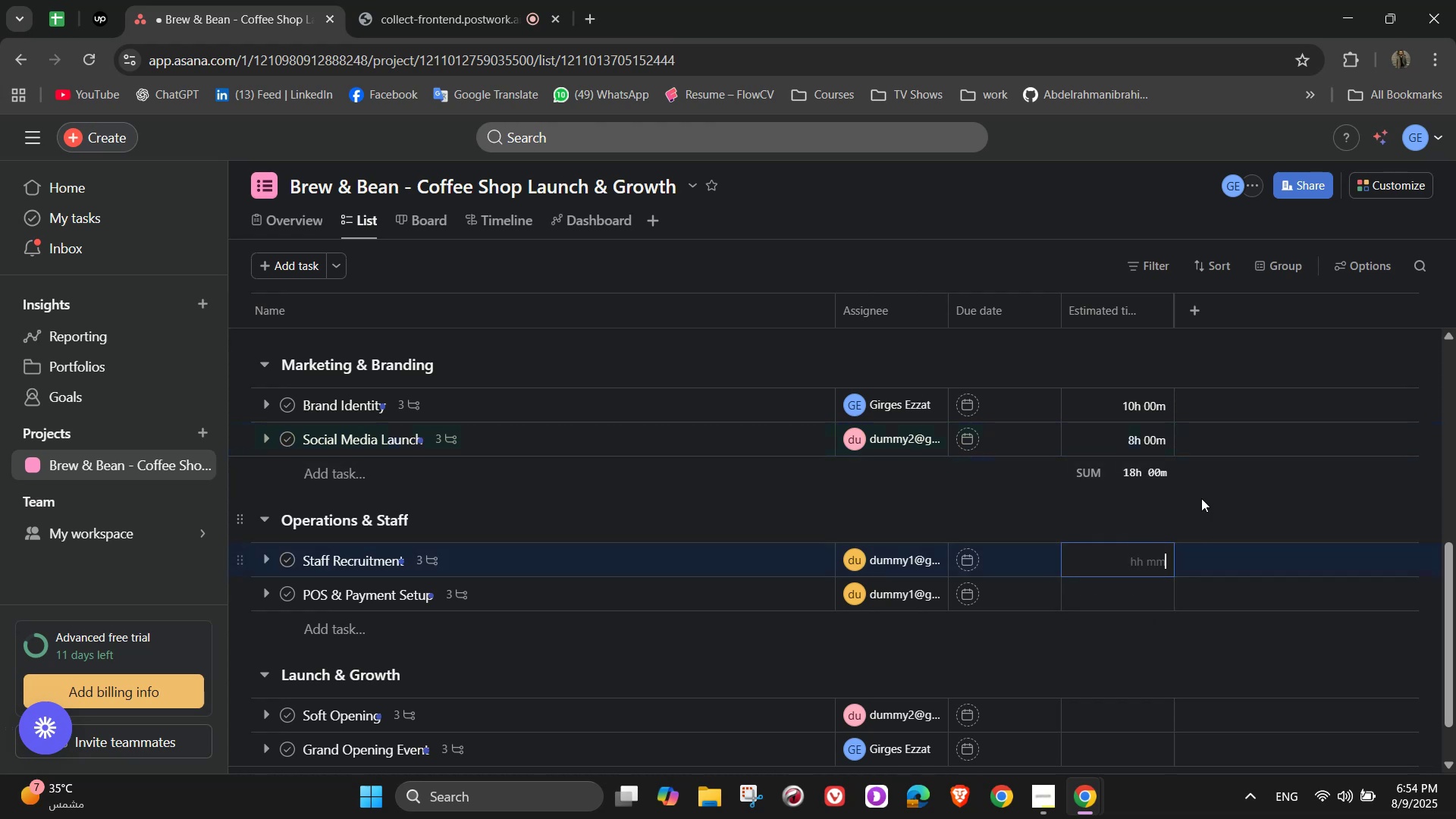 
scroll: coordinate [1221, 533], scroll_direction: down, amount: 4.0
 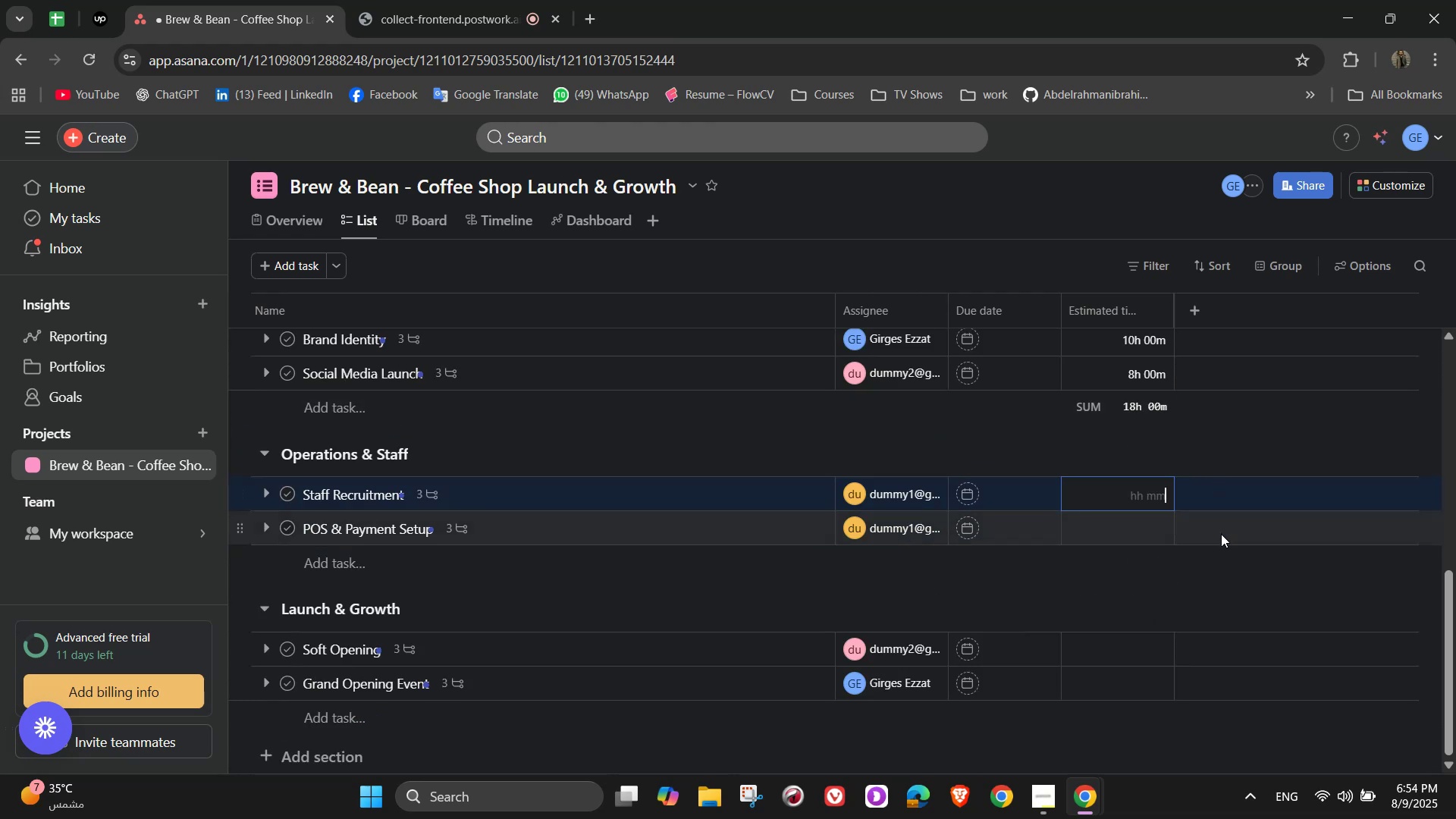 
key(Numpad1)
 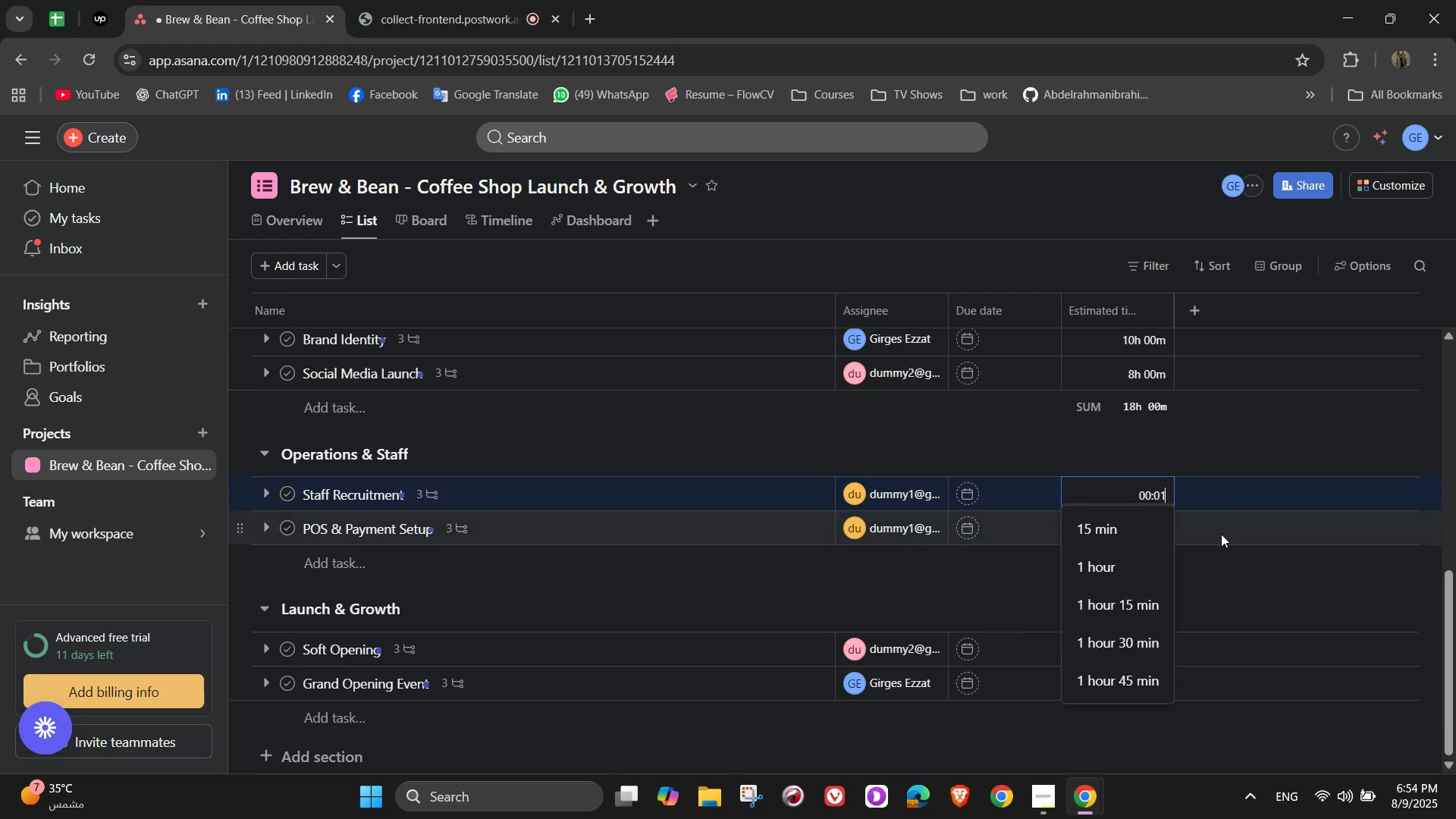 
key(Numpad0)
 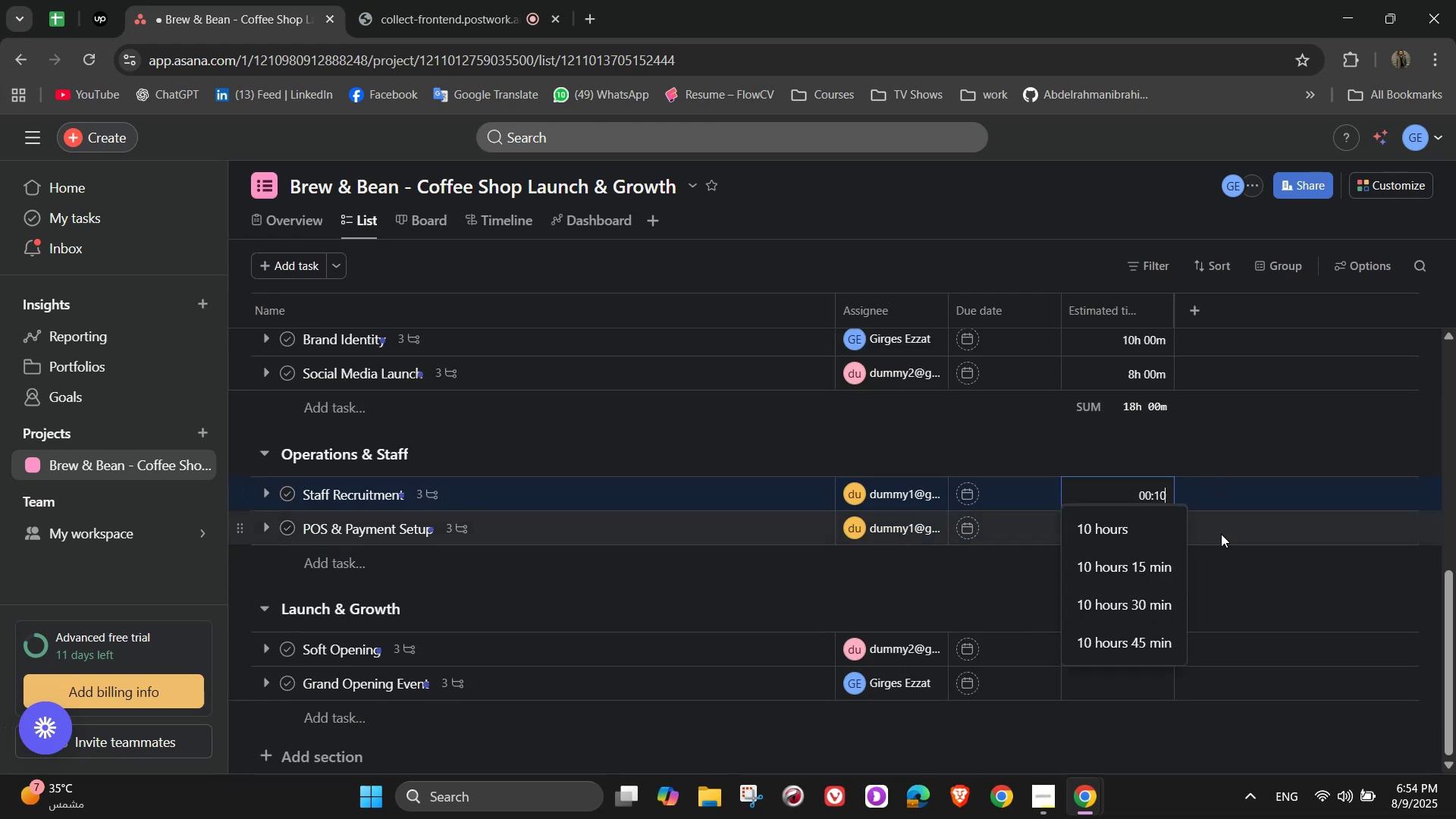 
key(Numpad0)
 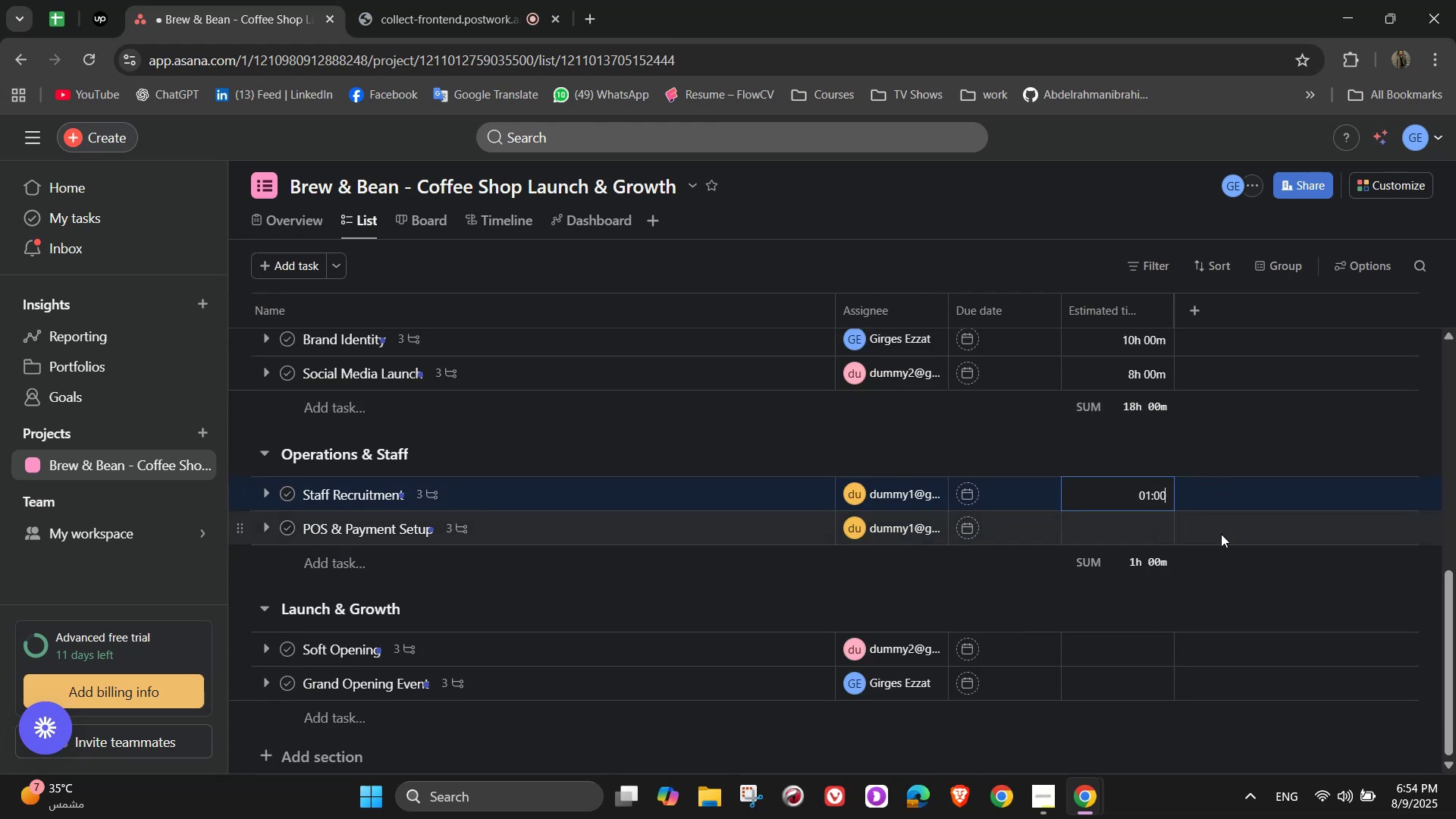 
key(Numpad0)
 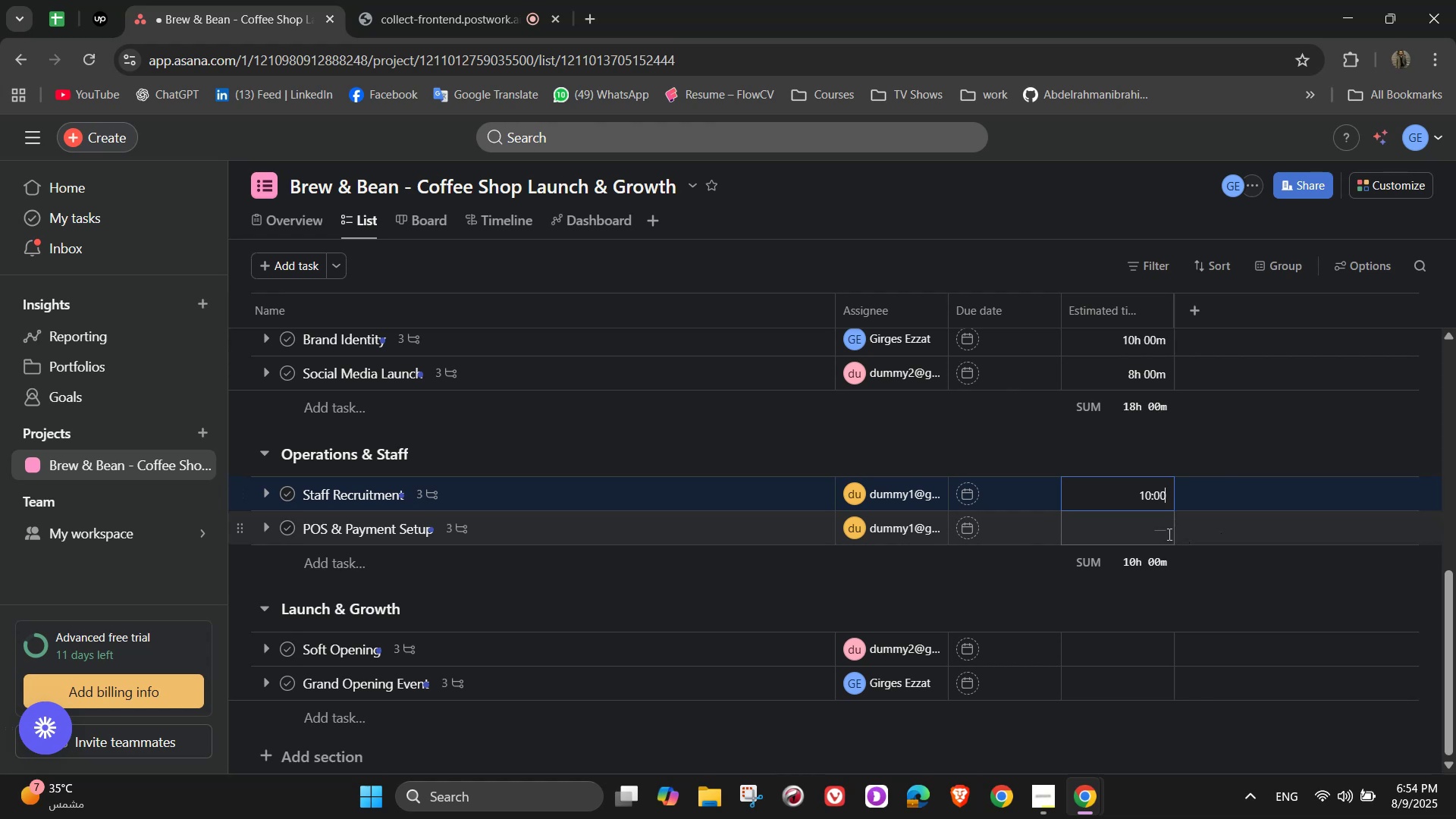 
left_click([1168, 534])
 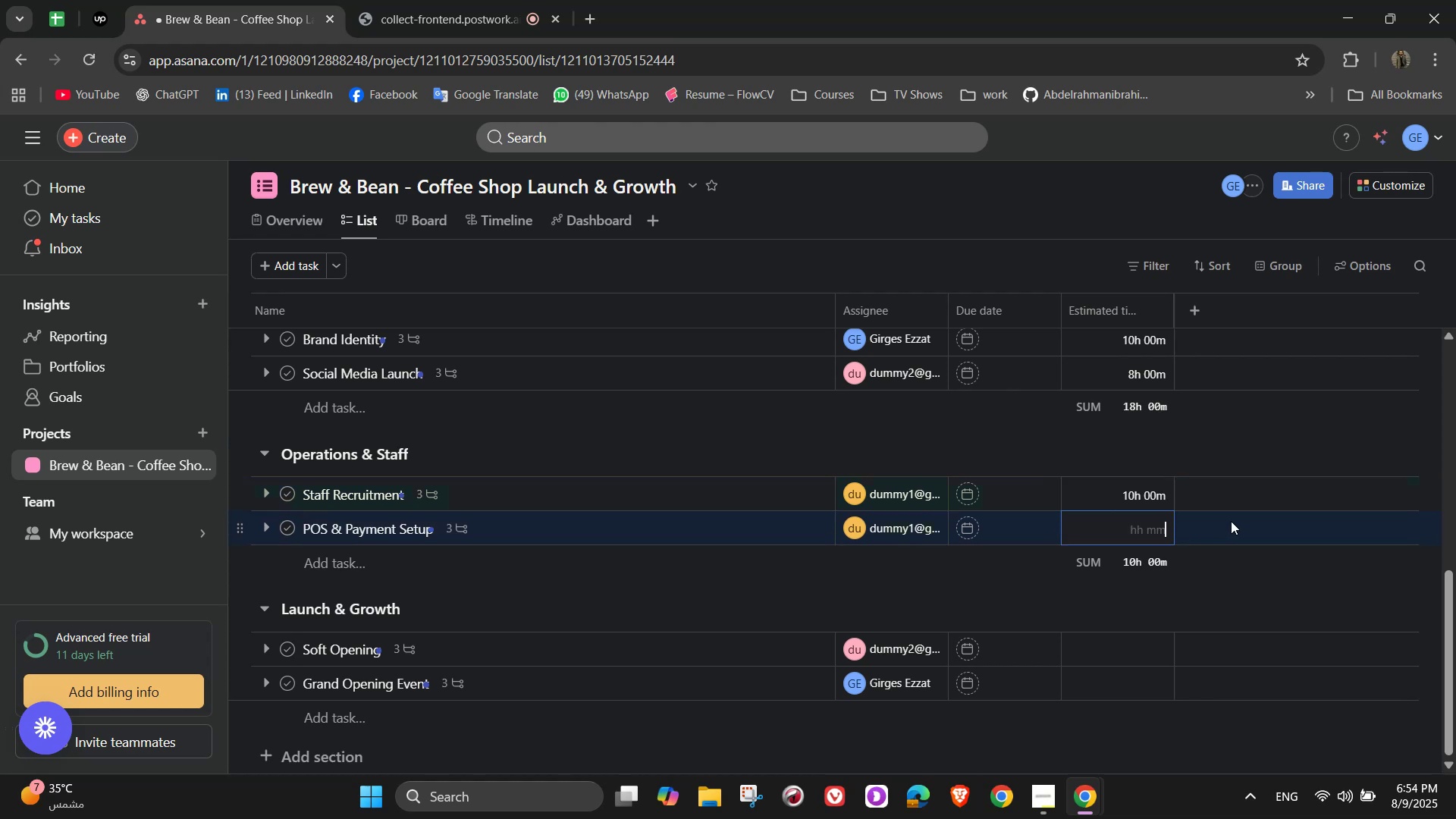 
key(Numpad8)
 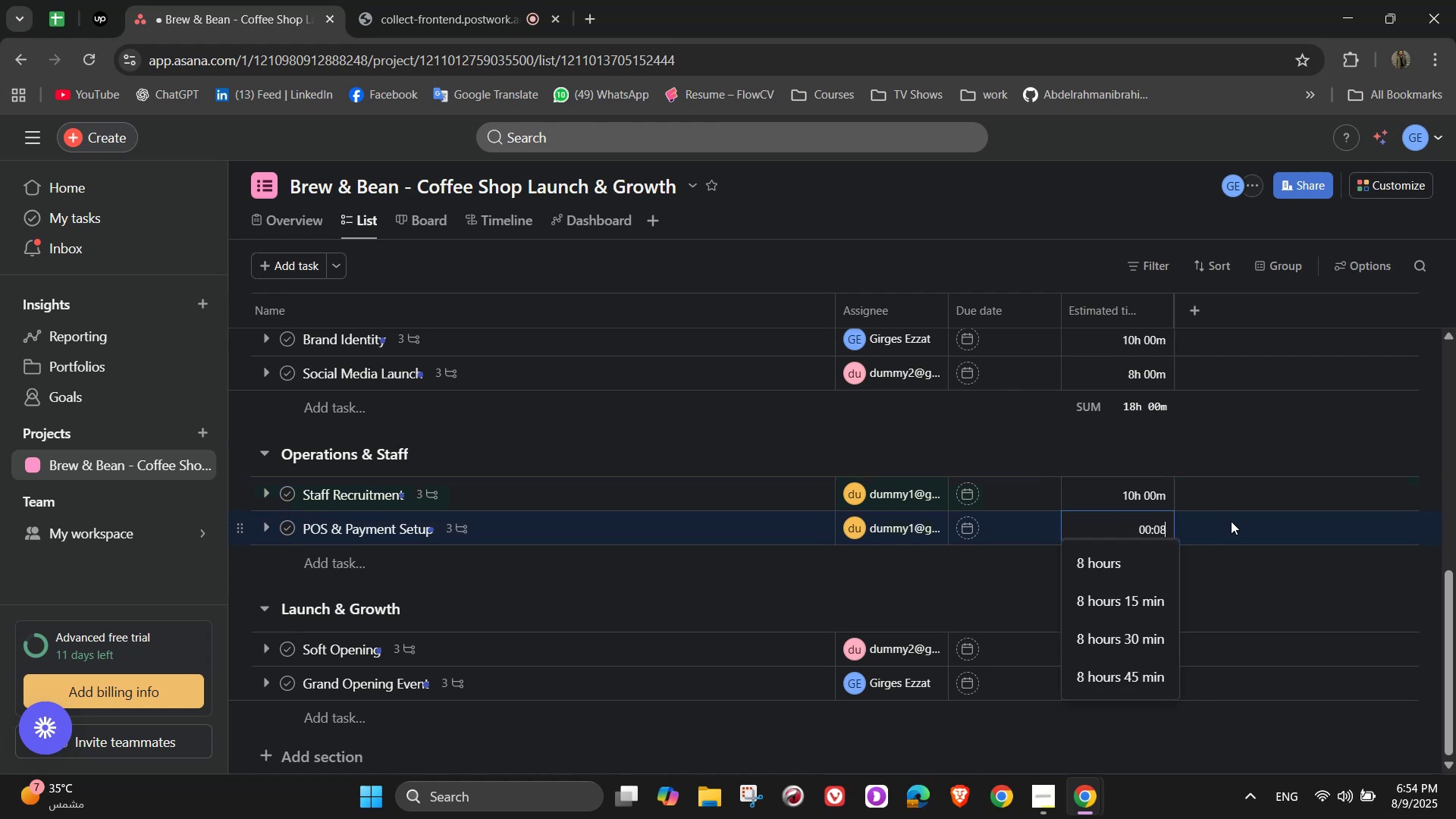 
key(Numpad0)
 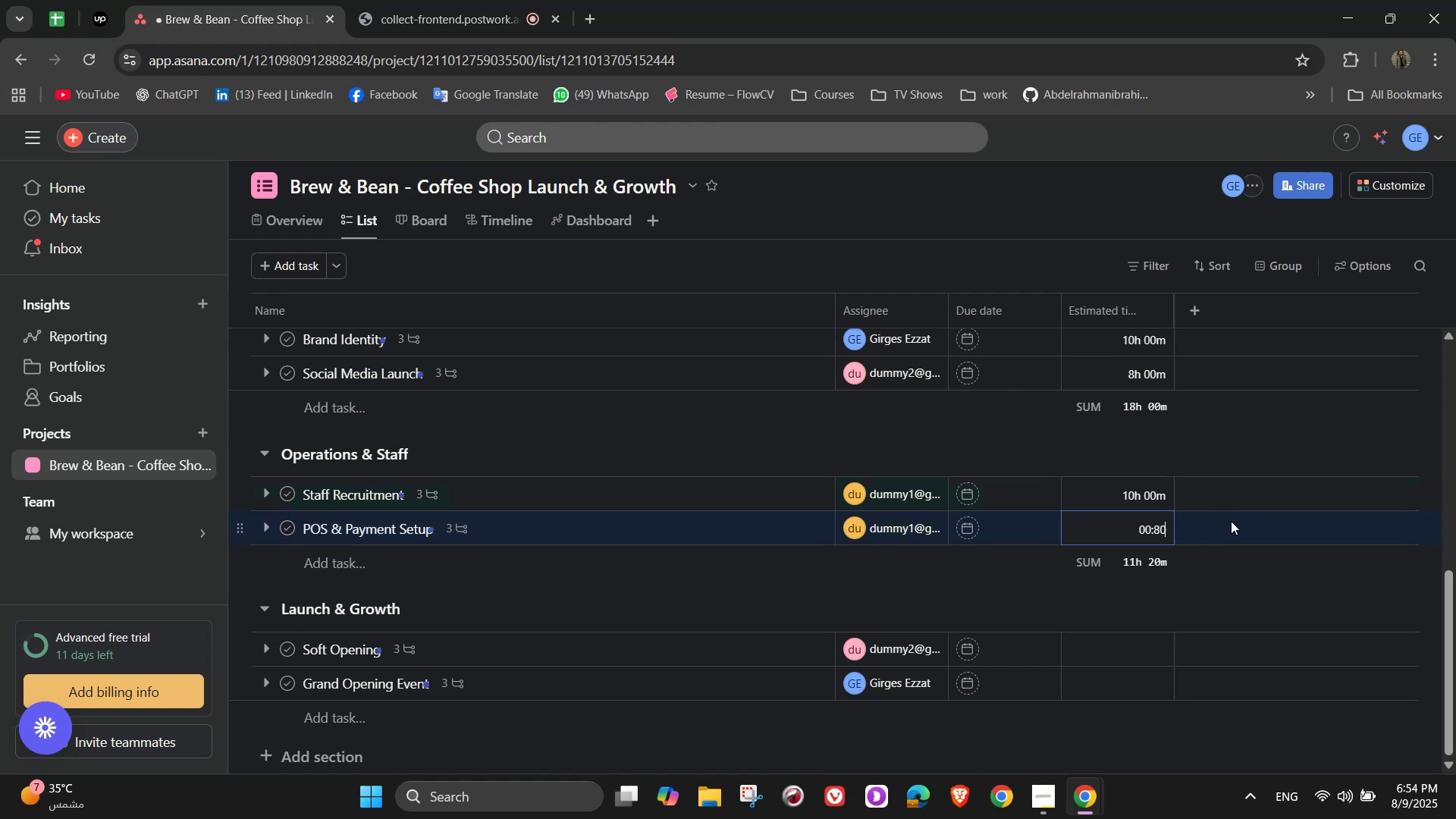 
key(Numpad0)
 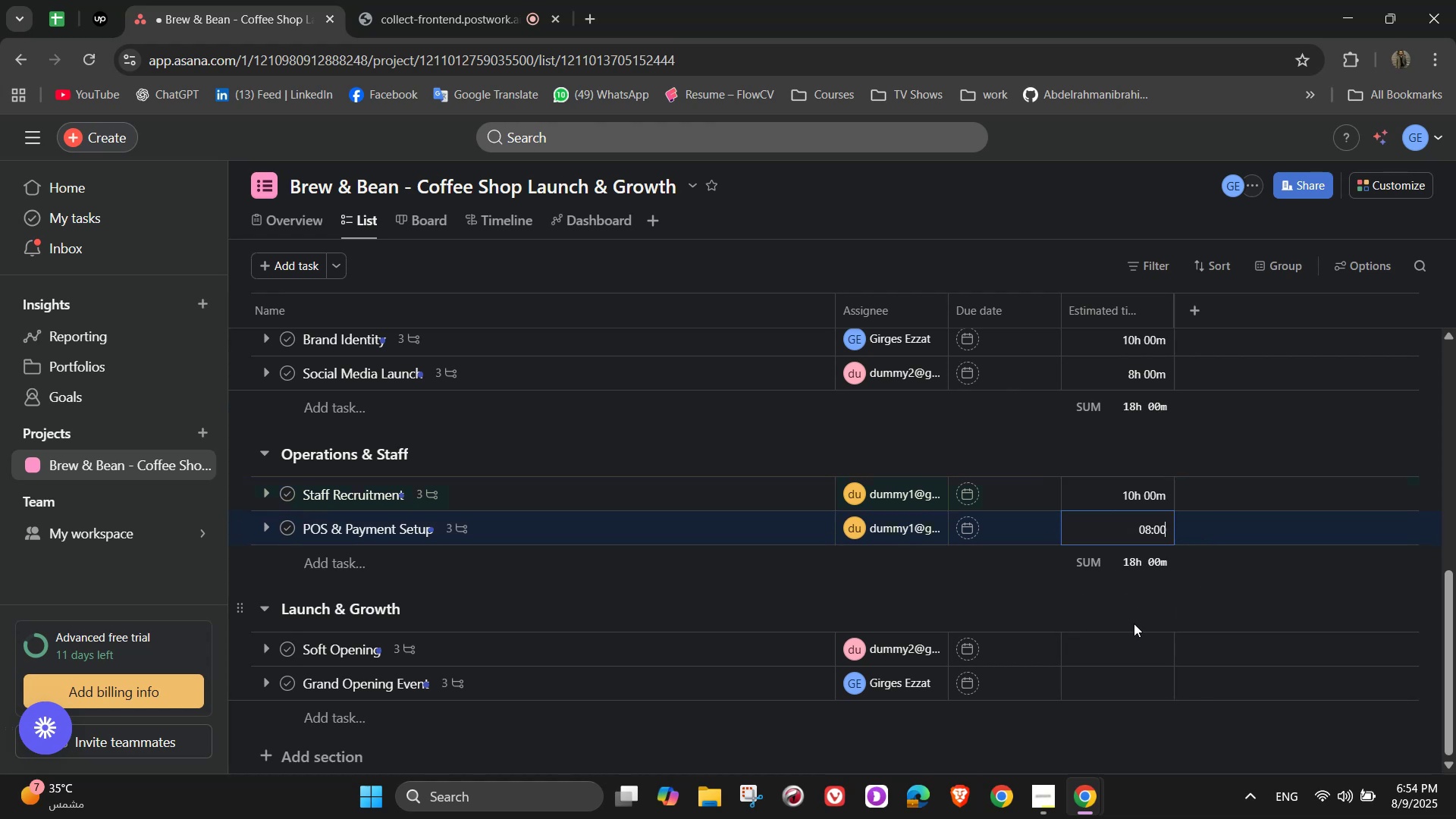 
left_click([1135, 642])
 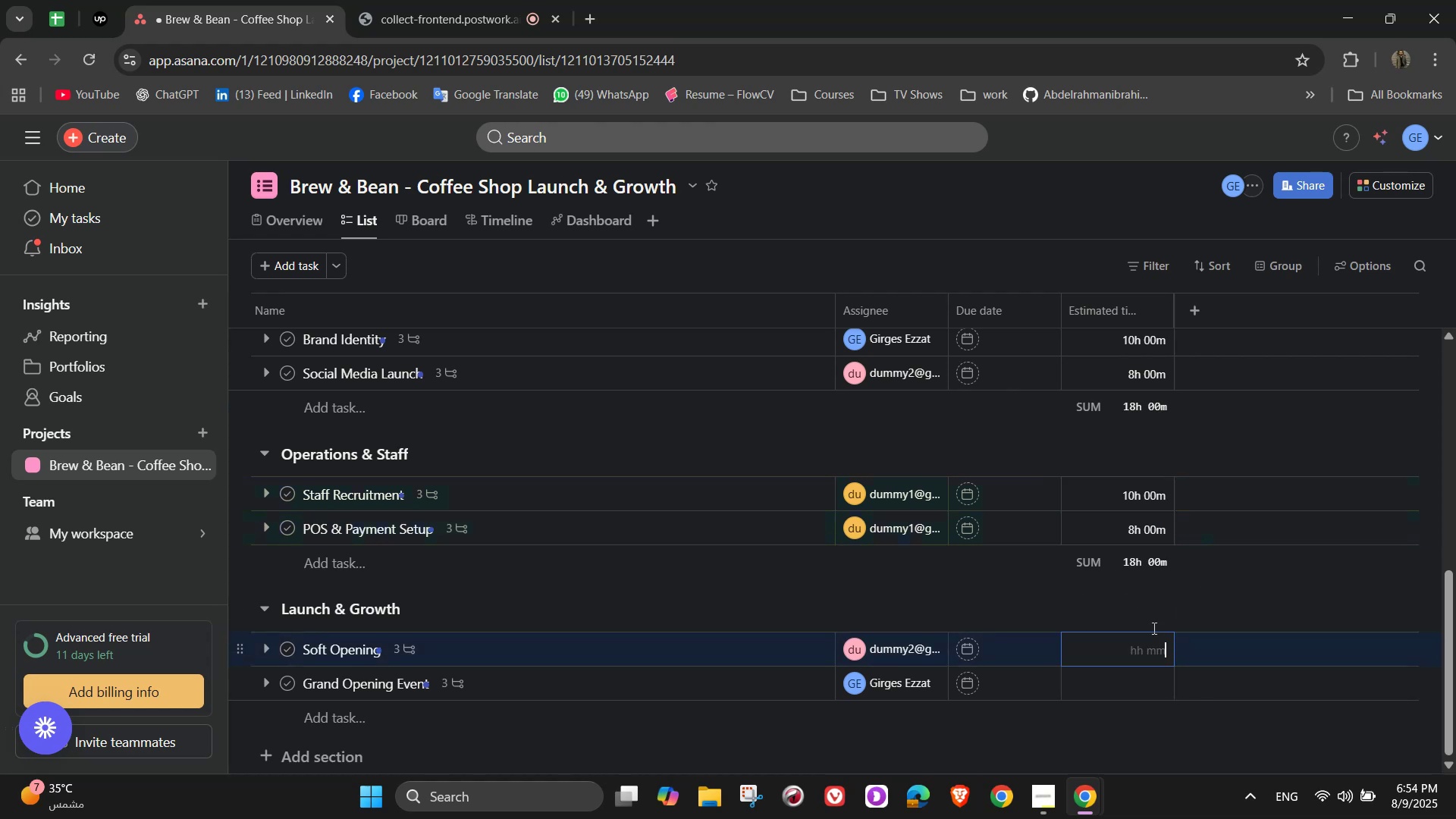 
scroll: coordinate [1245, 542], scroll_direction: down, amount: 2.0
 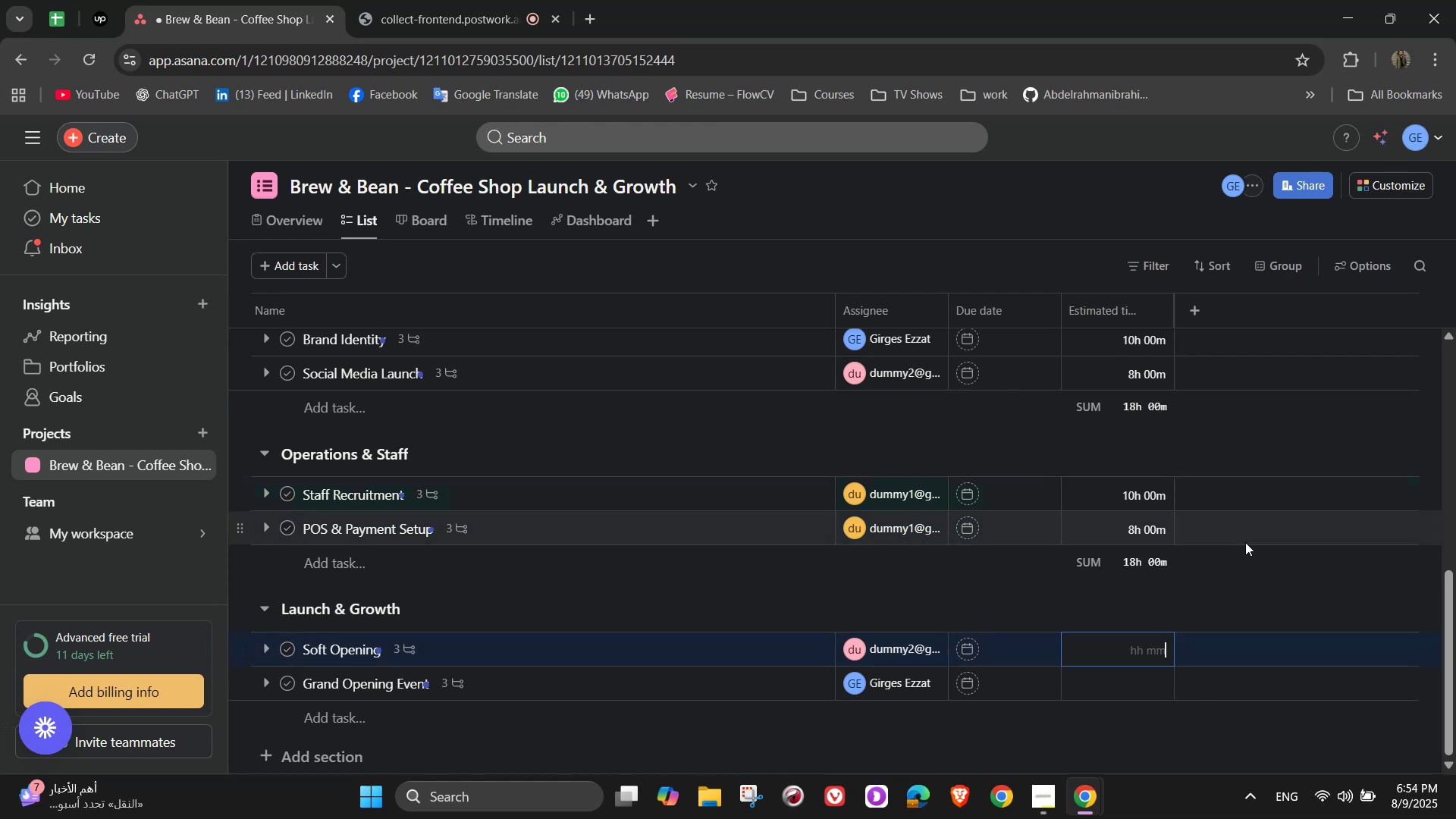 
wait(7.14)
 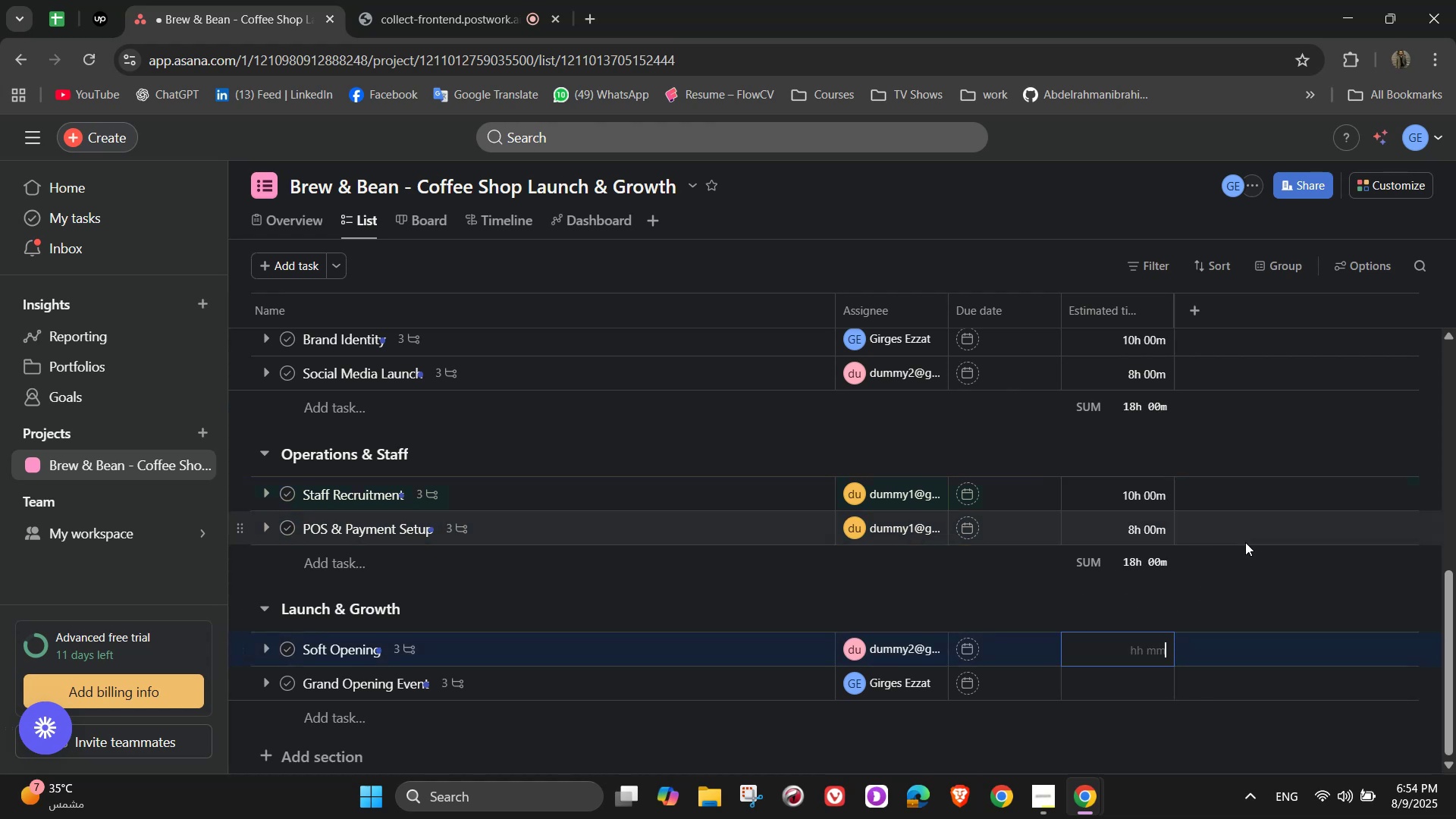 
scroll: coordinate [1241, 527], scroll_direction: down, amount: 2.0
 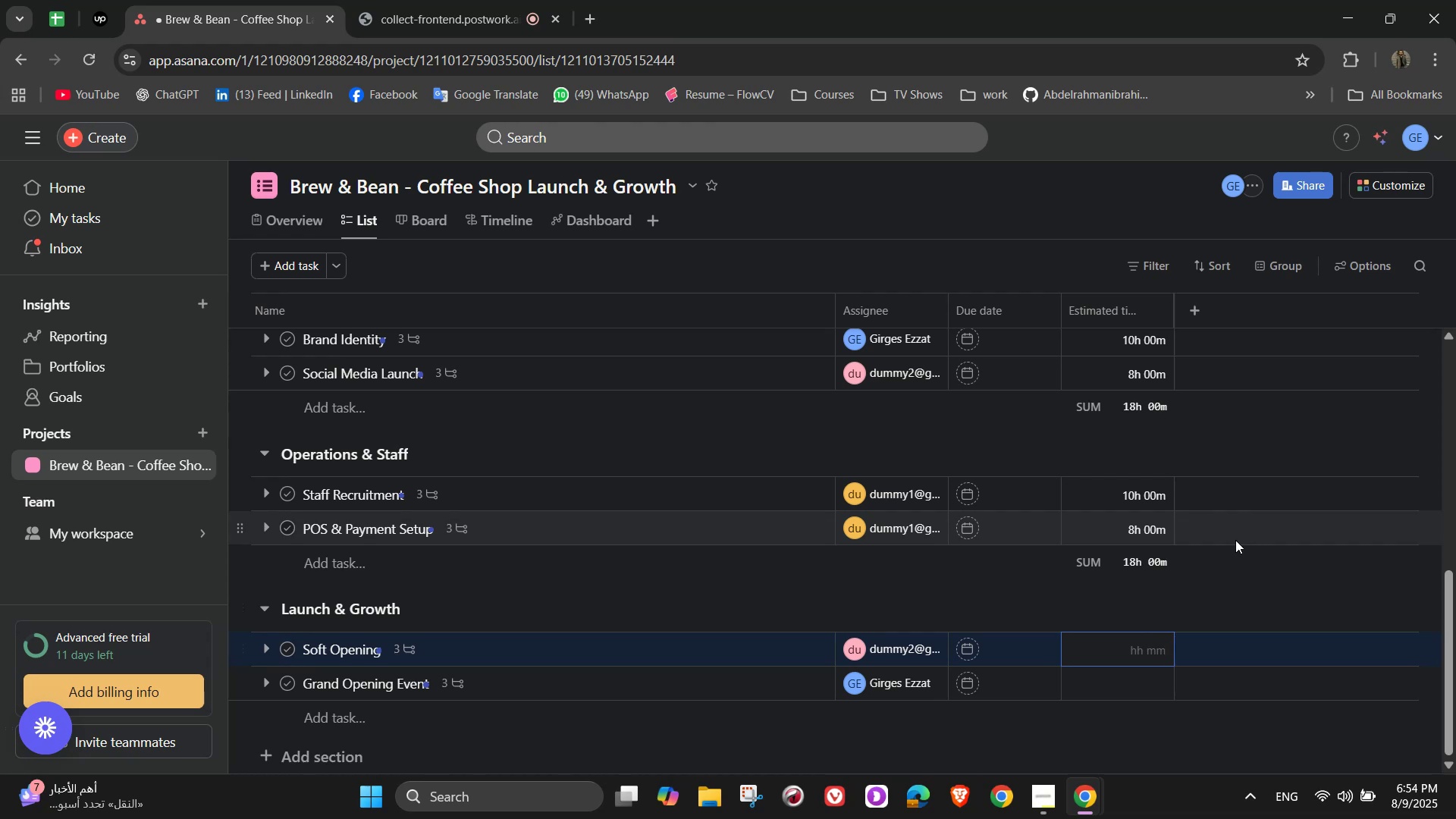 
wait(7.07)
 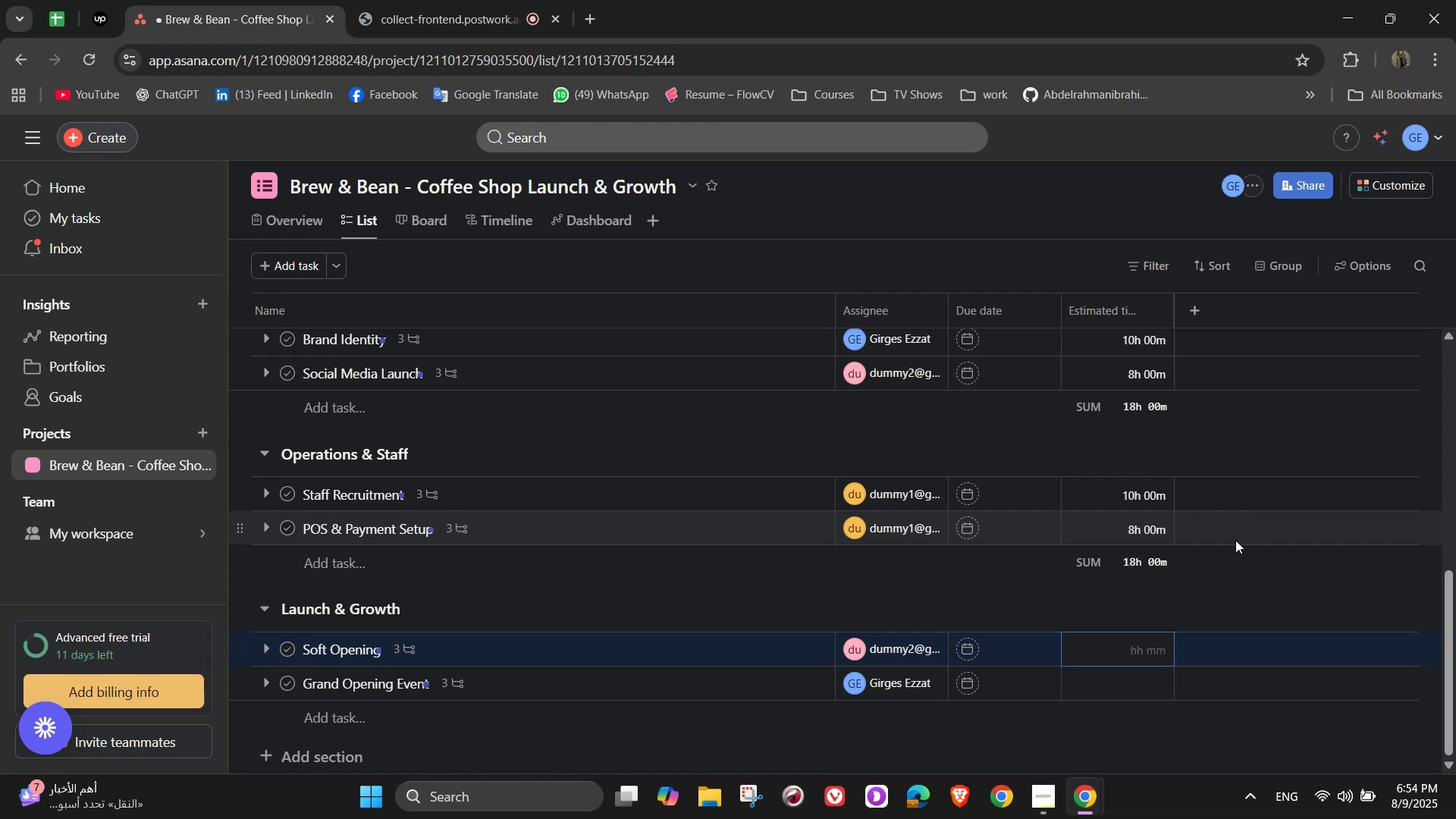 
key(Numpad1)
 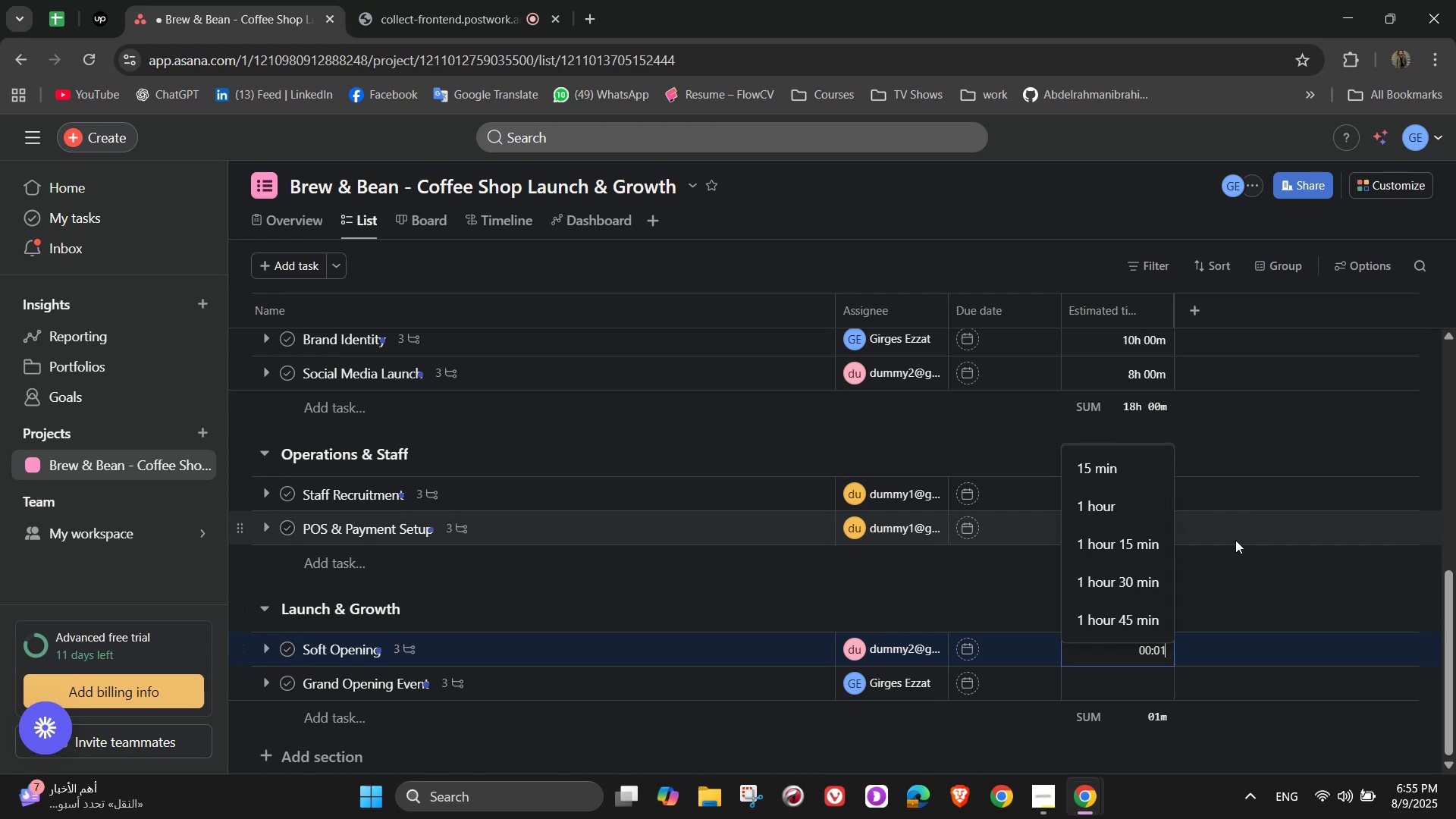 
key(Numpad2)
 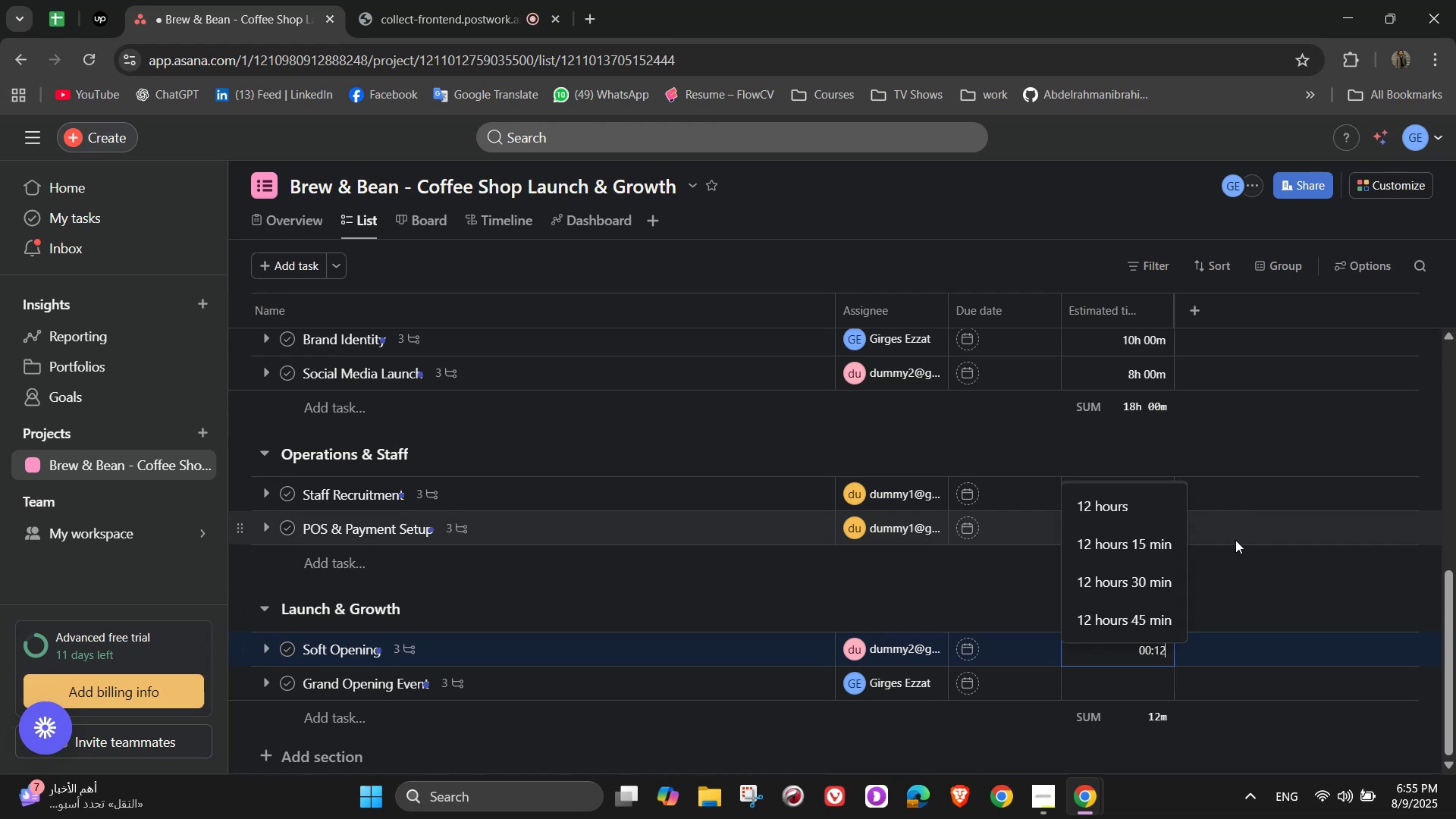 
key(Numpad0)
 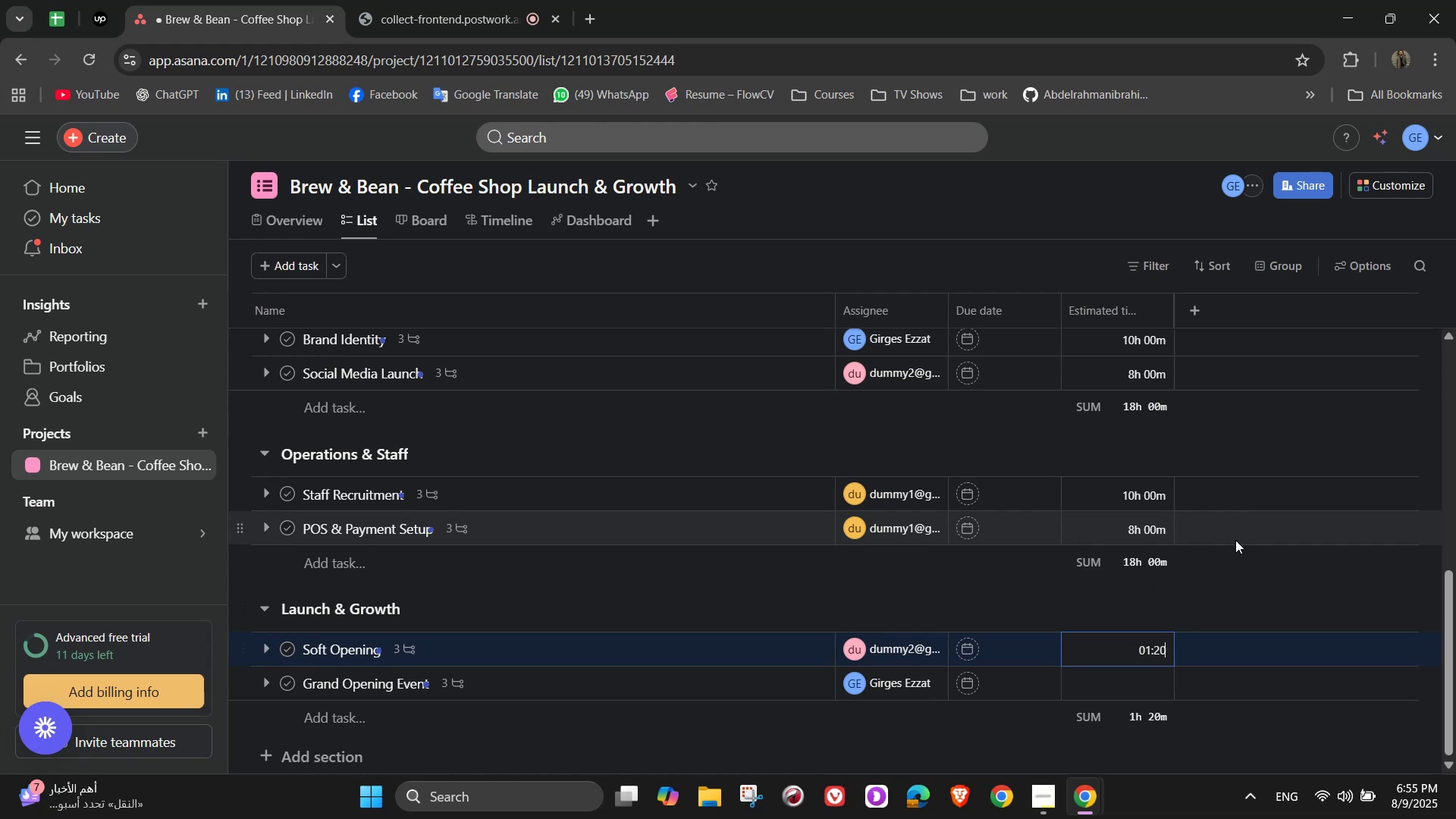 
key(Numpad0)
 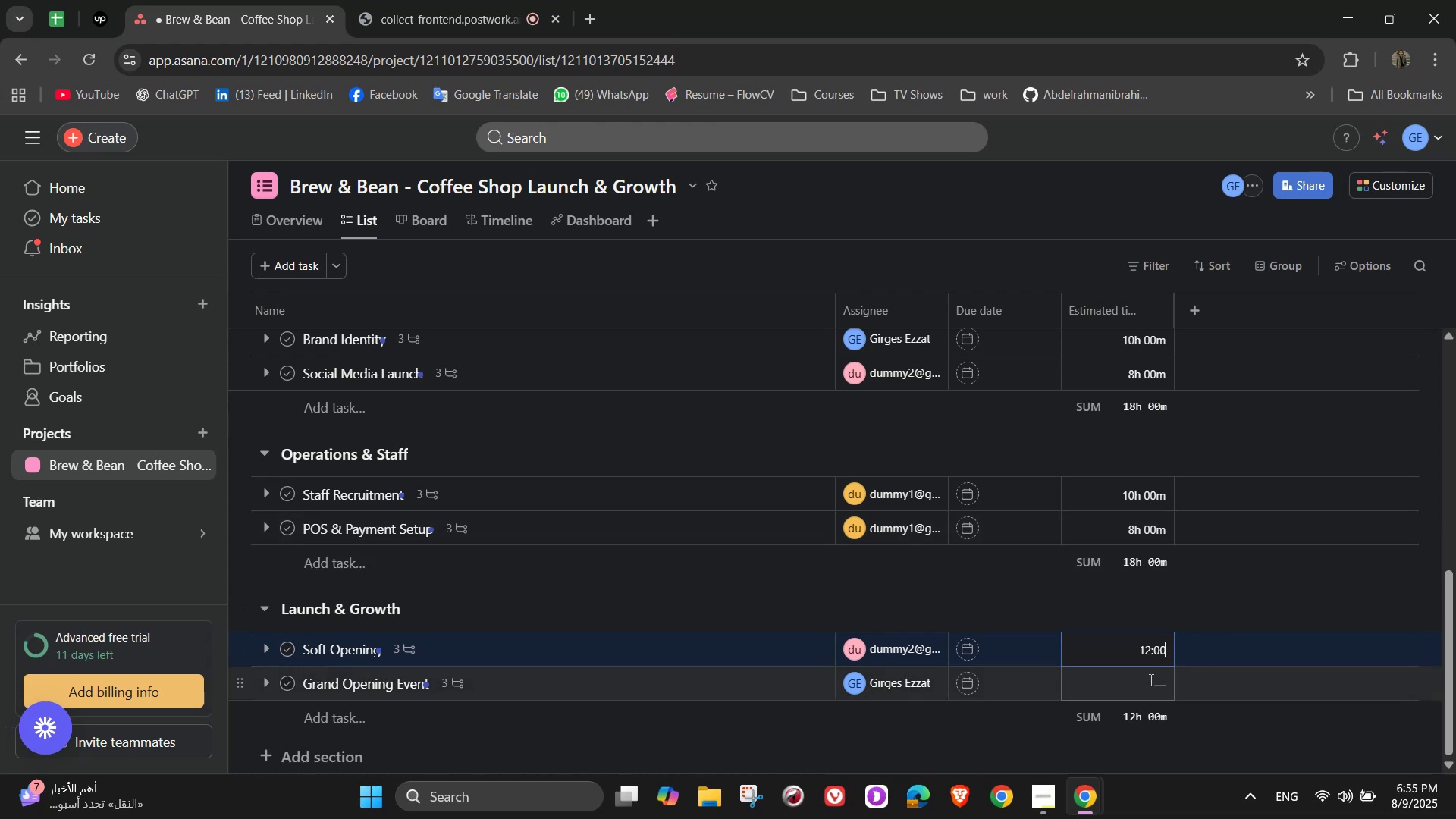 
left_click([1150, 679])
 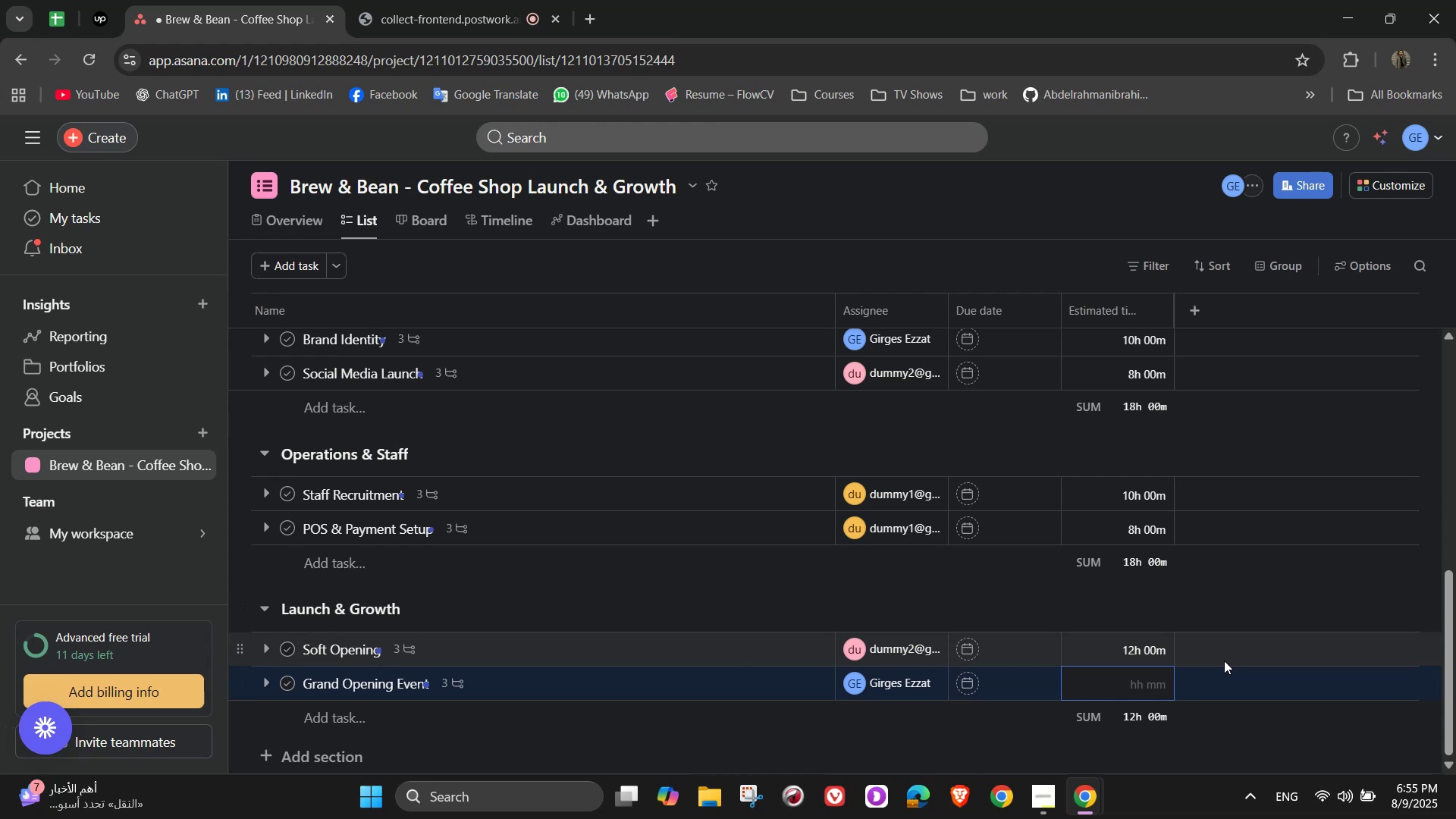 
key(Numpad1)
 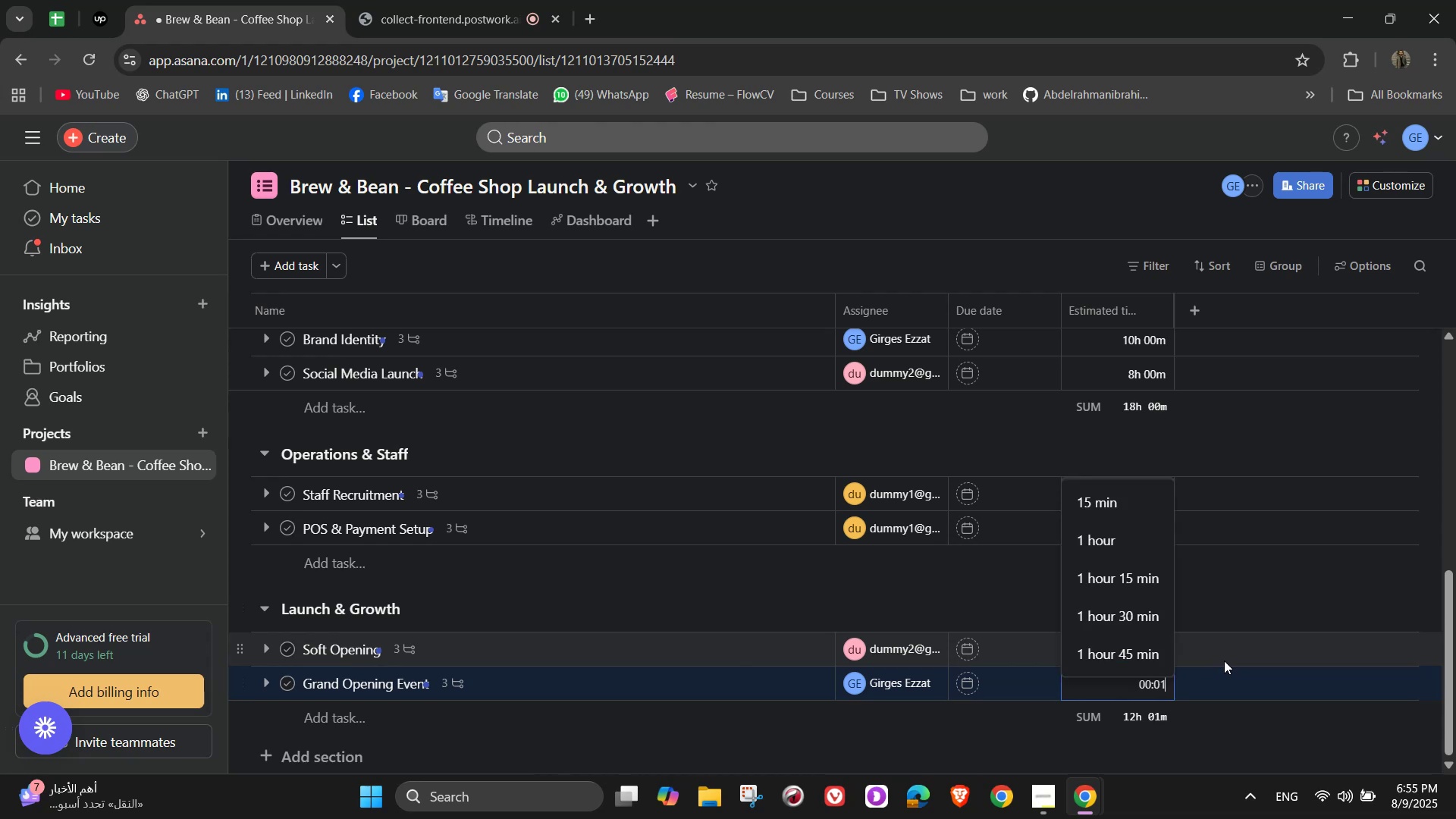 
key(Numpad5)
 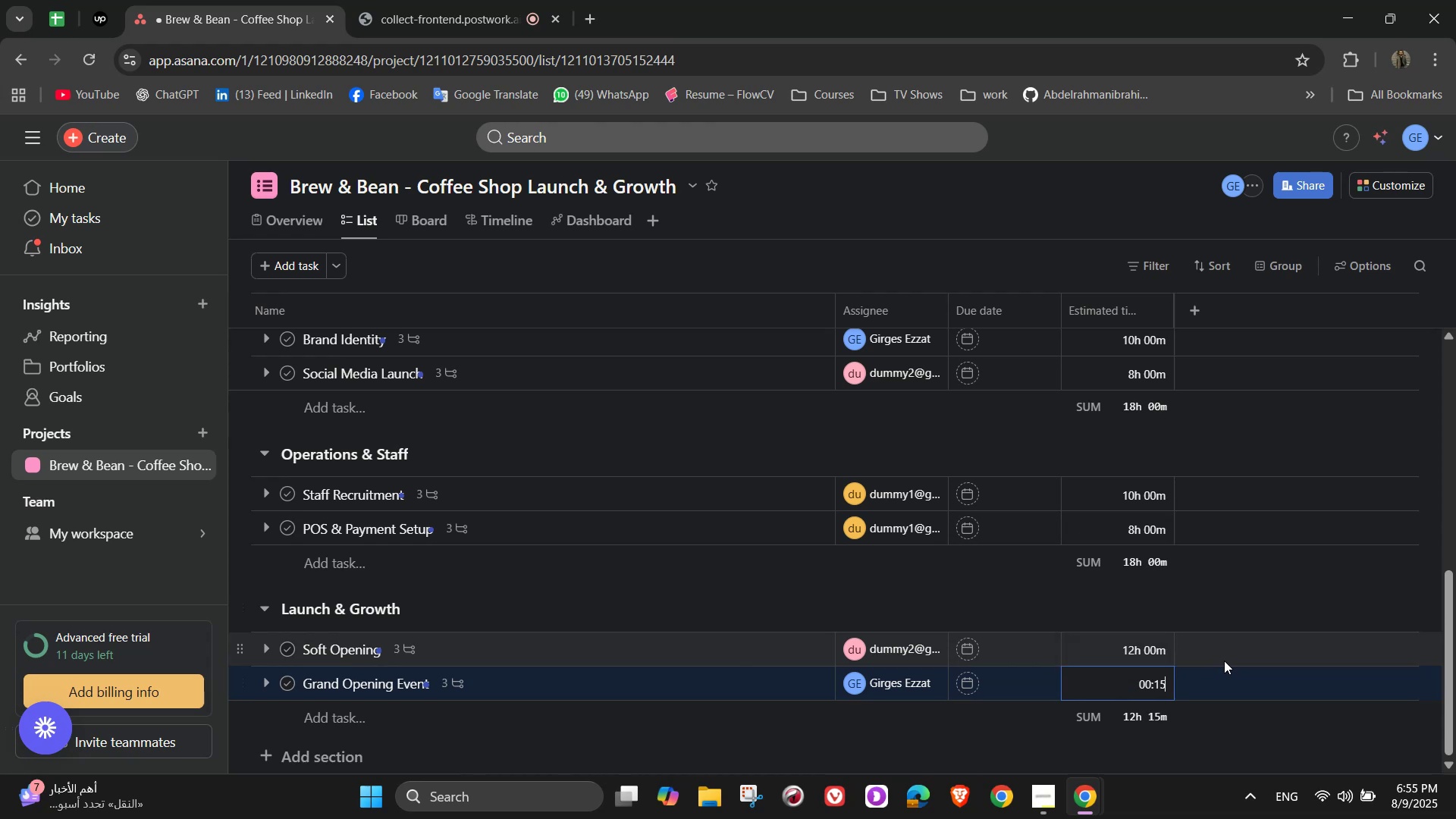 
key(Numpad0)
 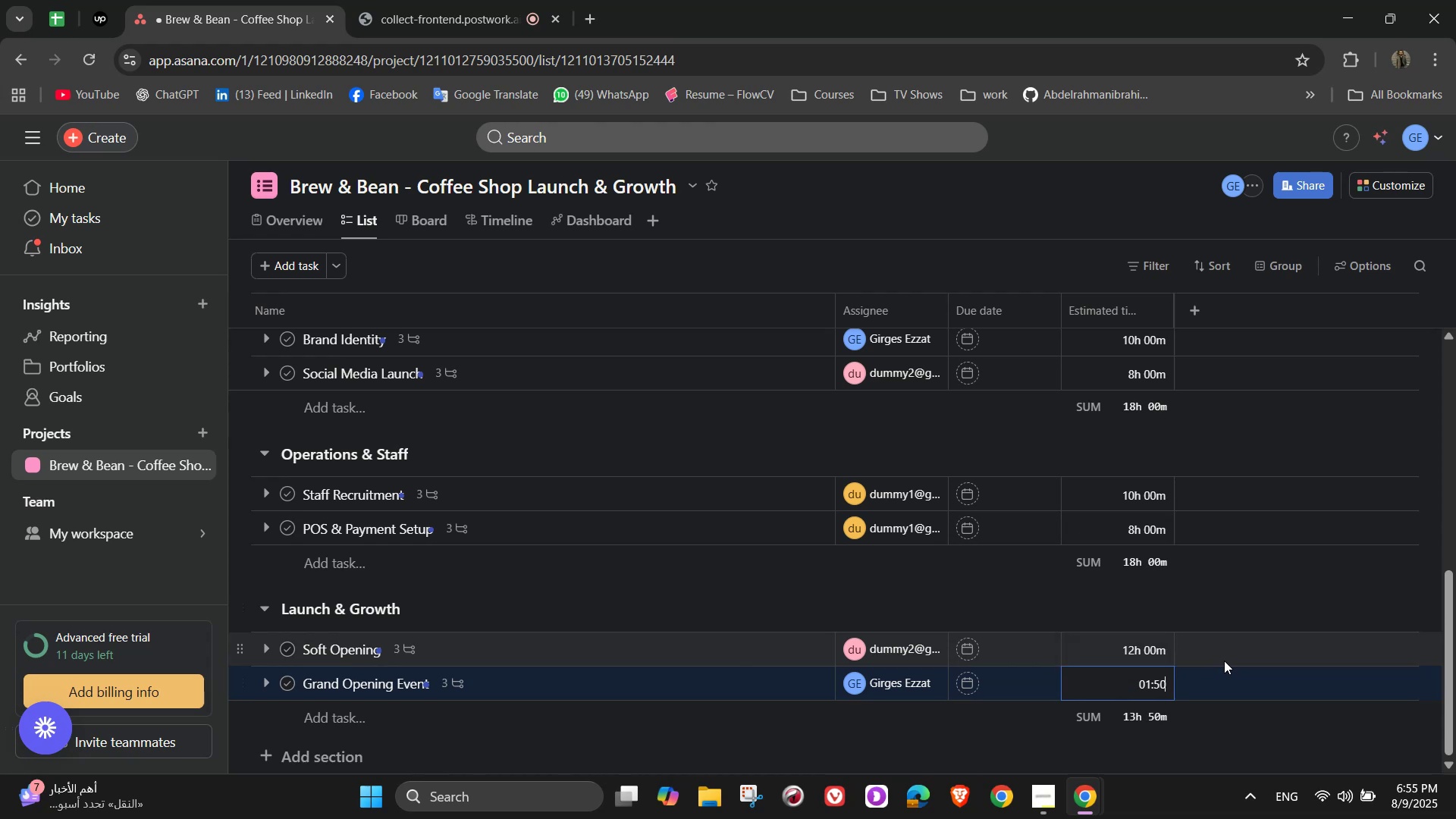 
key(Numpad0)
 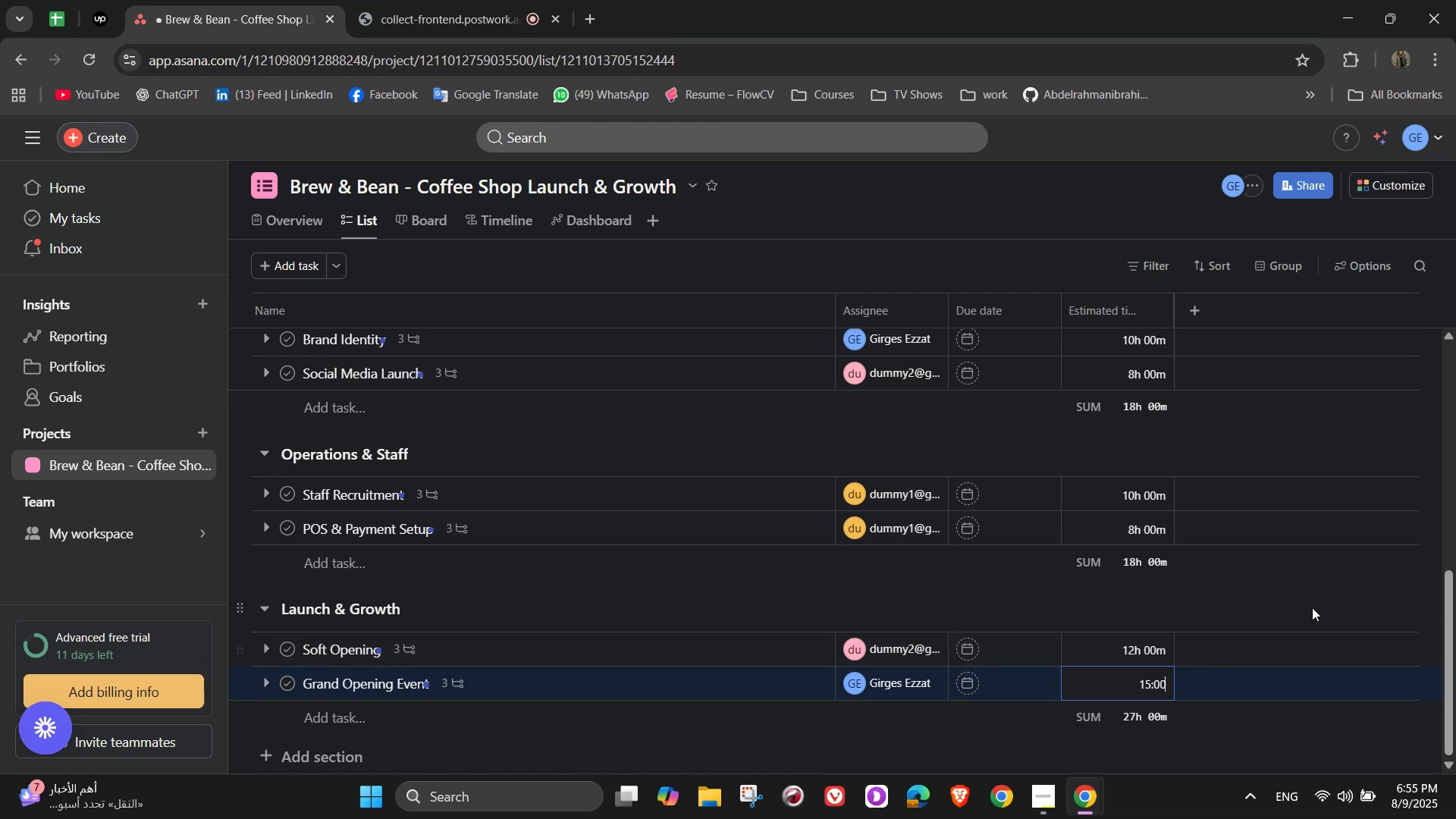 
scroll: coordinate [1304, 601], scroll_direction: down, amount: 3.0
 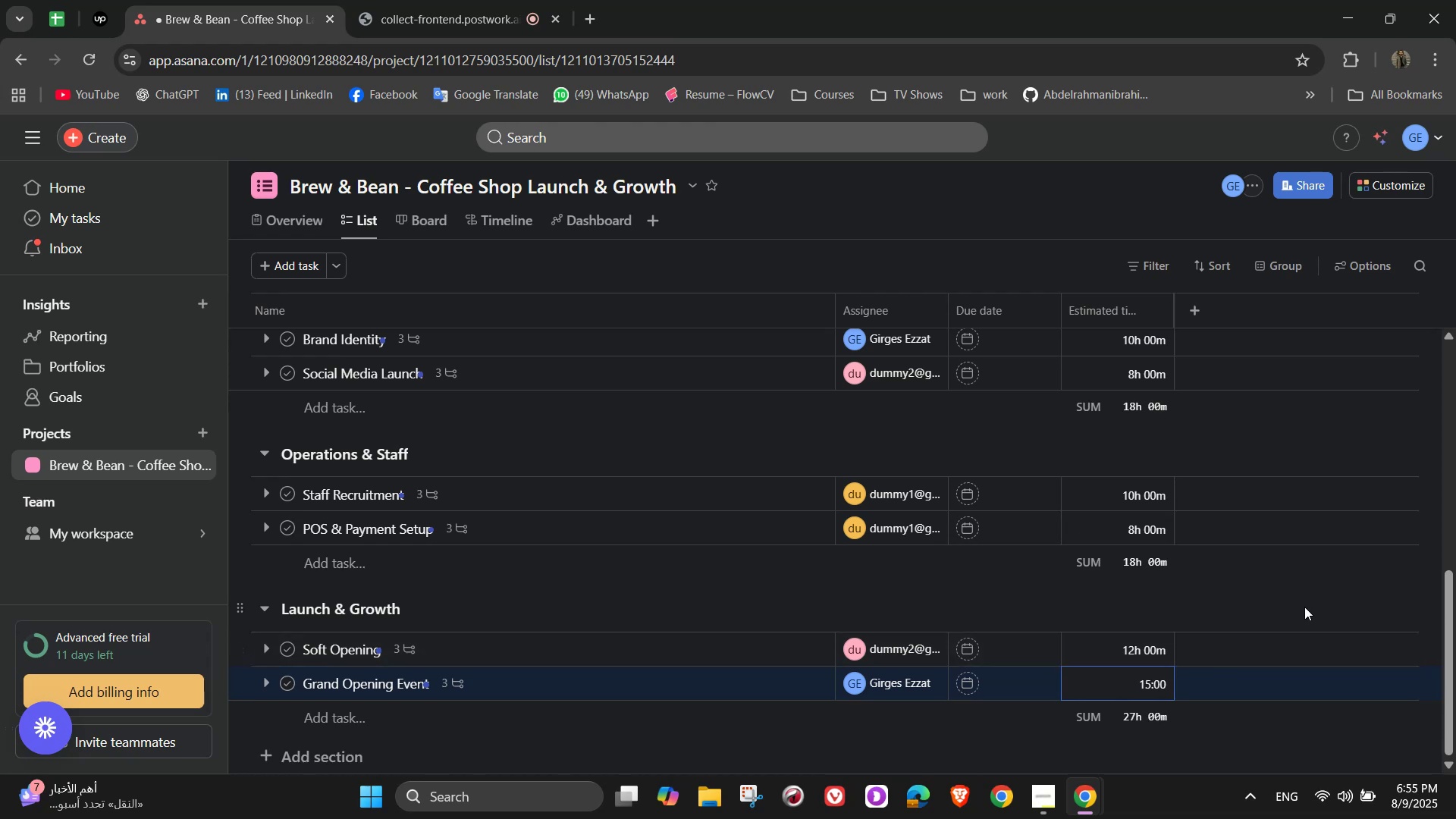 
left_click([1304, 607])
 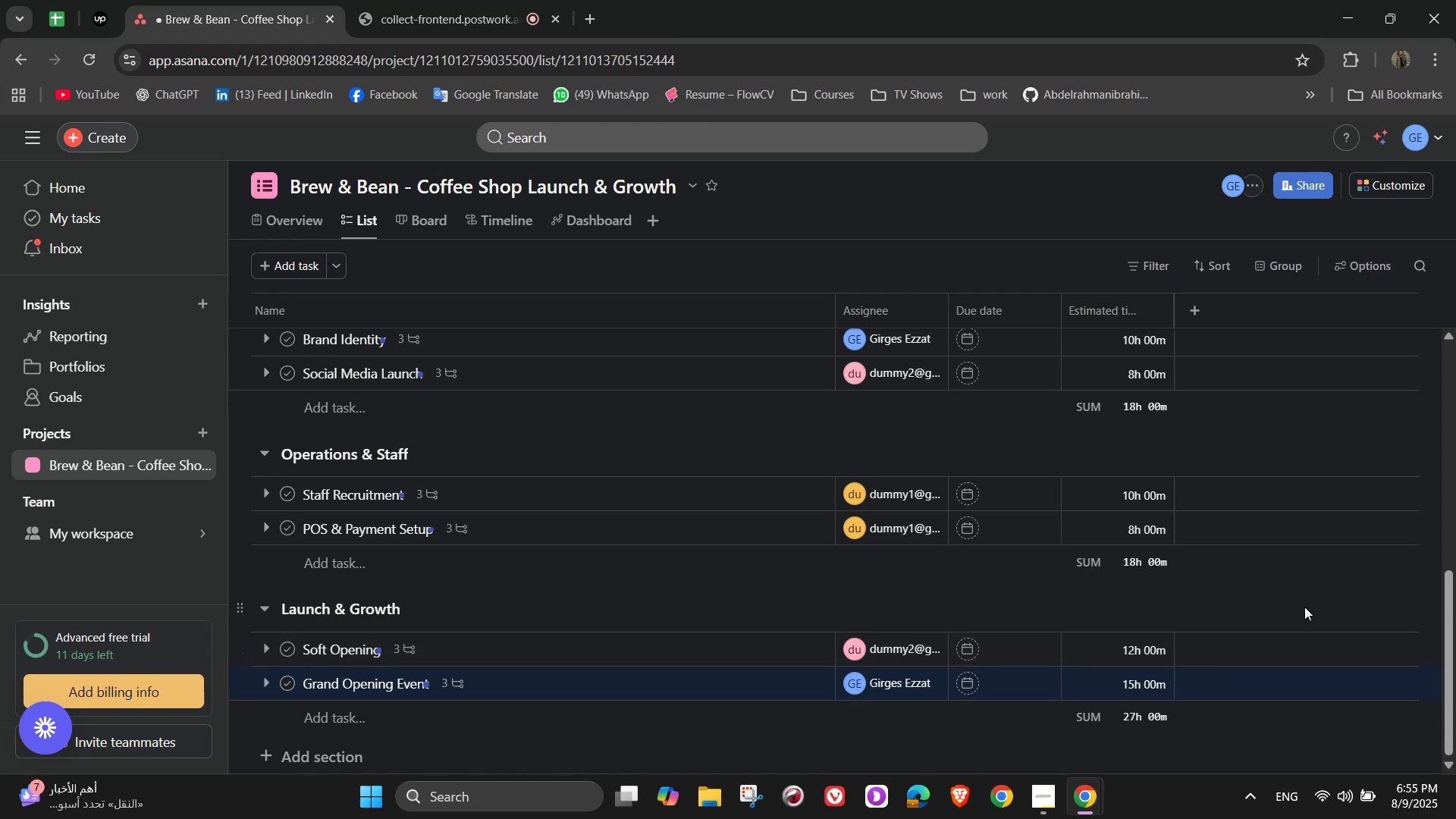 
scroll: coordinate [1272, 651], scroll_direction: up, amount: 11.0
 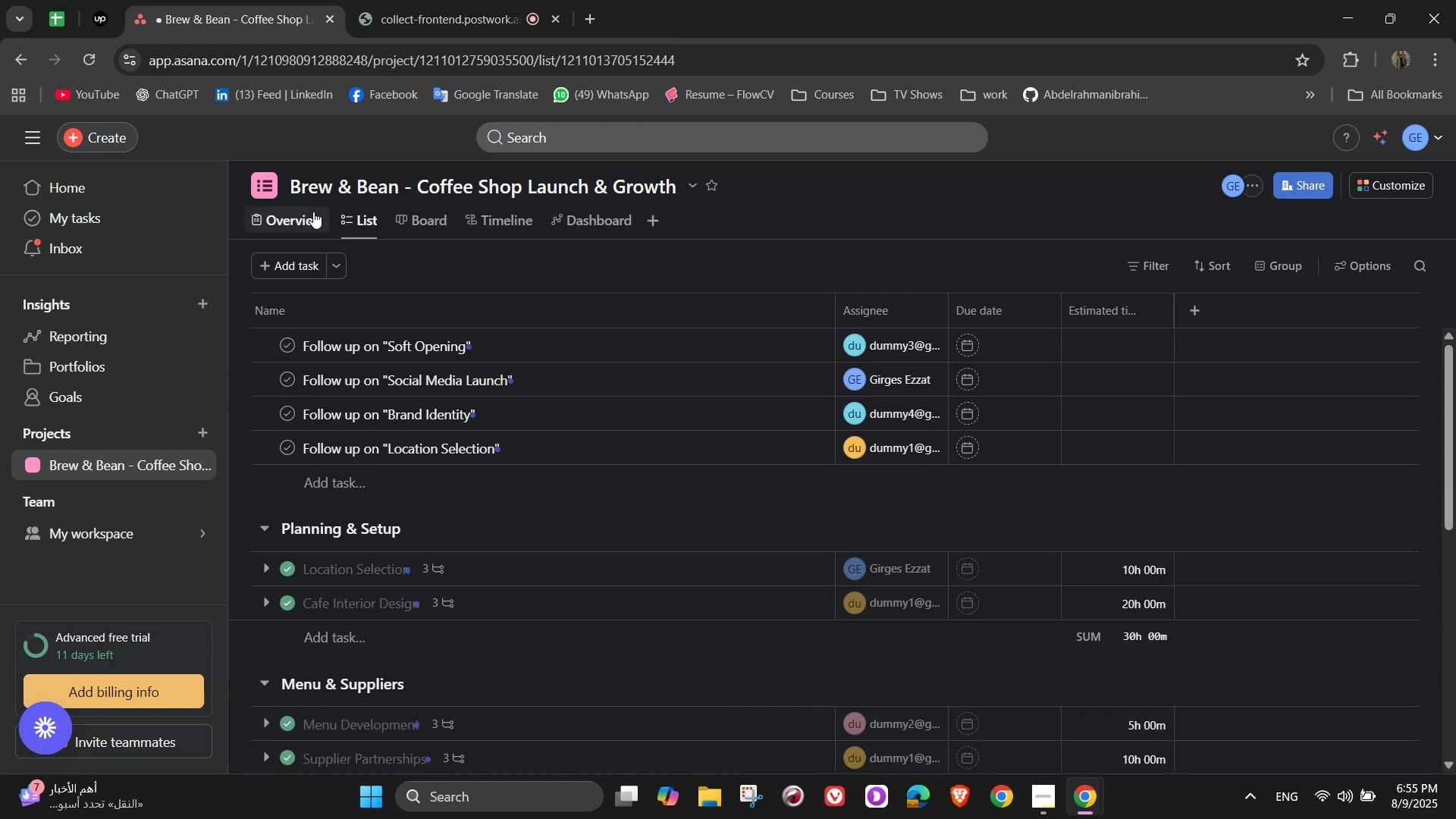 
left_click([590, 226])
 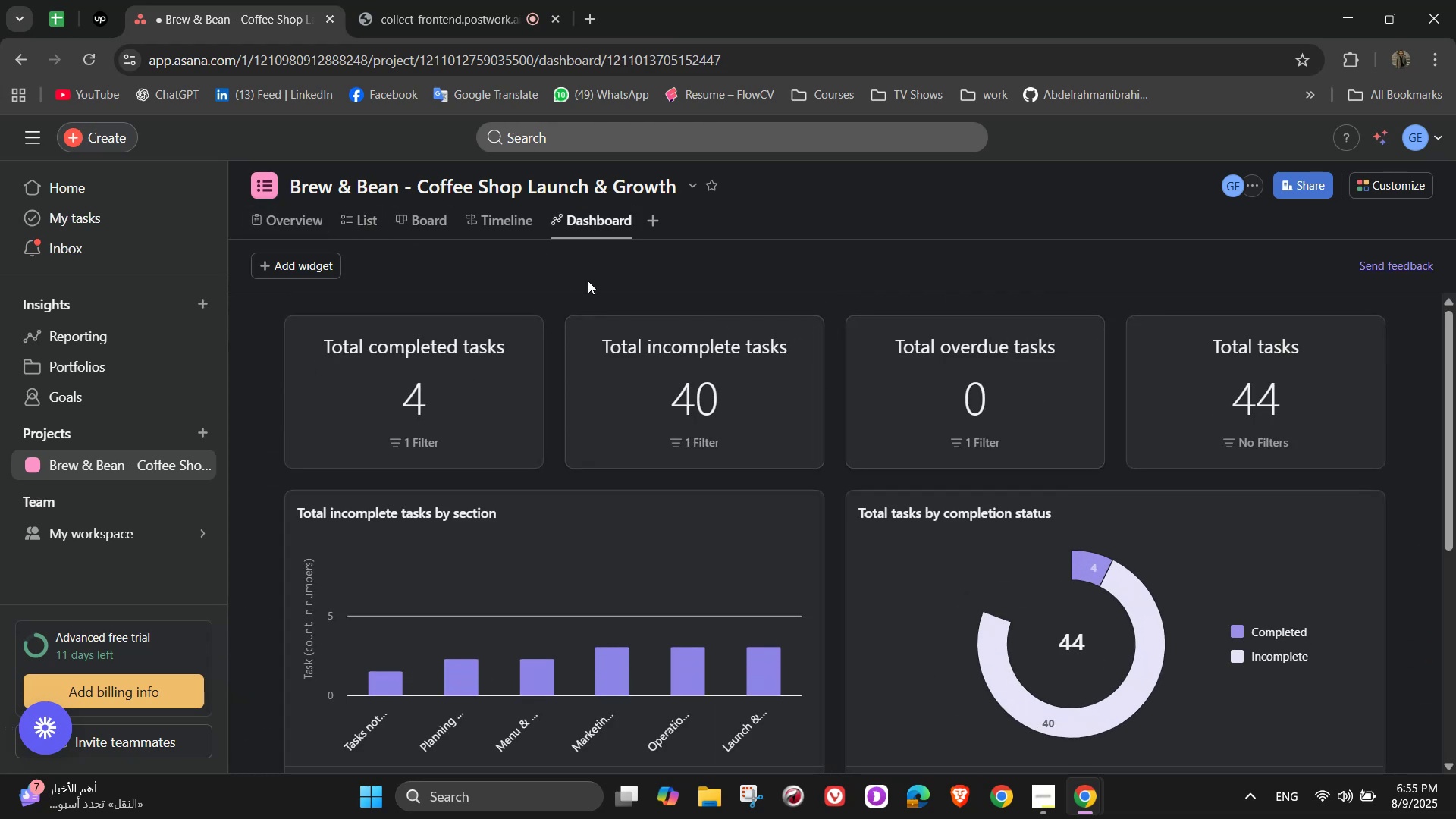 
scroll: coordinate [639, 344], scroll_direction: down, amount: 1.0
 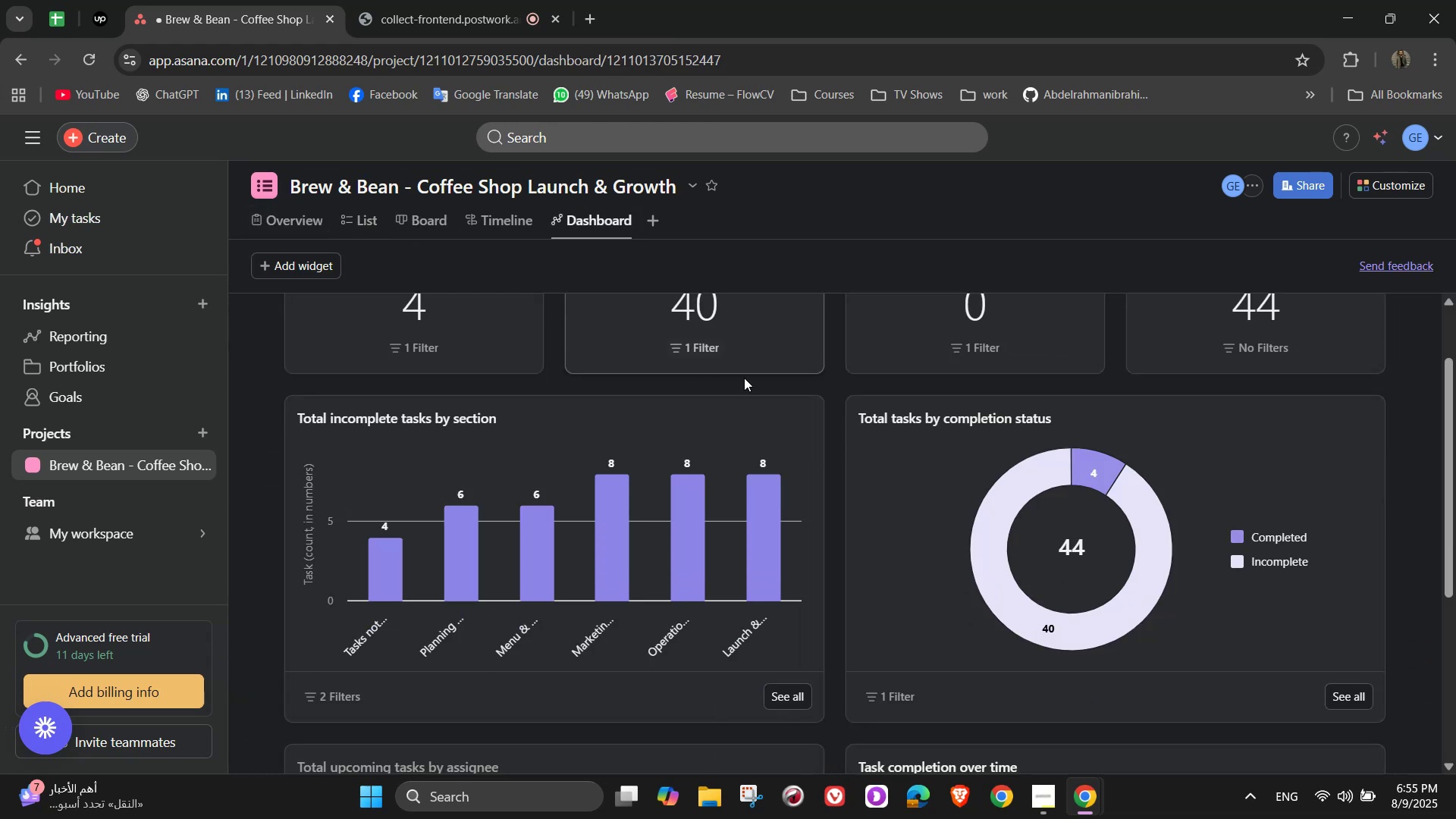 
scroll: coordinate [977, 462], scroll_direction: up, amount: 2.0
 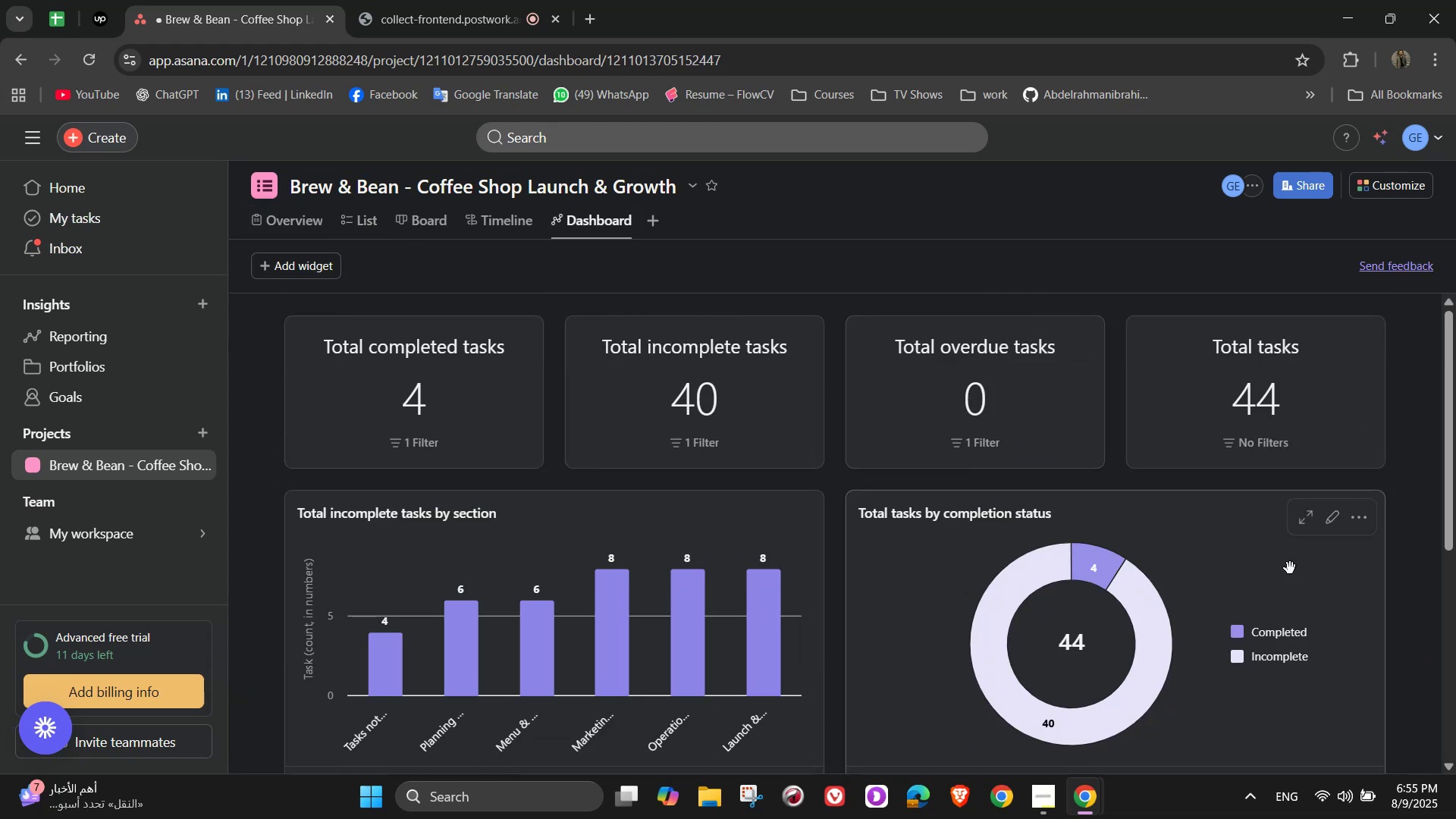 
scroll: coordinate [1106, 592], scroll_direction: down, amount: 4.0
 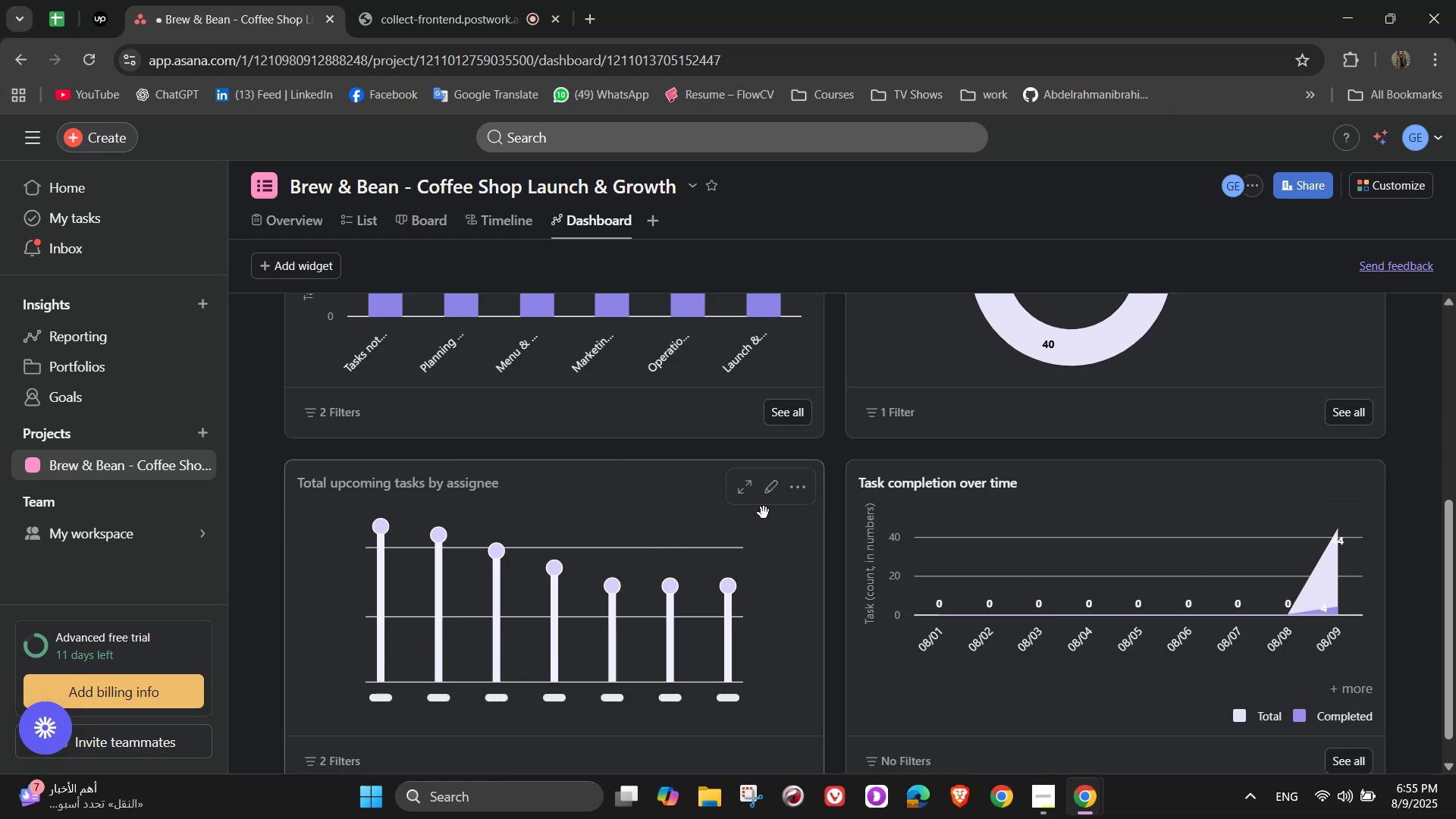 
left_click([790, 494])
 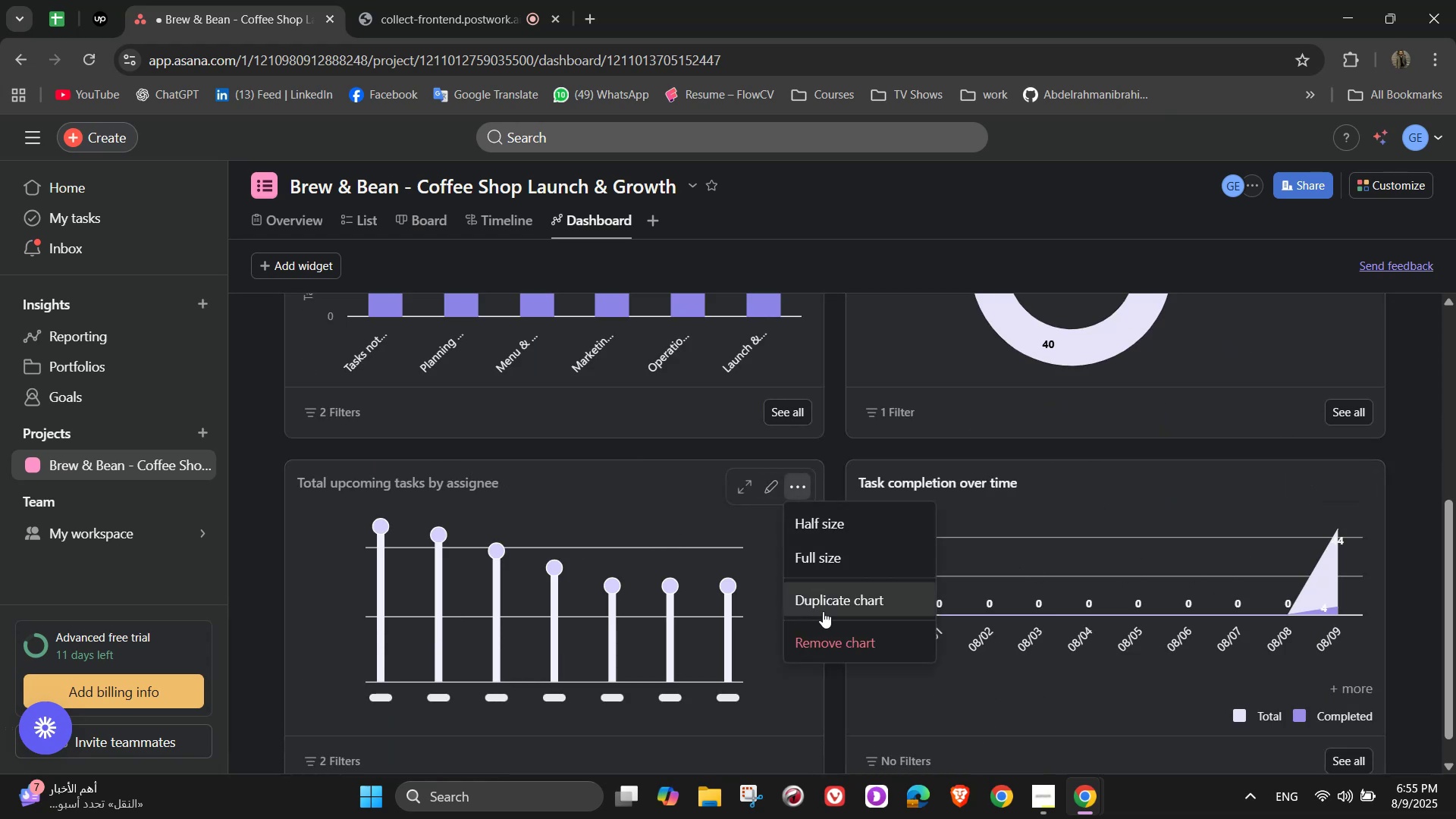 
left_click([827, 633])
 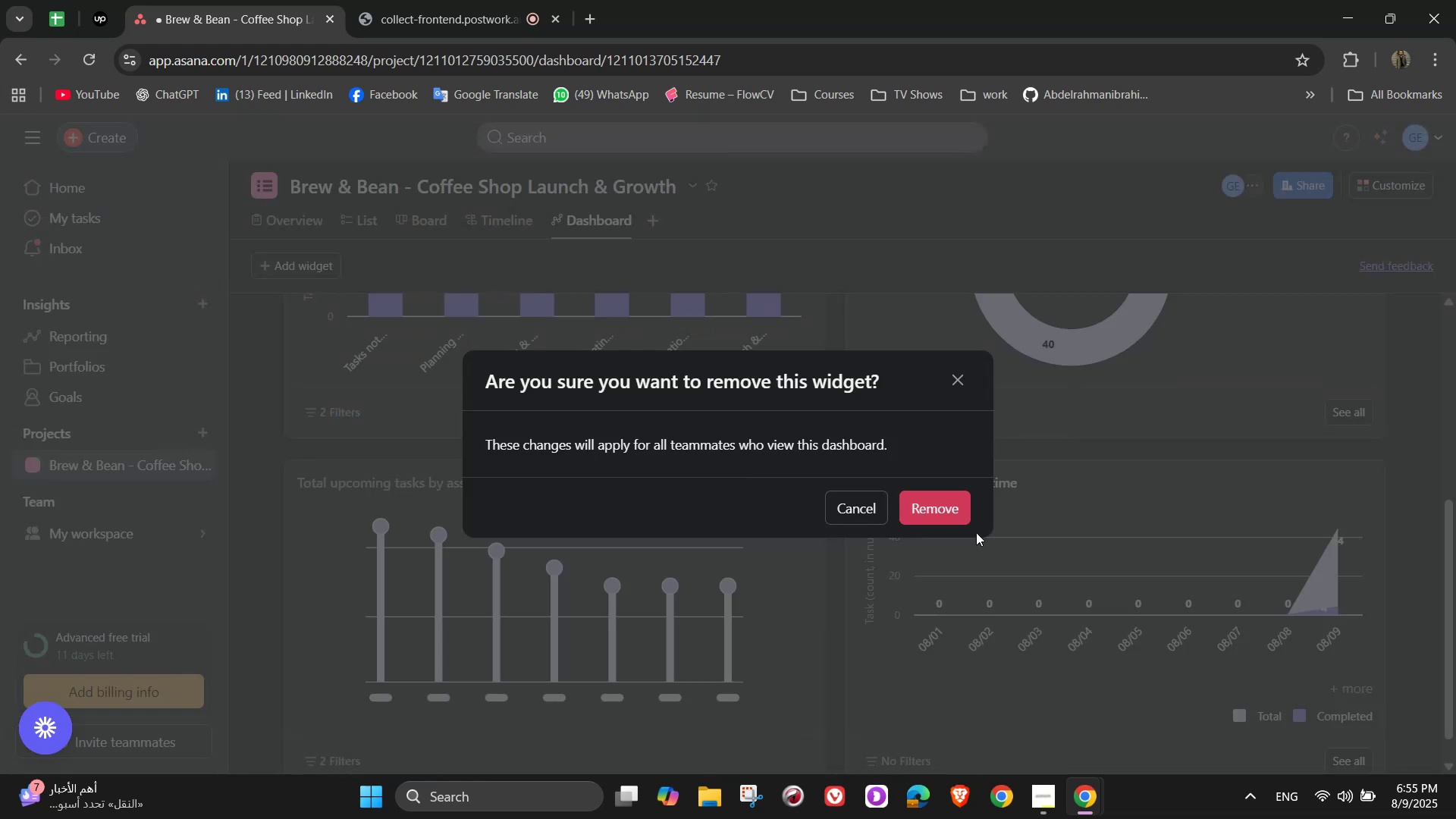 
left_click([947, 507])
 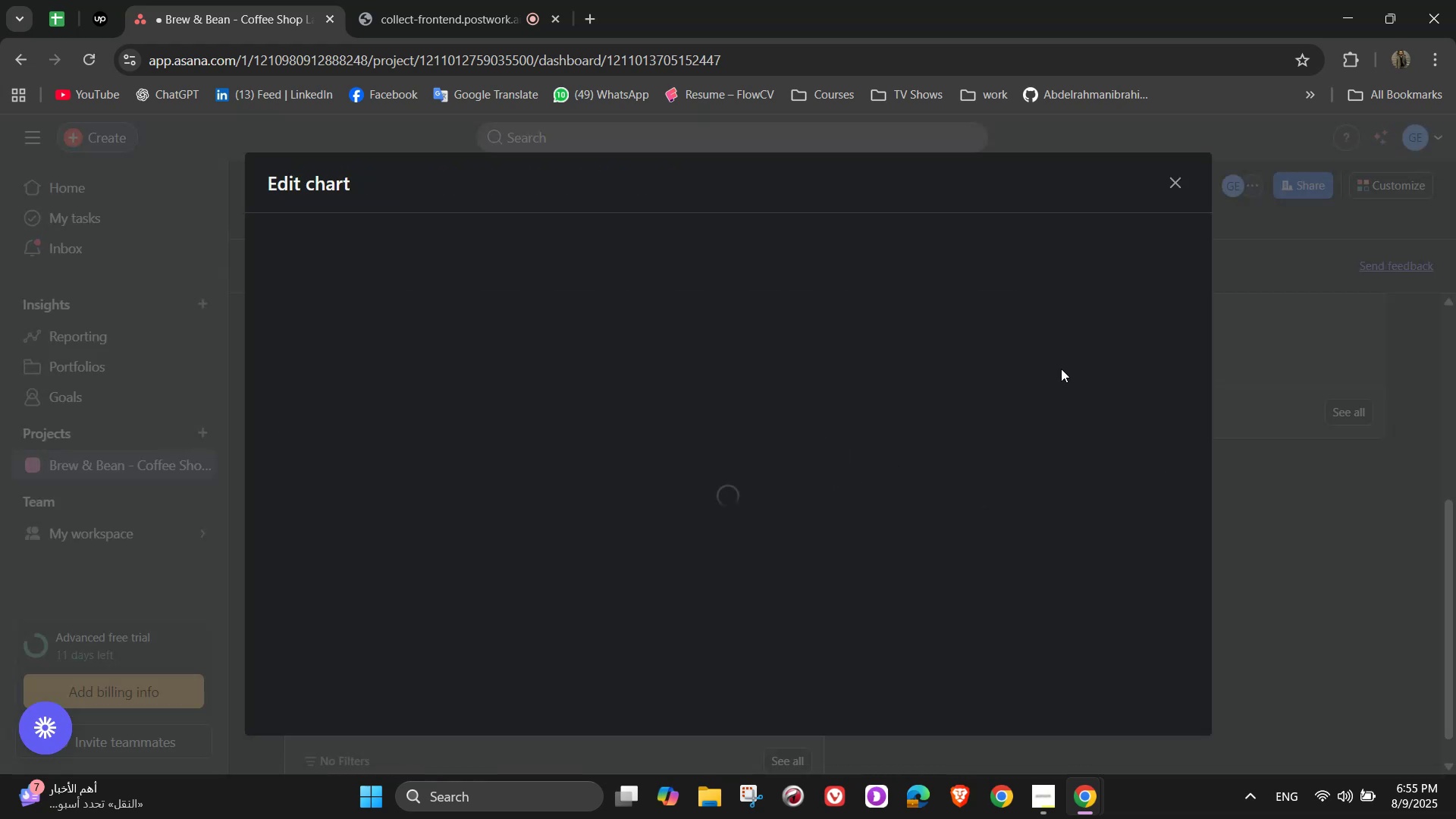 
left_click([1063, 327])
 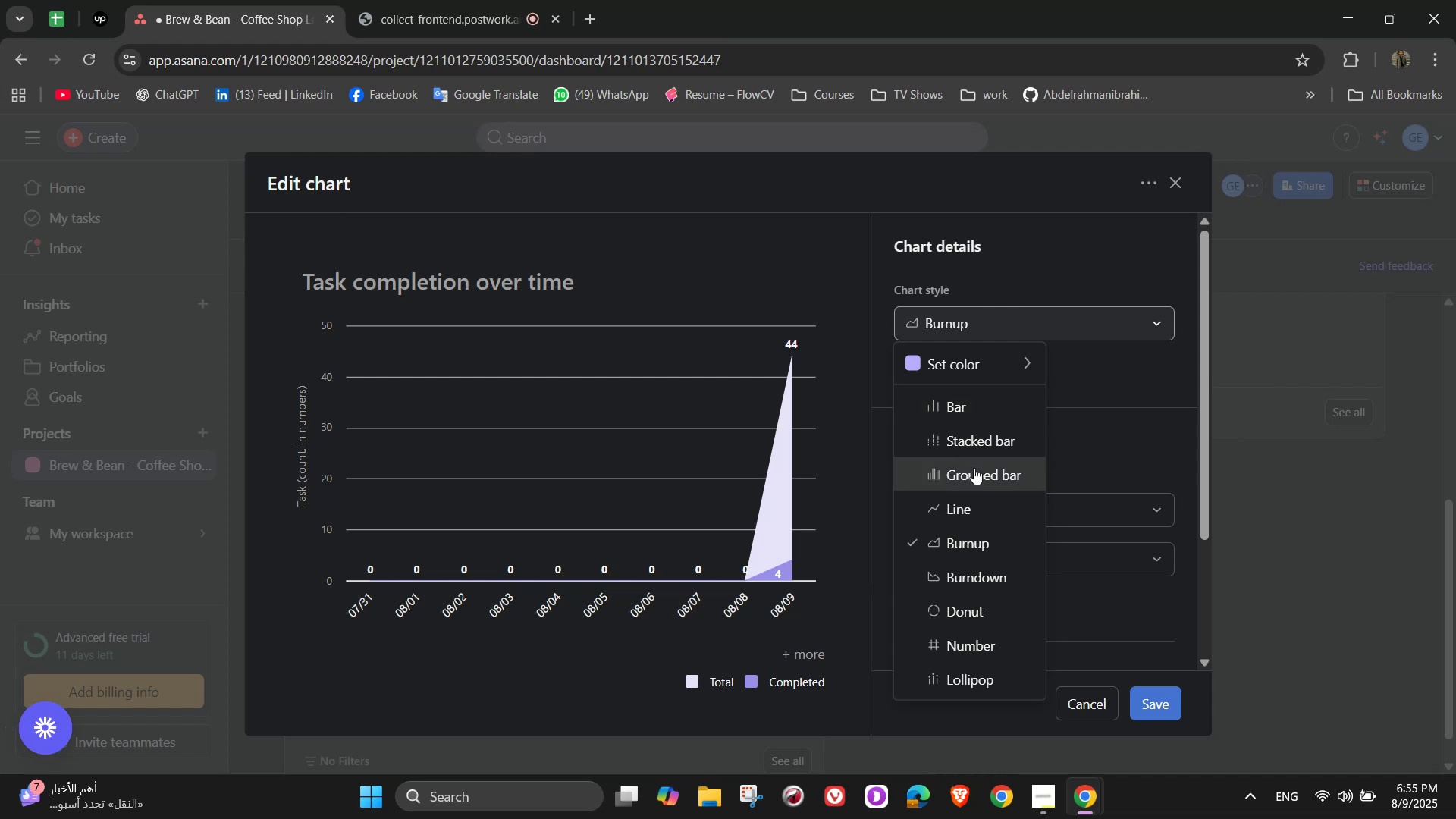 
left_click([976, 507])
 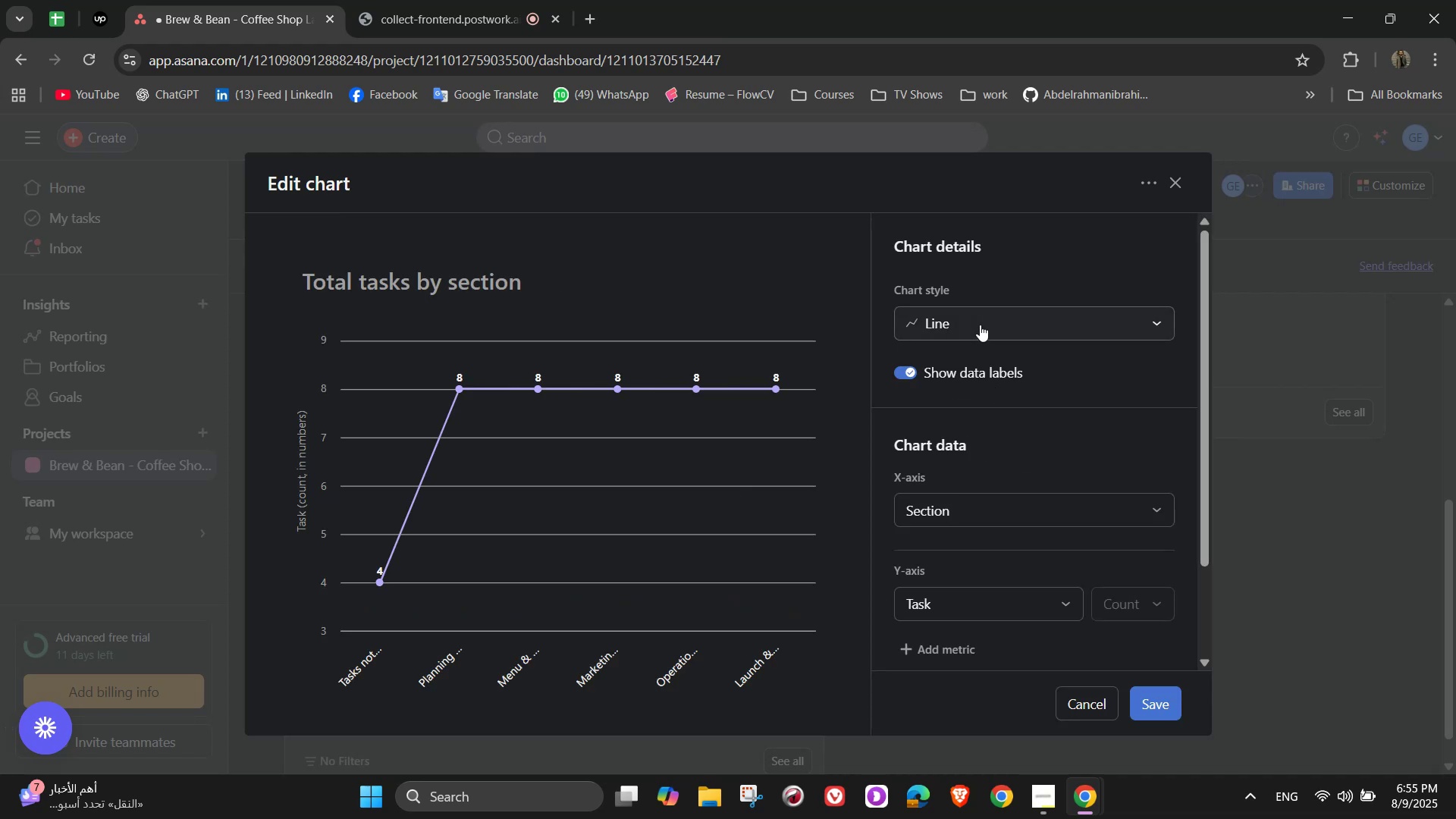 
scroll: coordinate [1006, 615], scroll_direction: down, amount: 6.0
 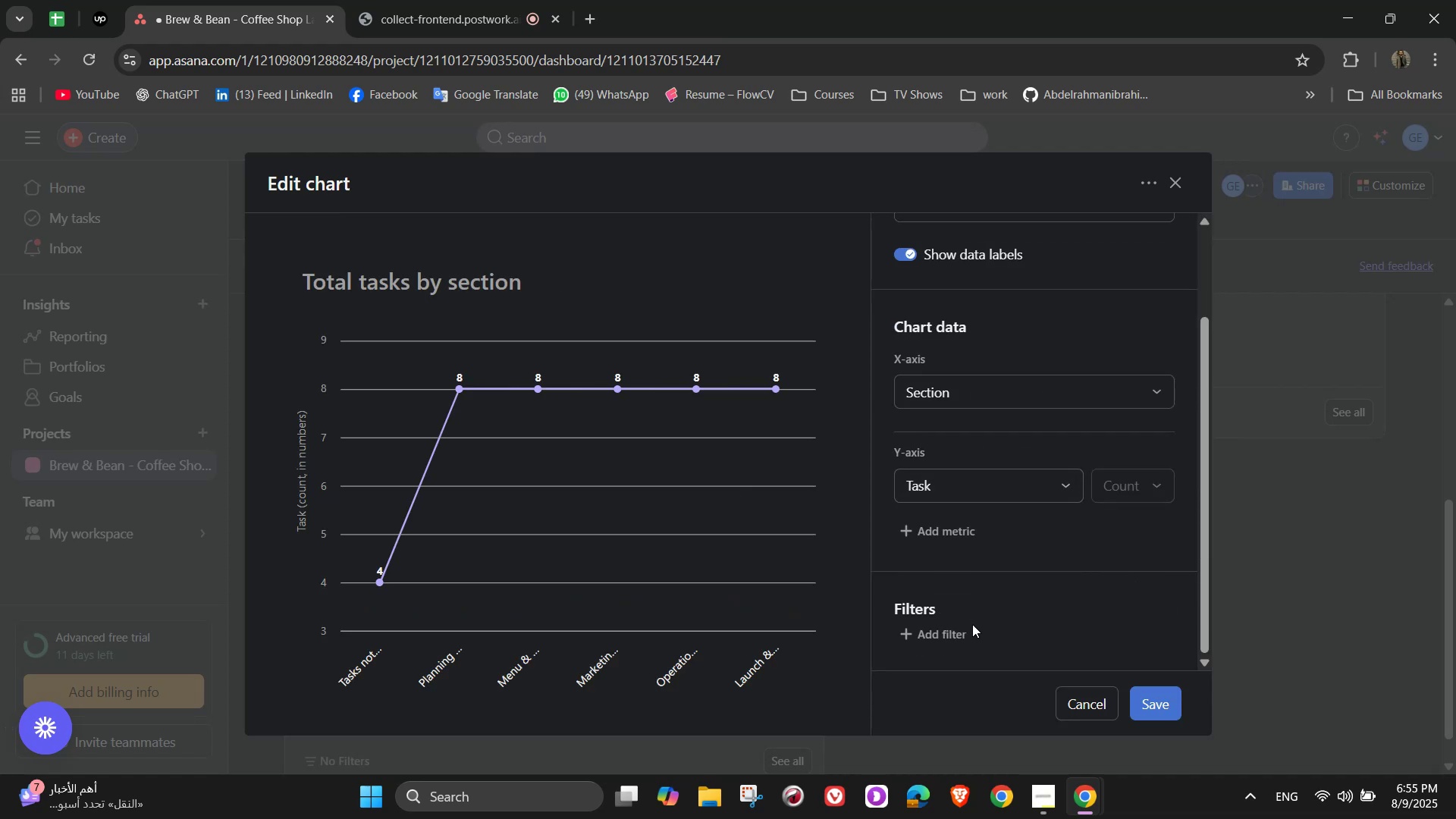 
left_click([959, 633])
 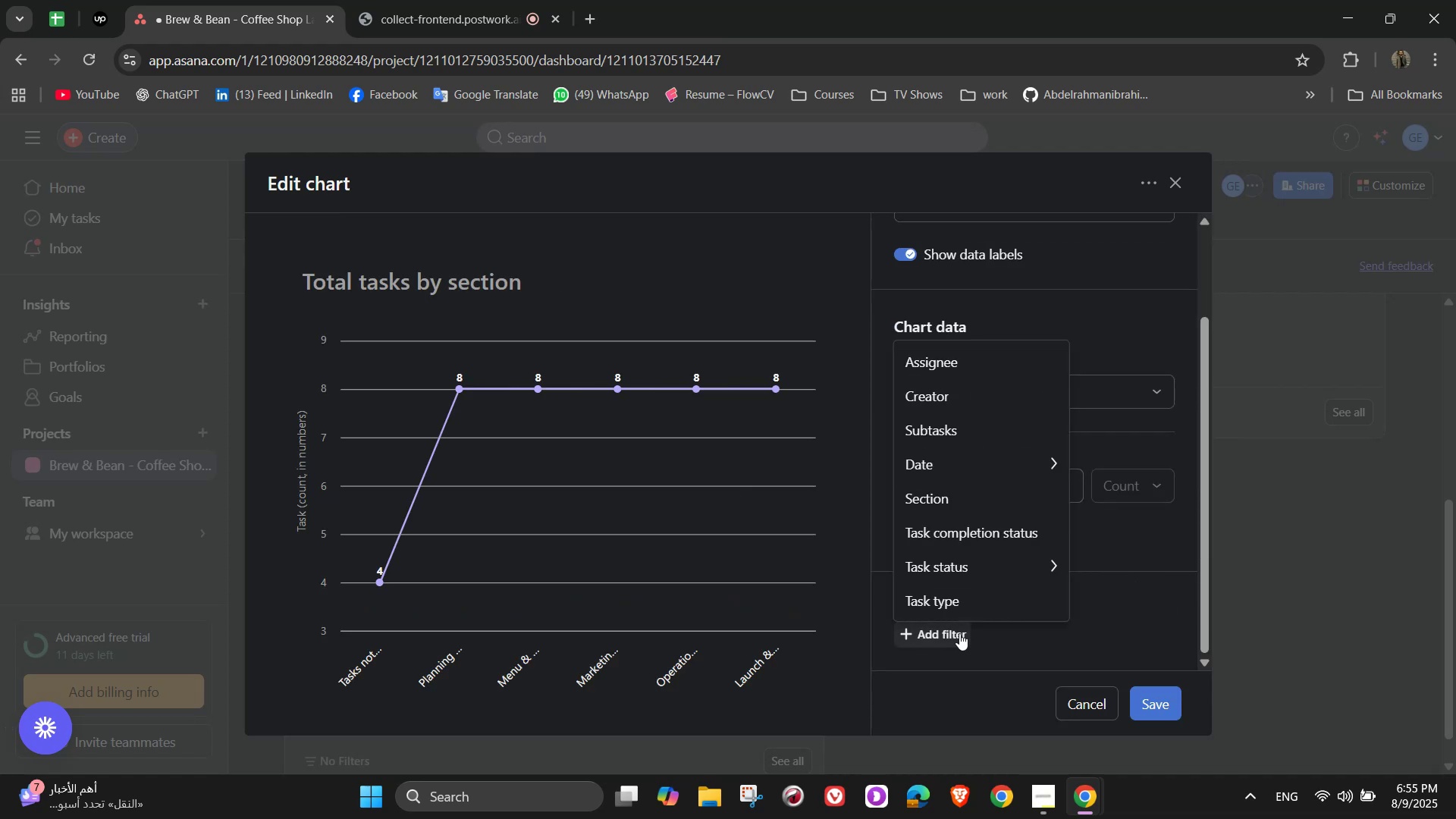 
scroll: coordinate [987, 590], scroll_direction: down, amount: 1.0
 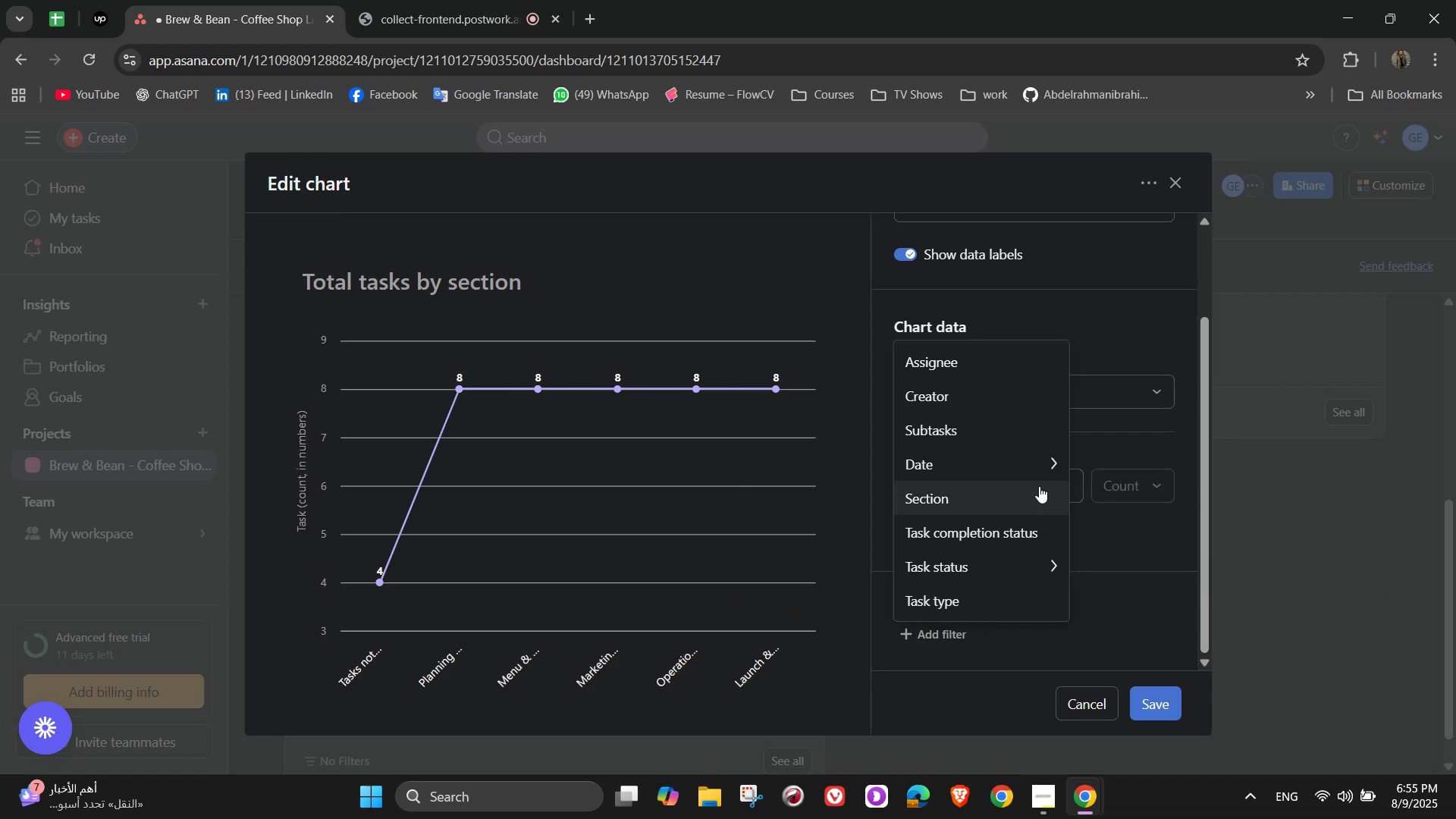 
left_click([1112, 529])
 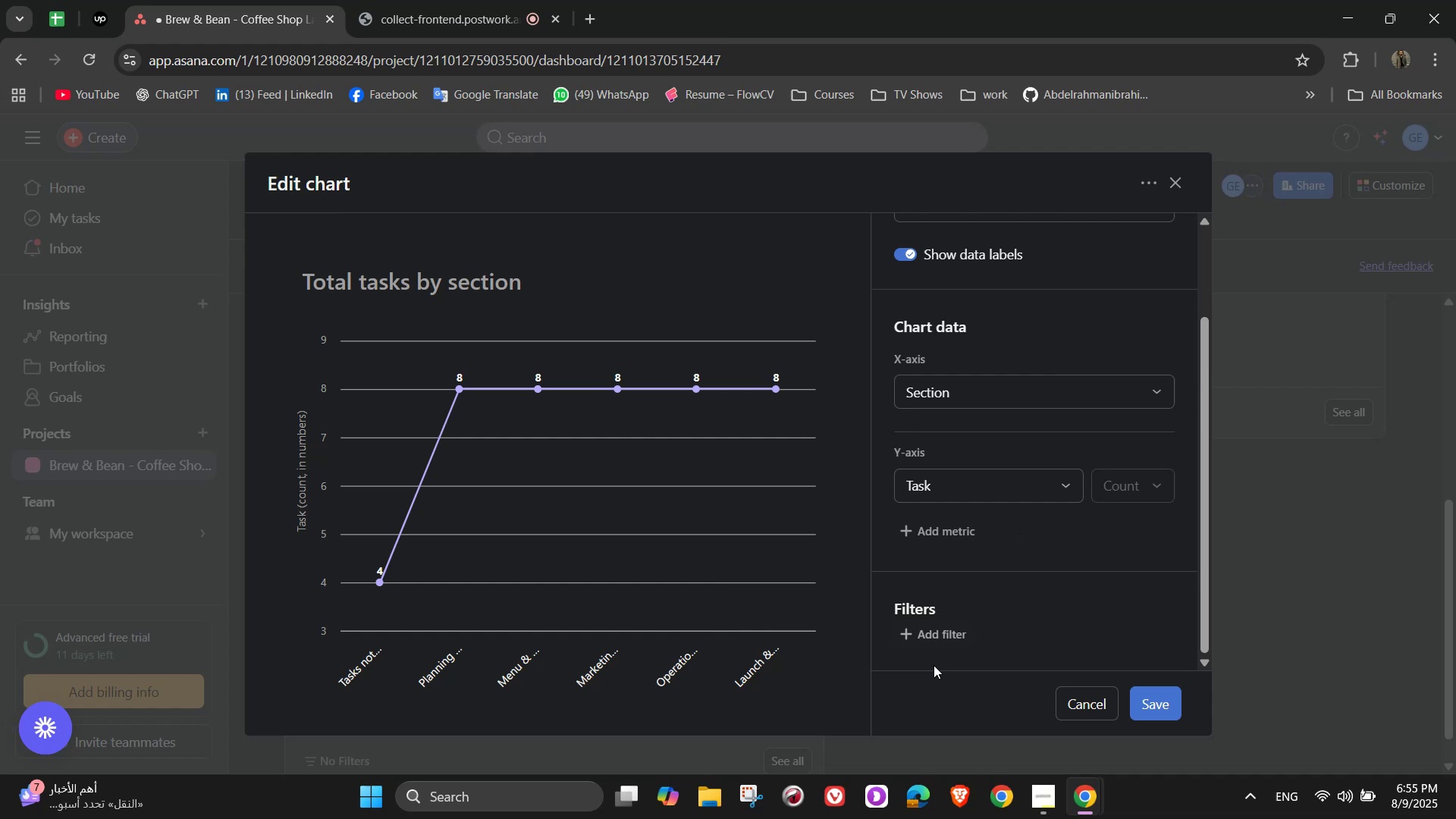 
left_click([945, 532])
 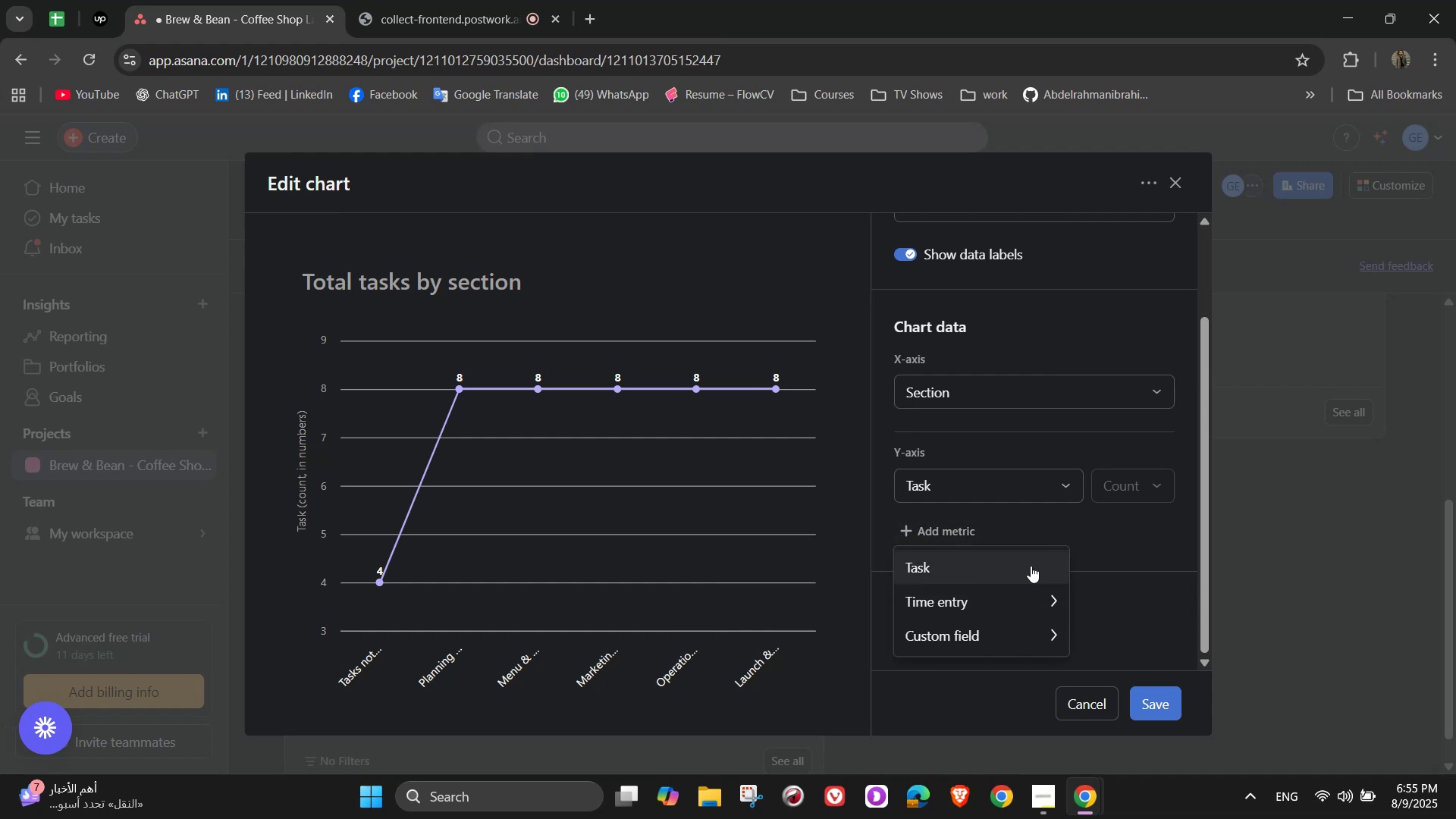 
left_click([1154, 604])
 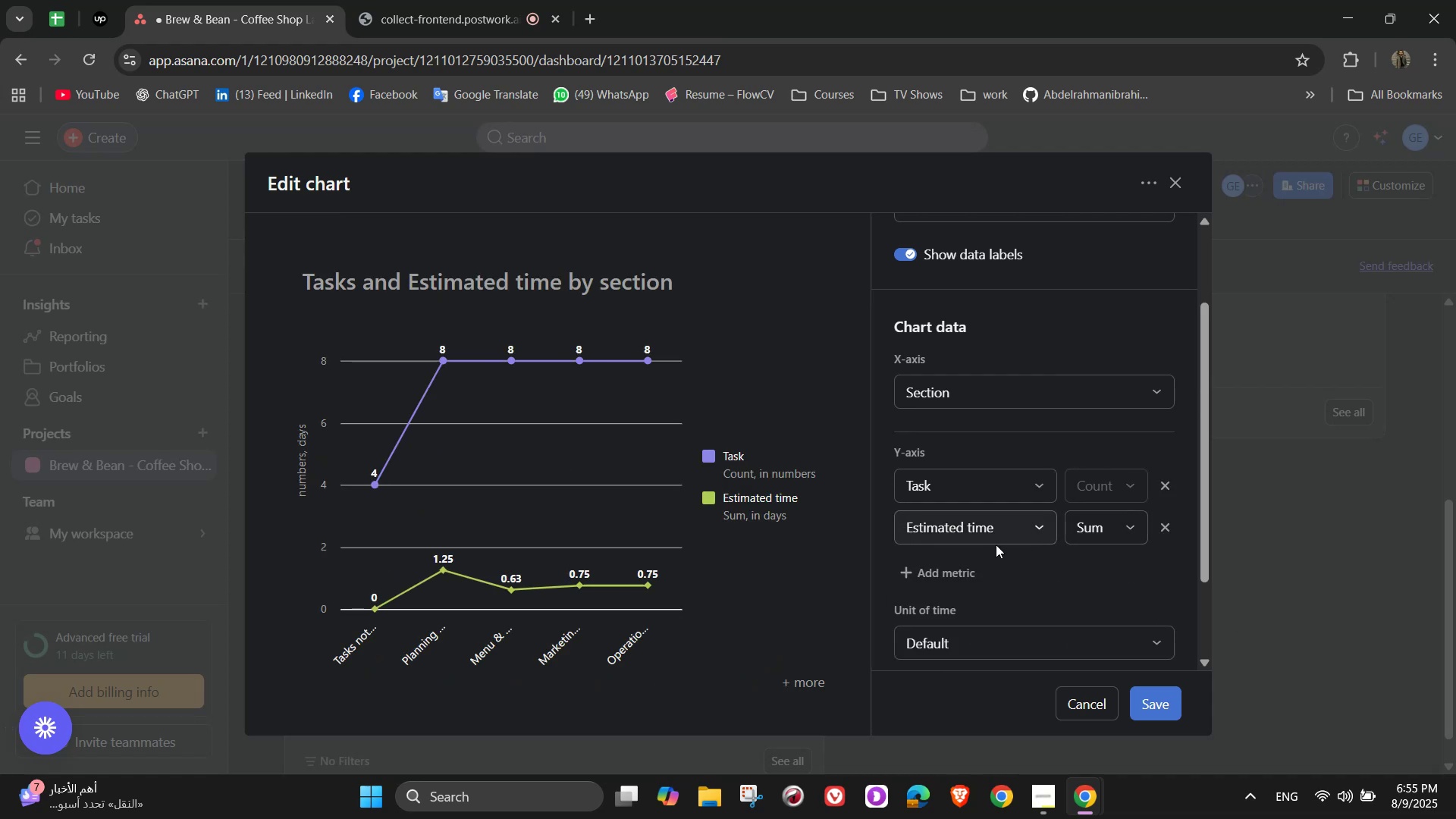 
left_click([971, 639])
 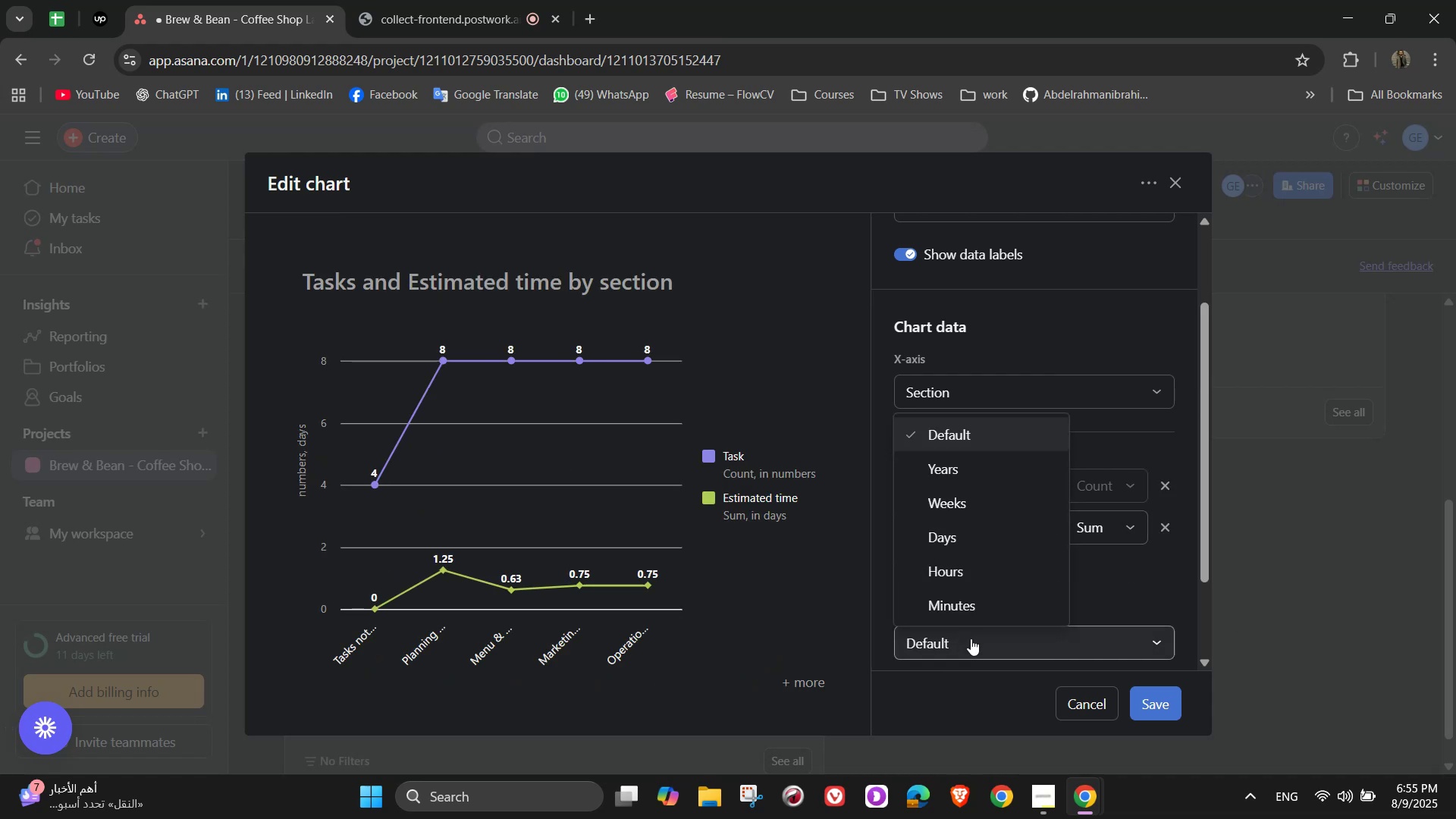 
left_click([971, 639])
 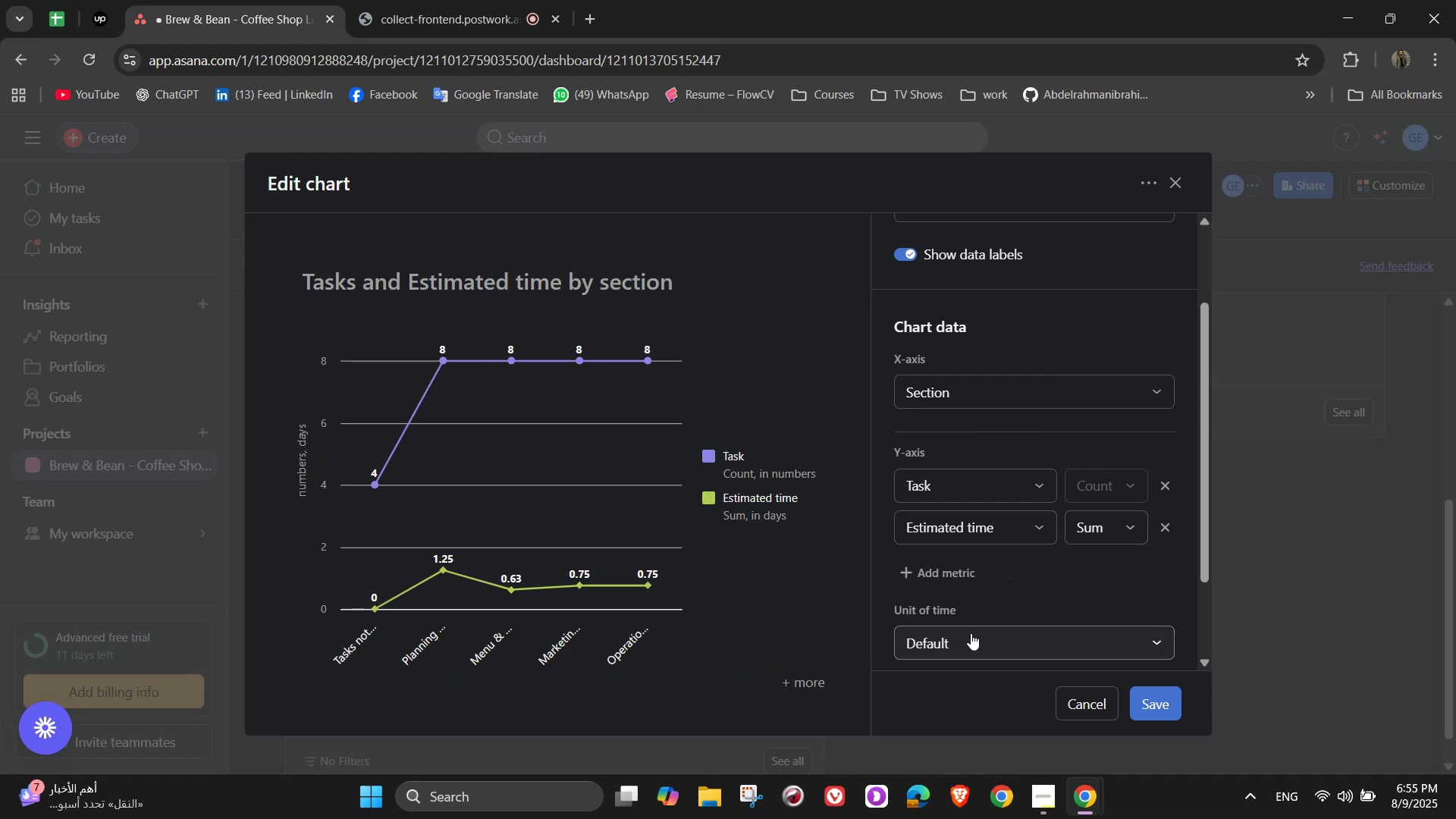 
scroll: coordinate [993, 602], scroll_direction: down, amount: 5.0
 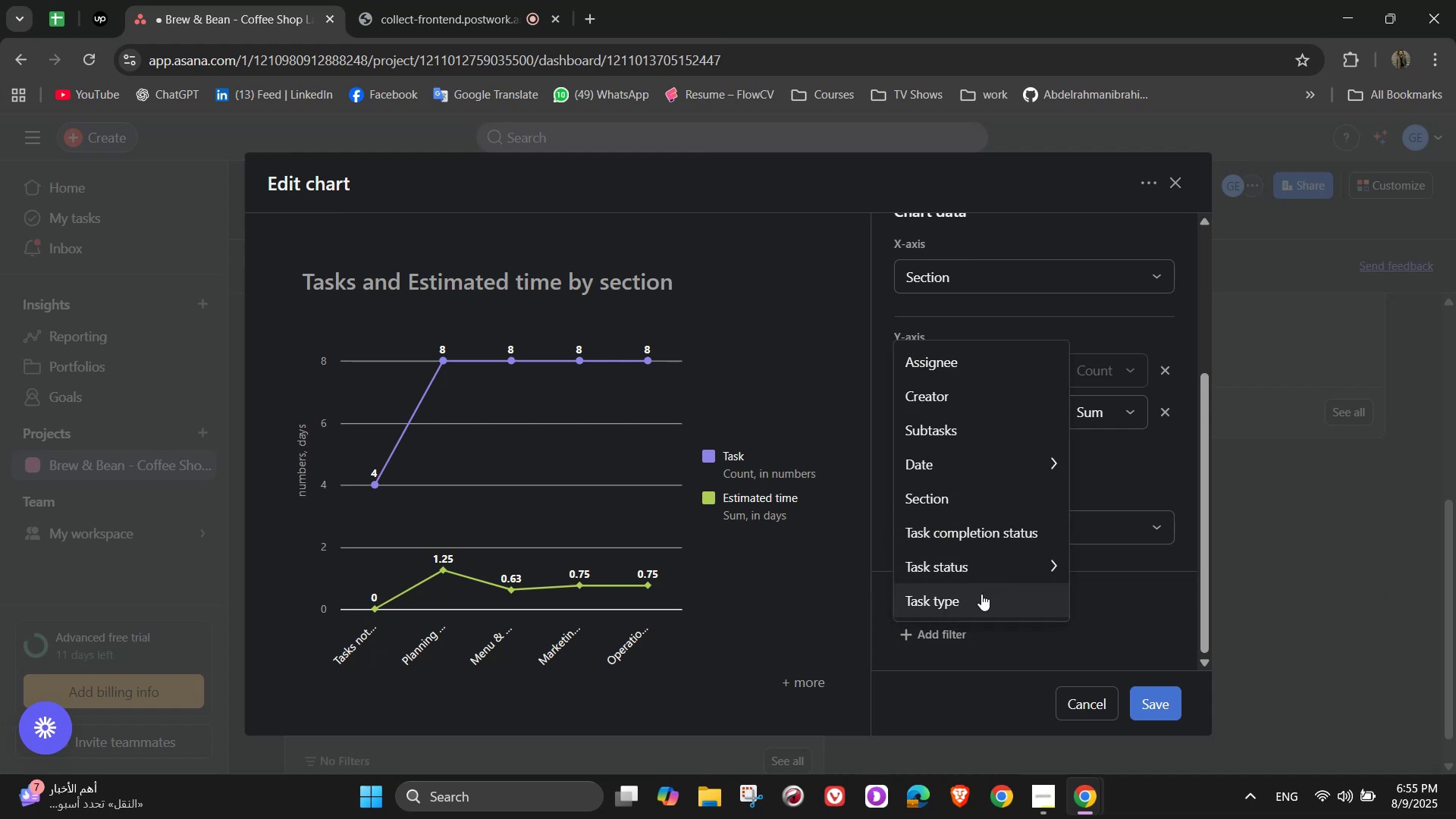 
left_click([986, 529])
 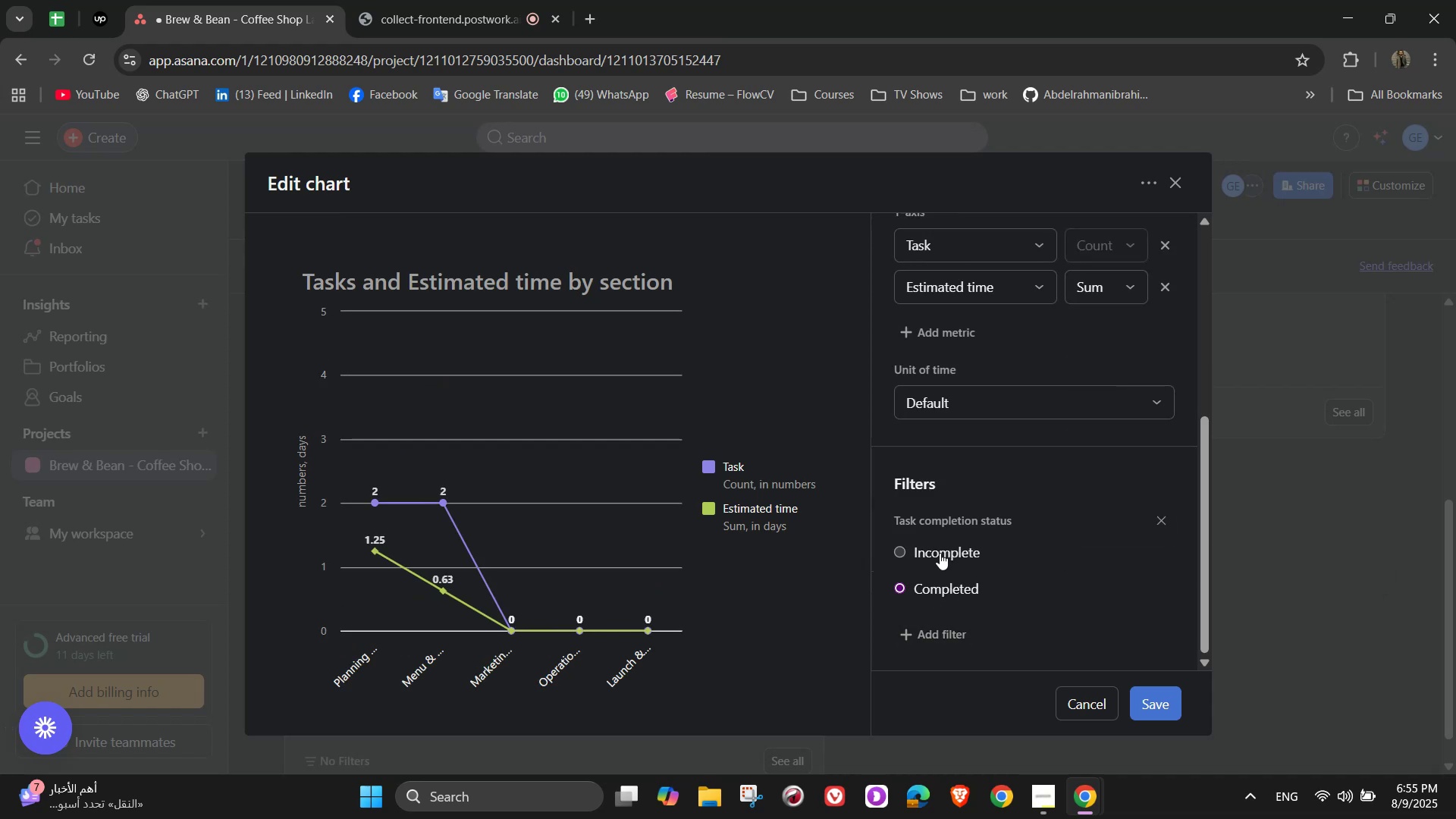 
left_click([939, 553])
 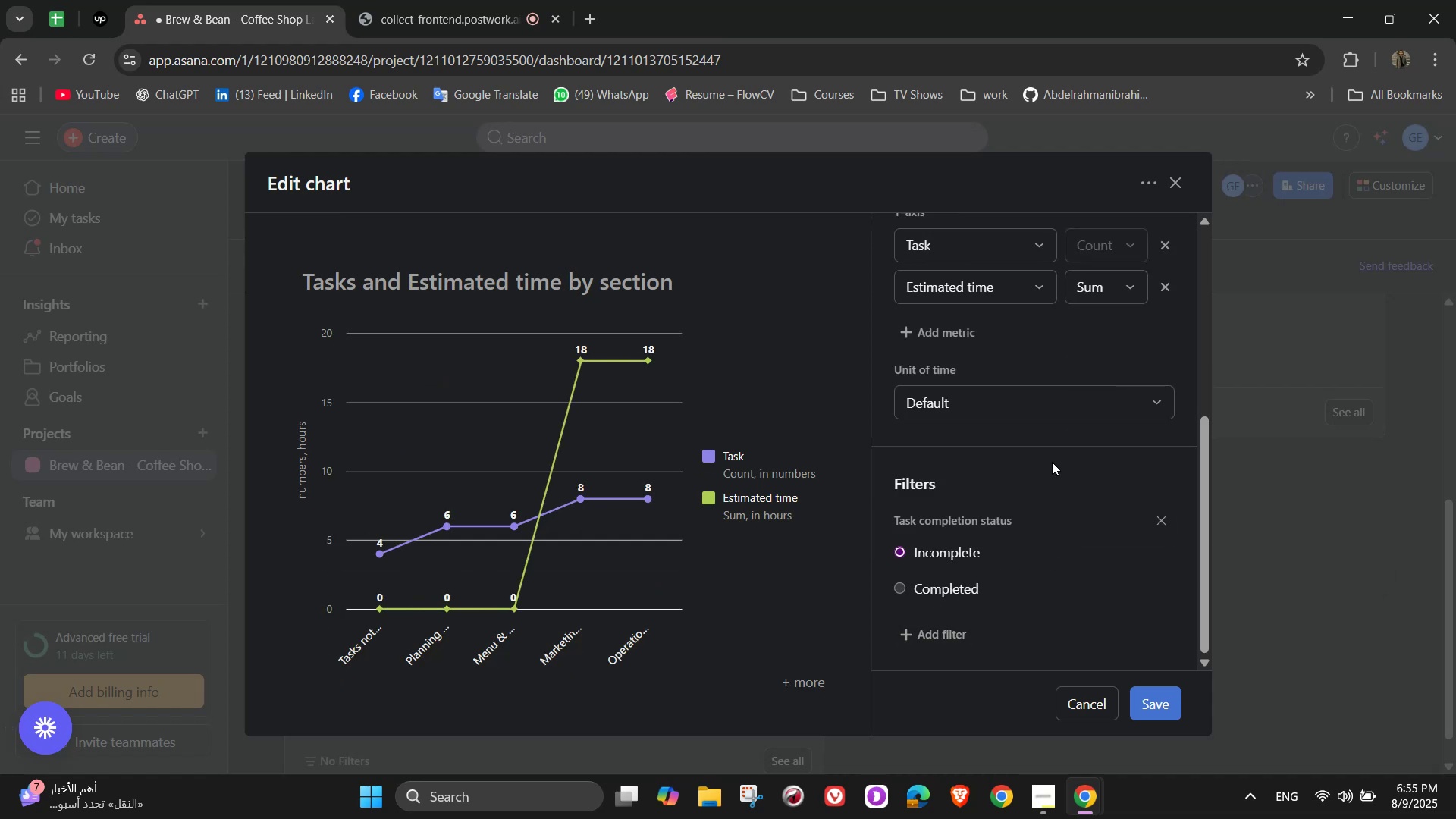 
left_click([1163, 708])
 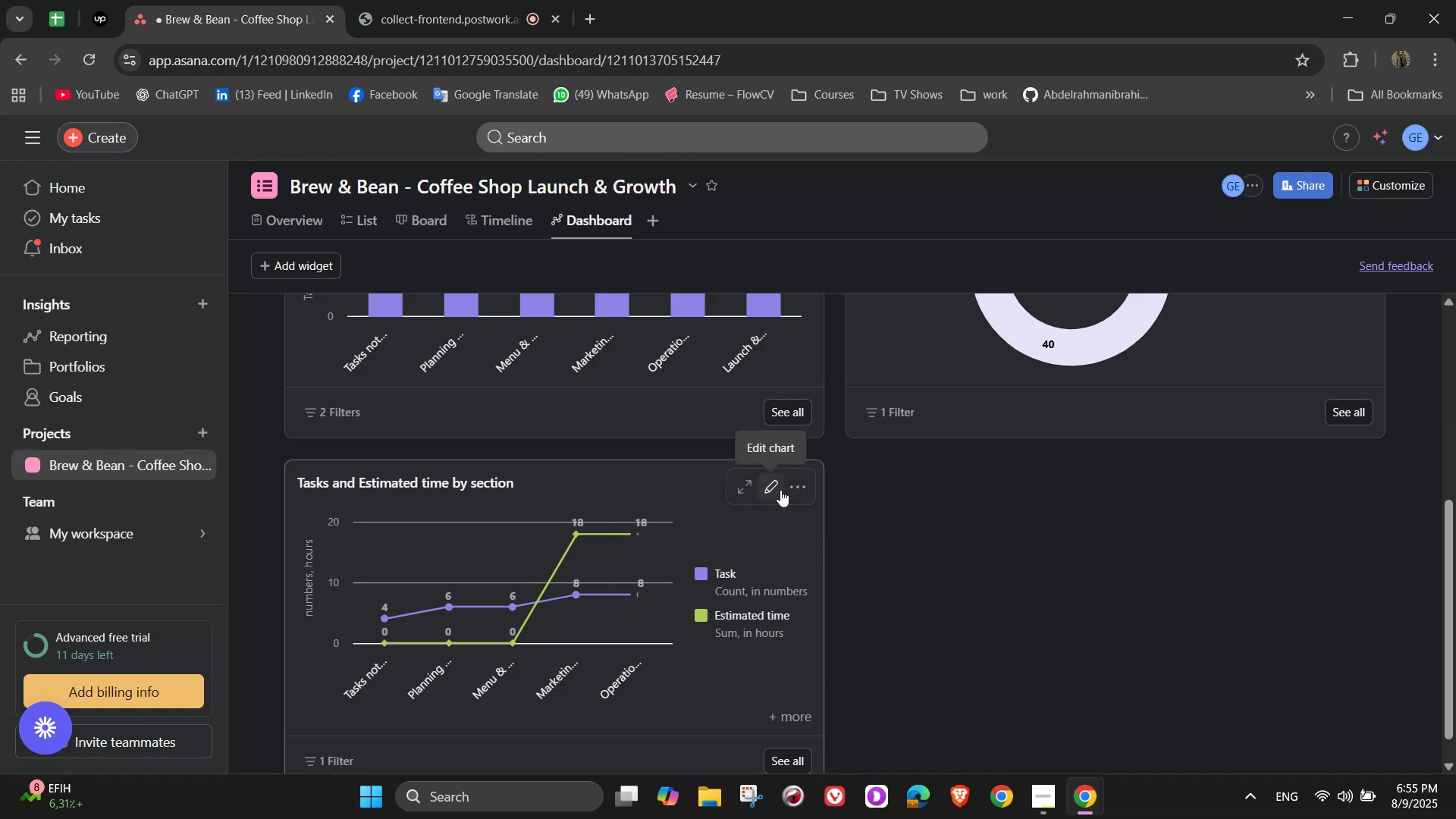 
left_click([800, 499])
 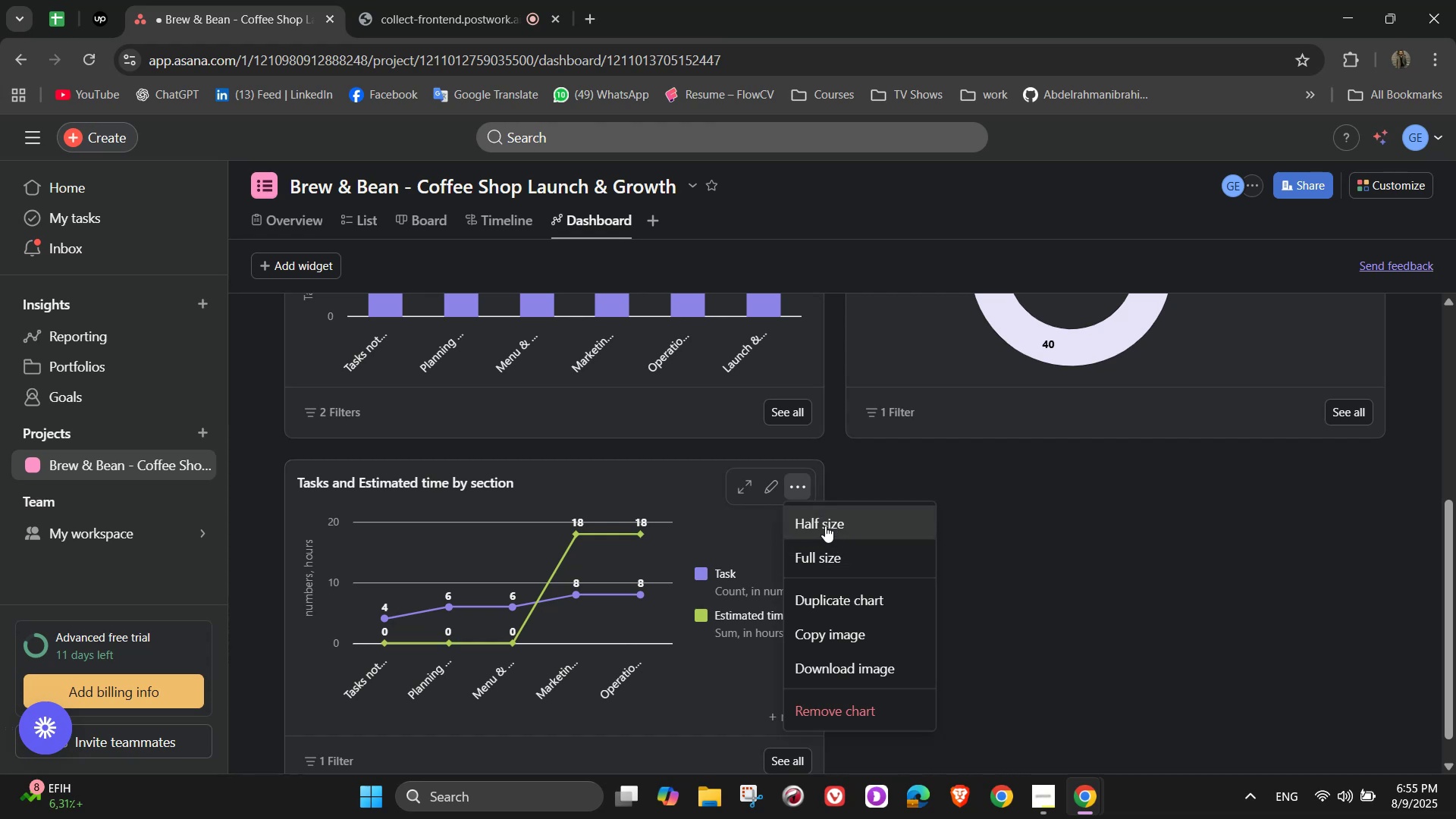 
left_click([841, 555])
 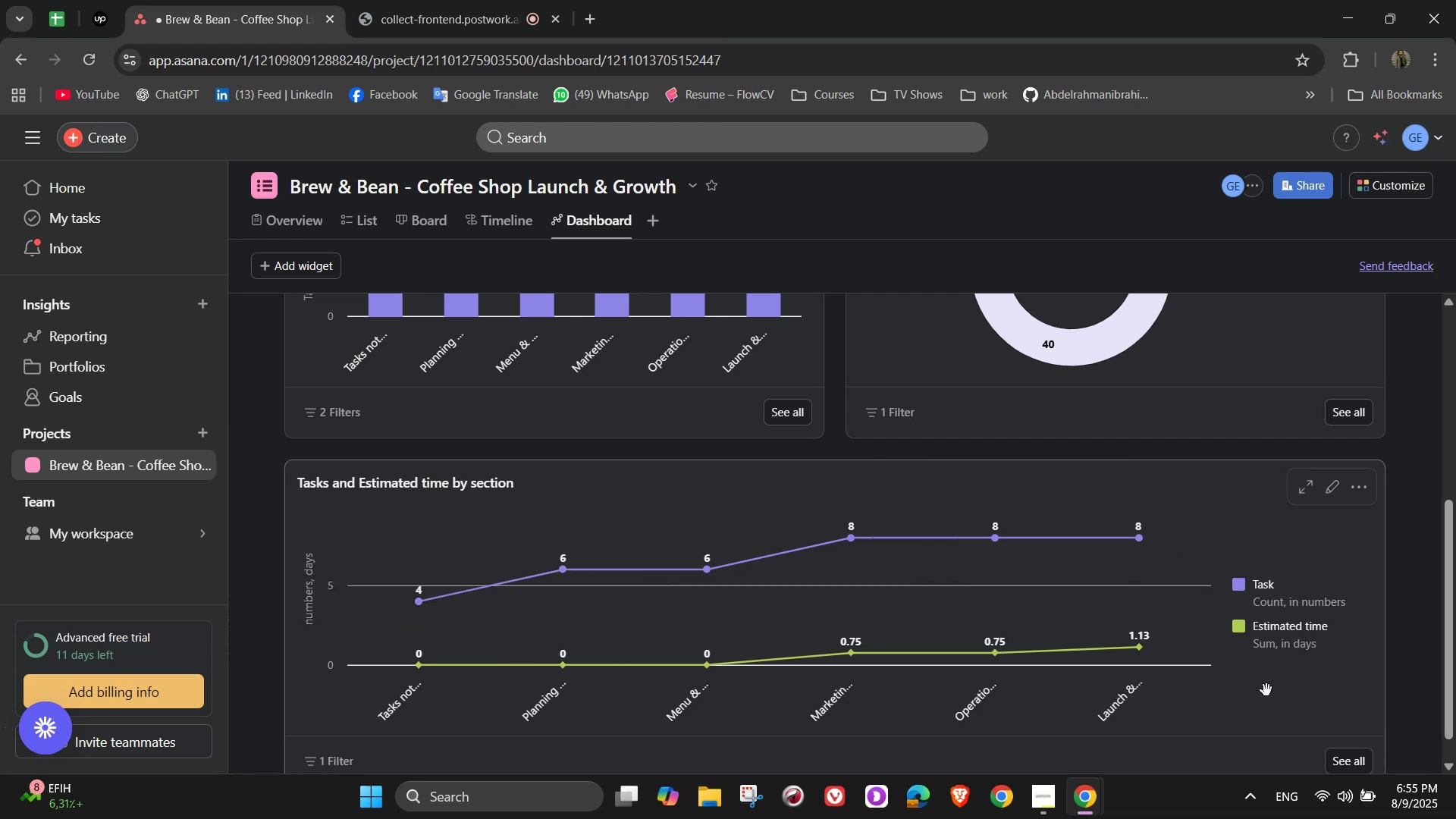 
scroll: coordinate [805, 548], scroll_direction: up, amount: 8.0
 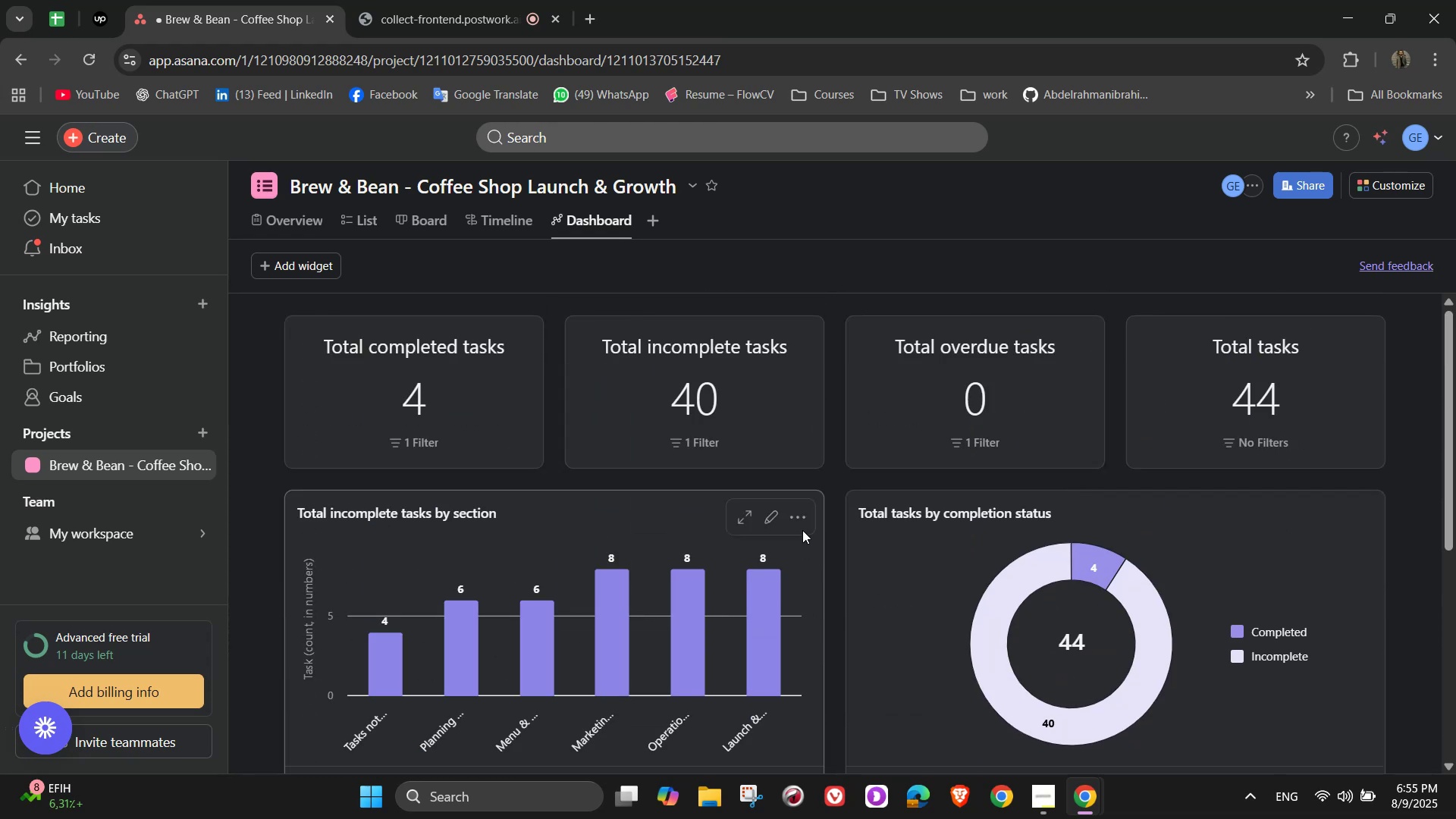 
mouse_move([820, 516])
 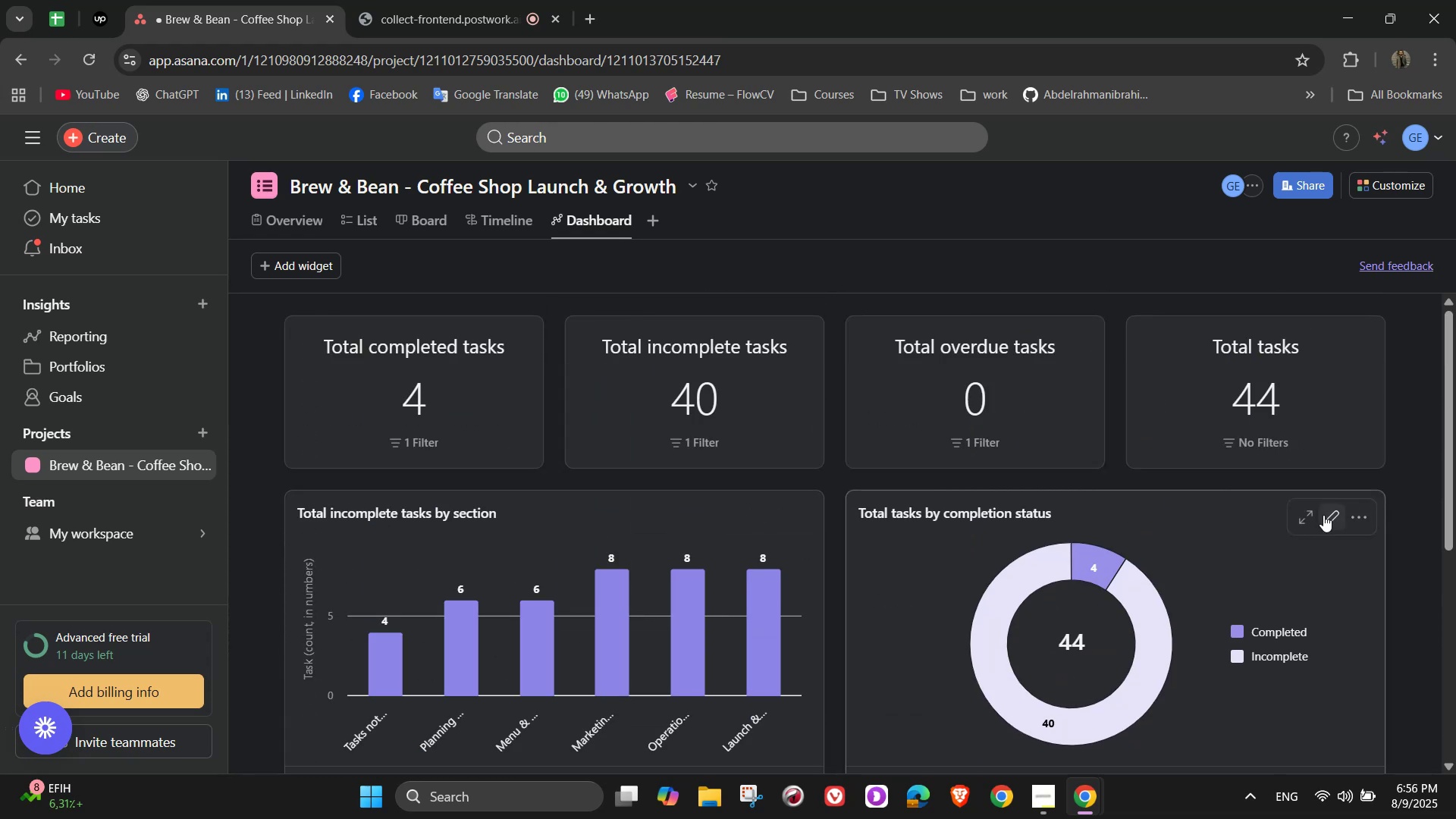 
left_click([1323, 517])
 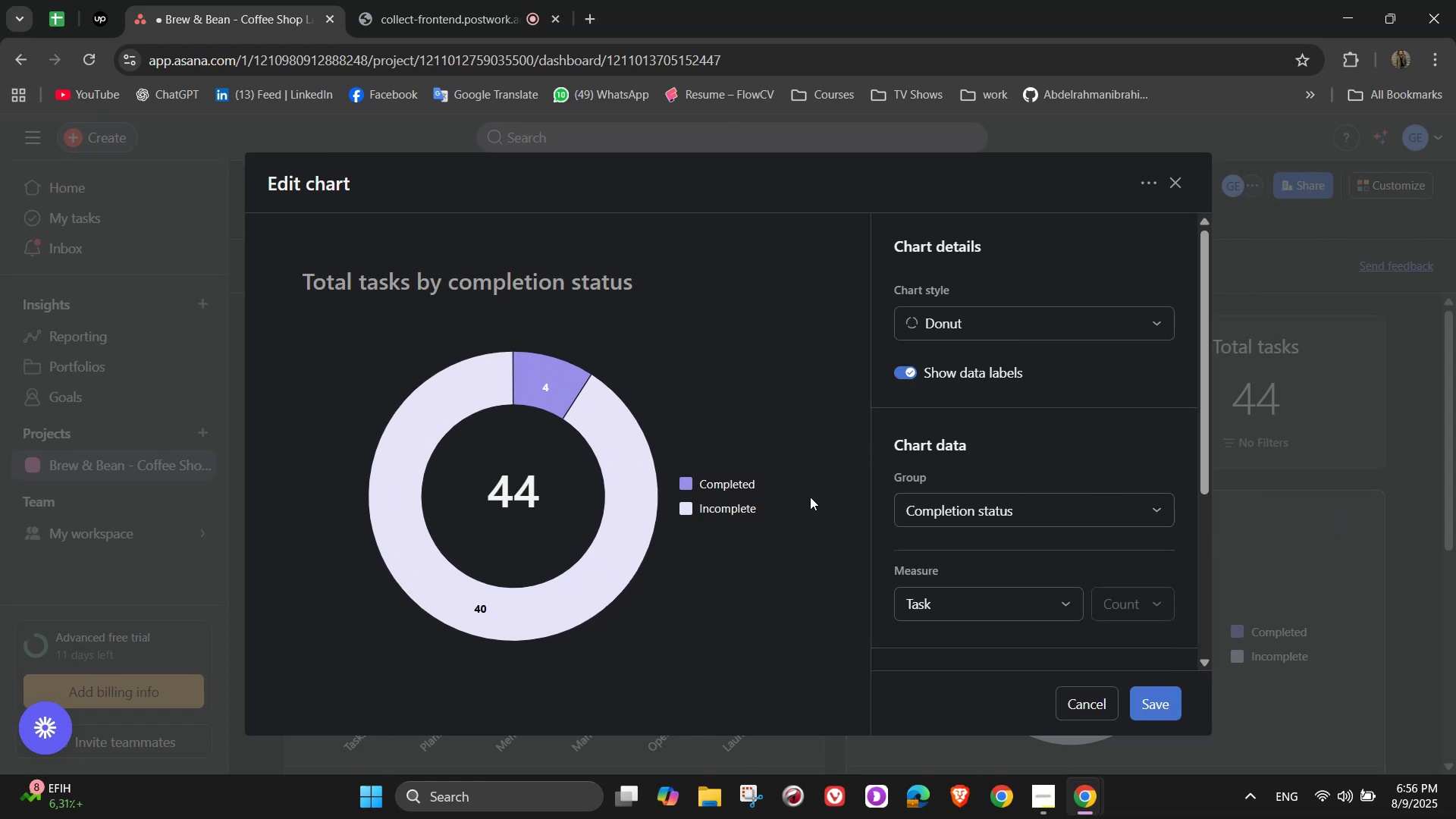 
left_click([1087, 320])
 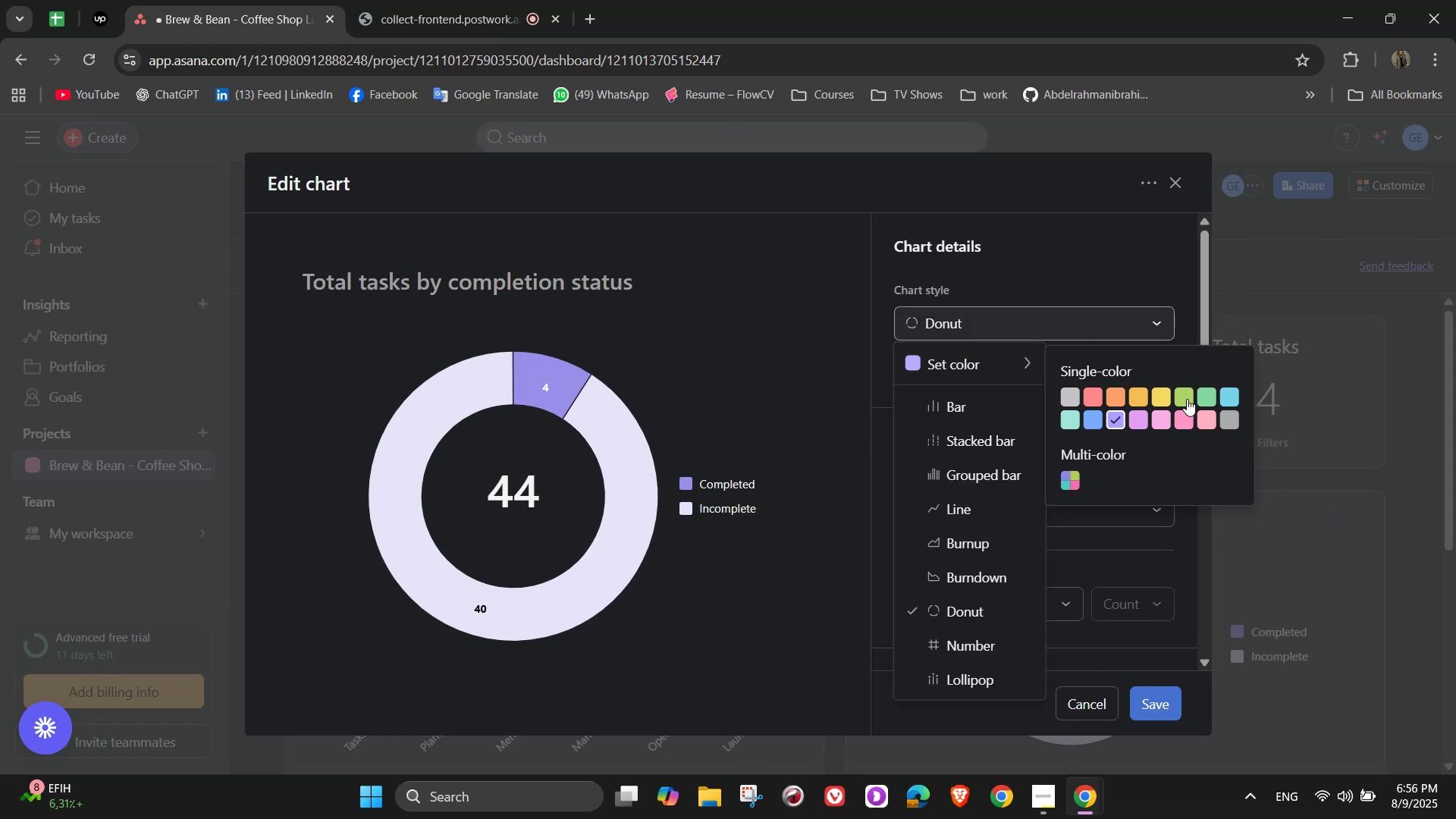 
left_click([1187, 399])
 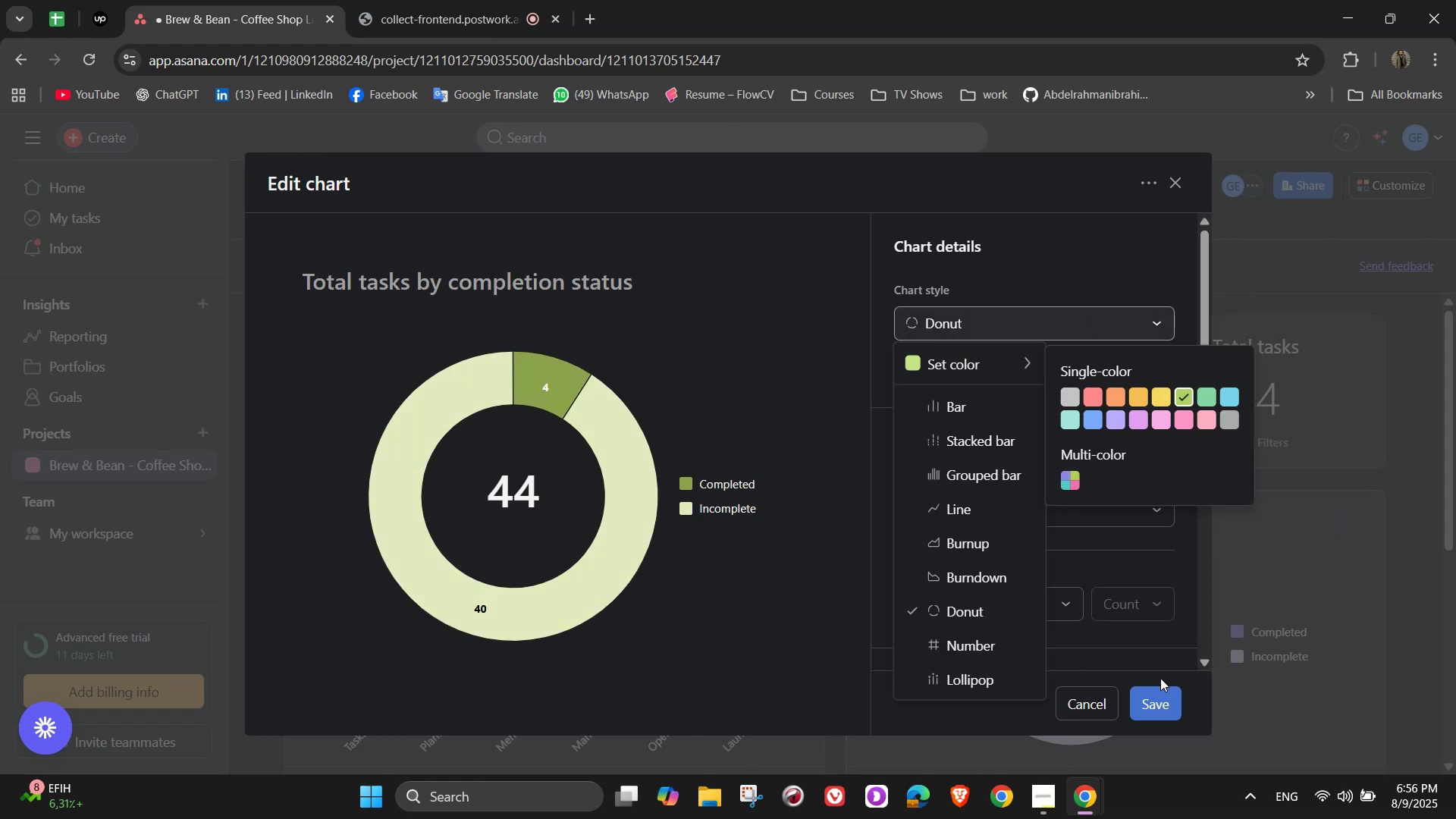 
left_click([1159, 707])
 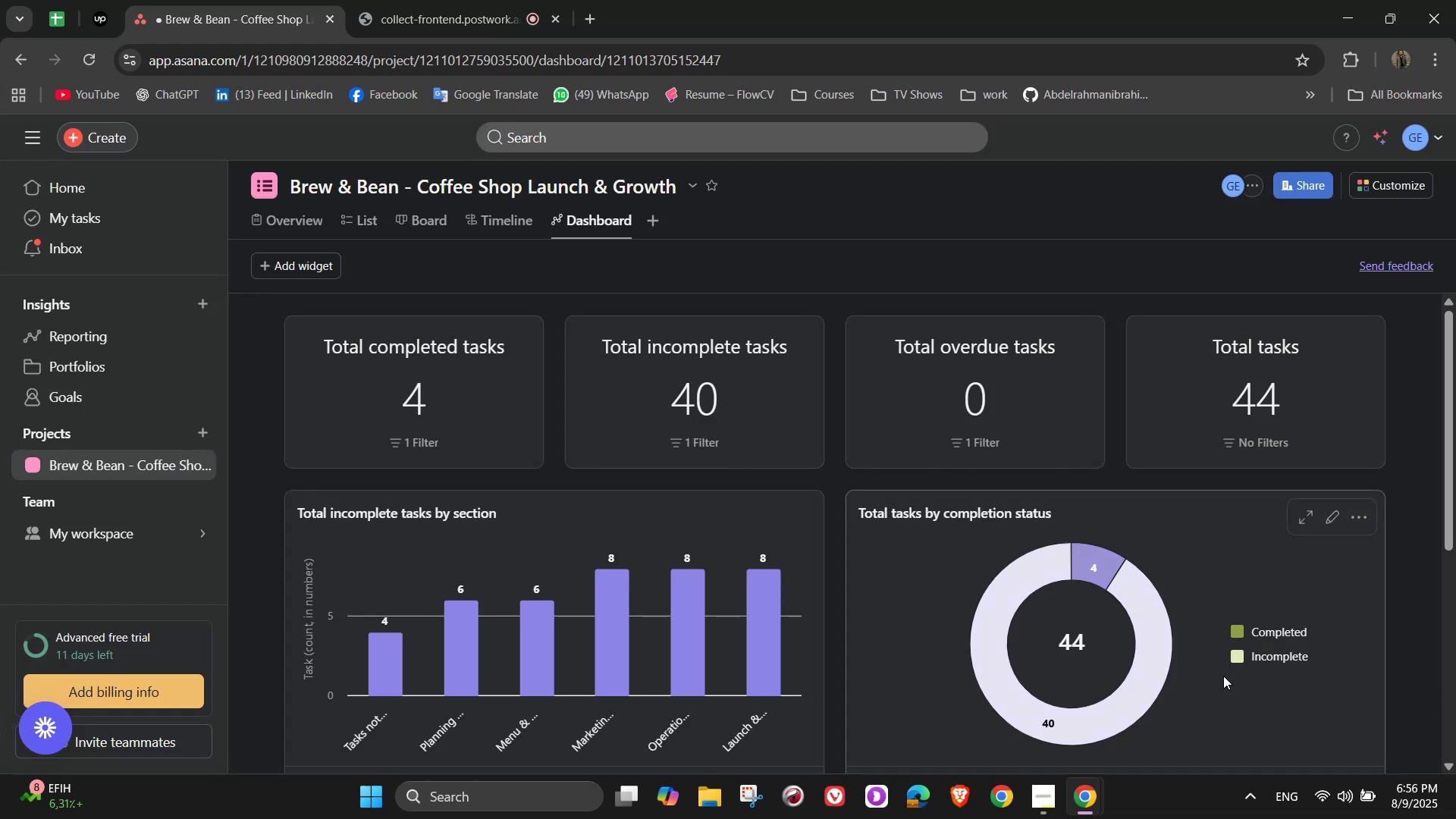 
scroll: coordinate [1198, 621], scroll_direction: down, amount: 3.0
 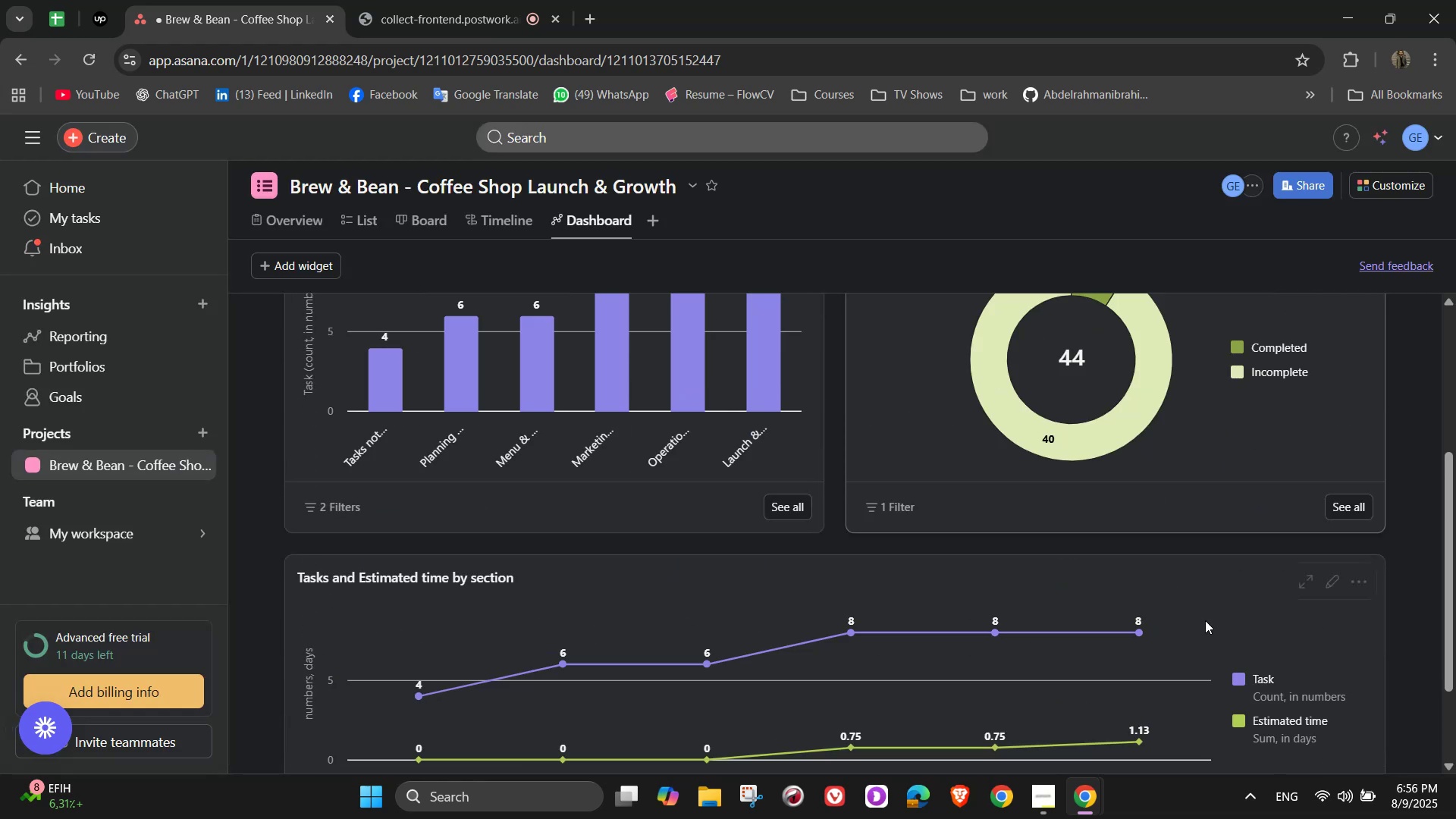 
scroll: coordinate [1154, 618], scroll_direction: up, amount: 4.0
 